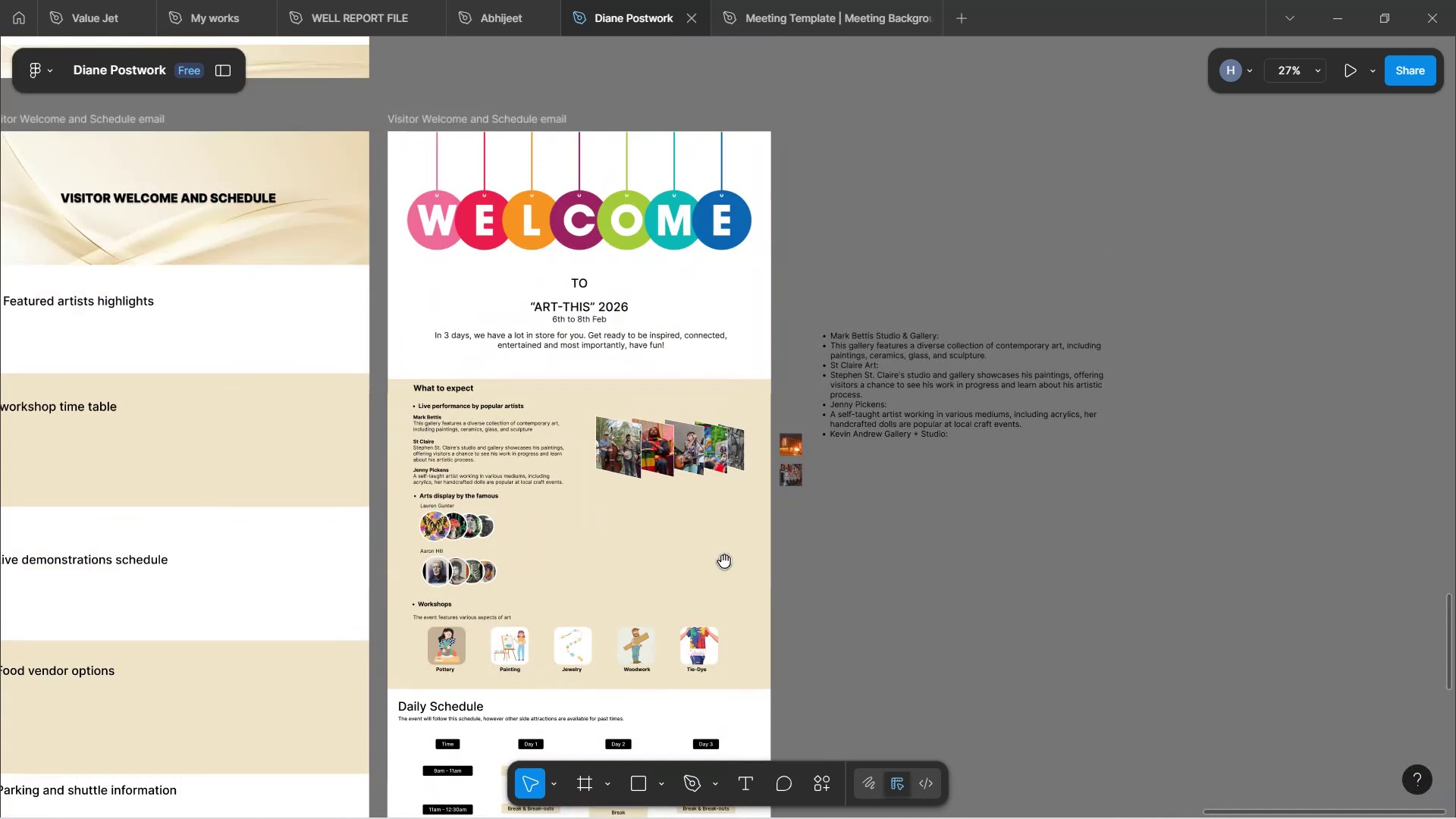 
scroll: coordinate [820, 617], scroll_direction: down, amount: 3.0
 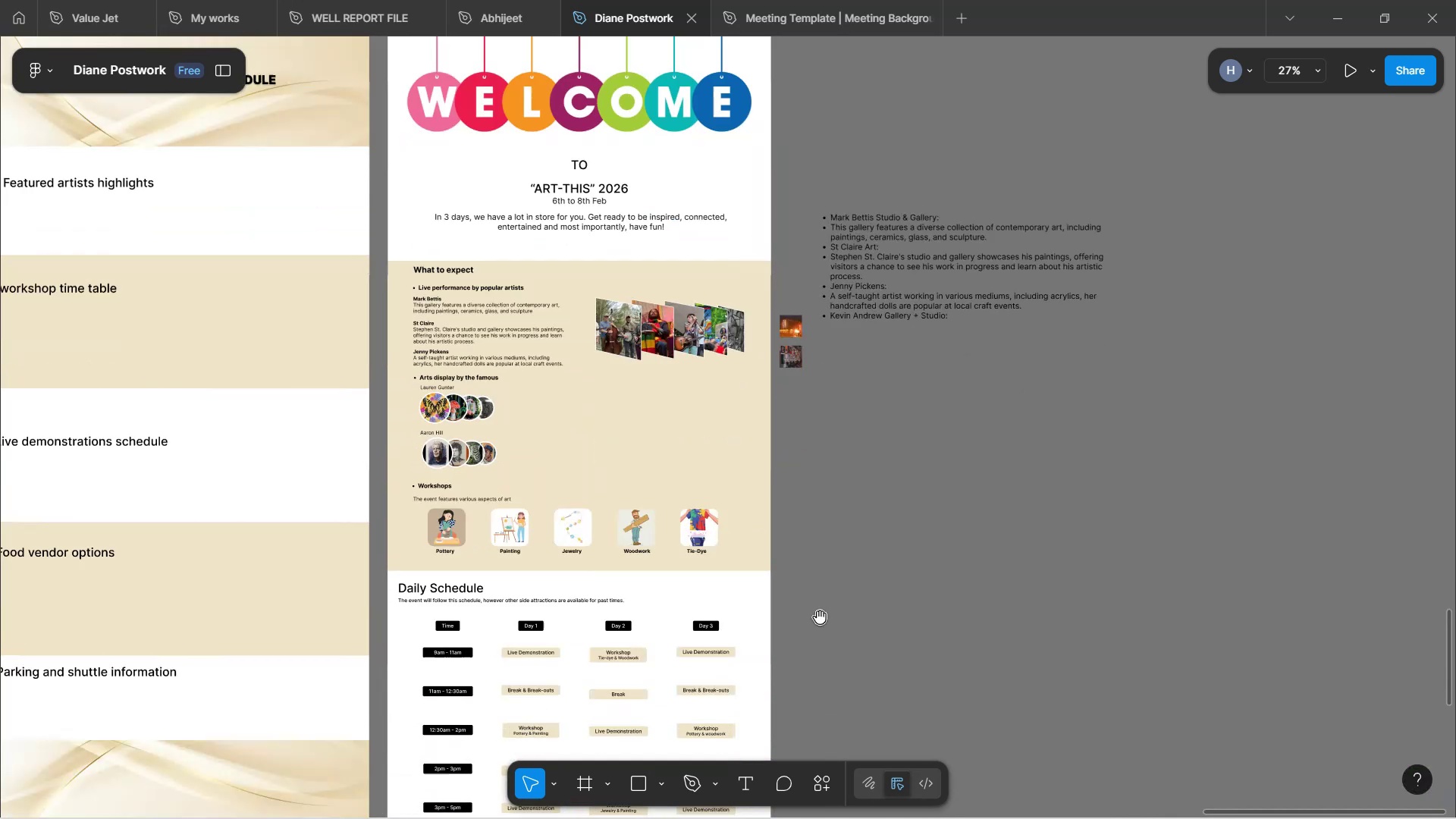 
key(Control+ControlLeft)
 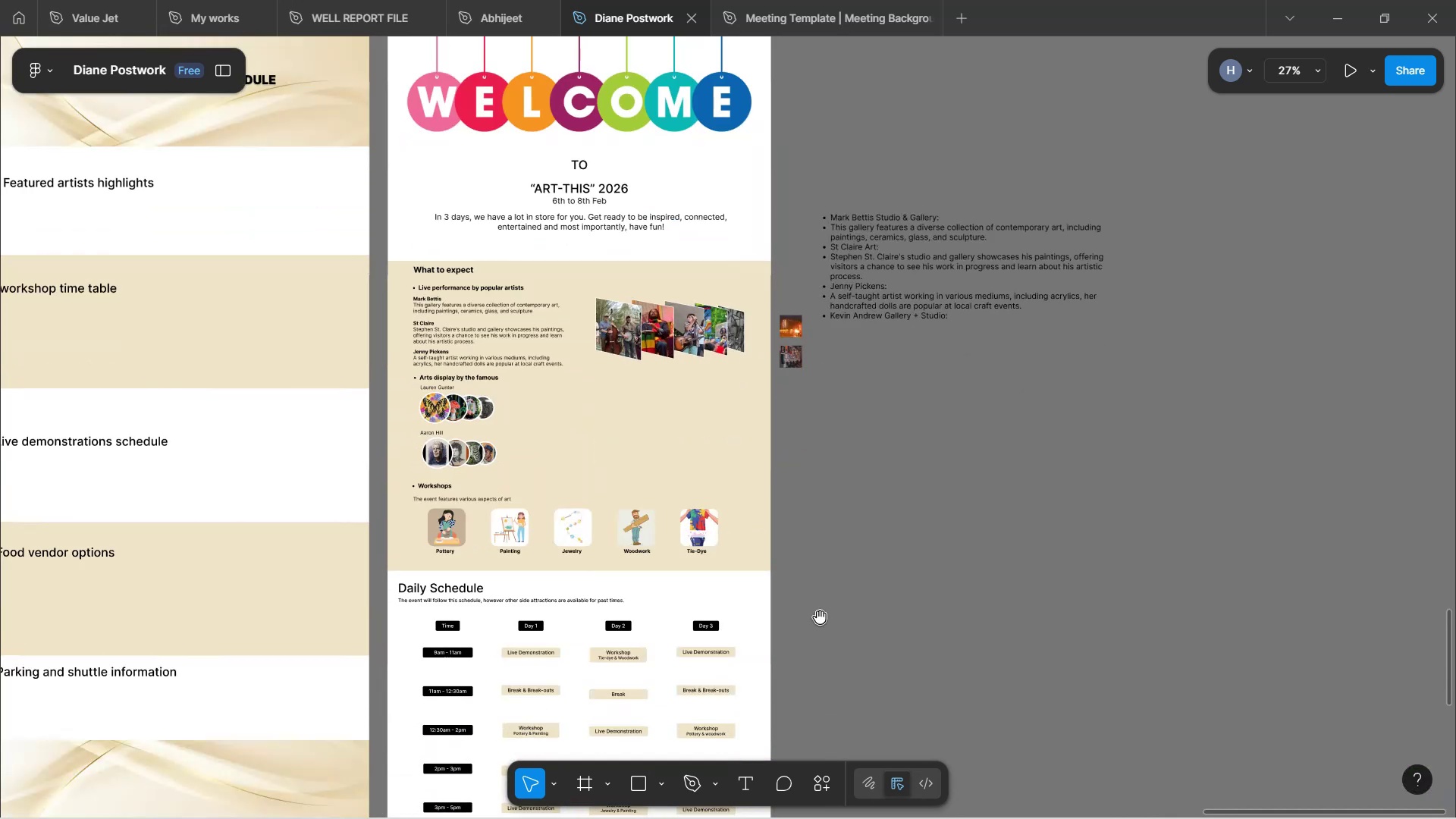 
key(Control+ControlLeft)
 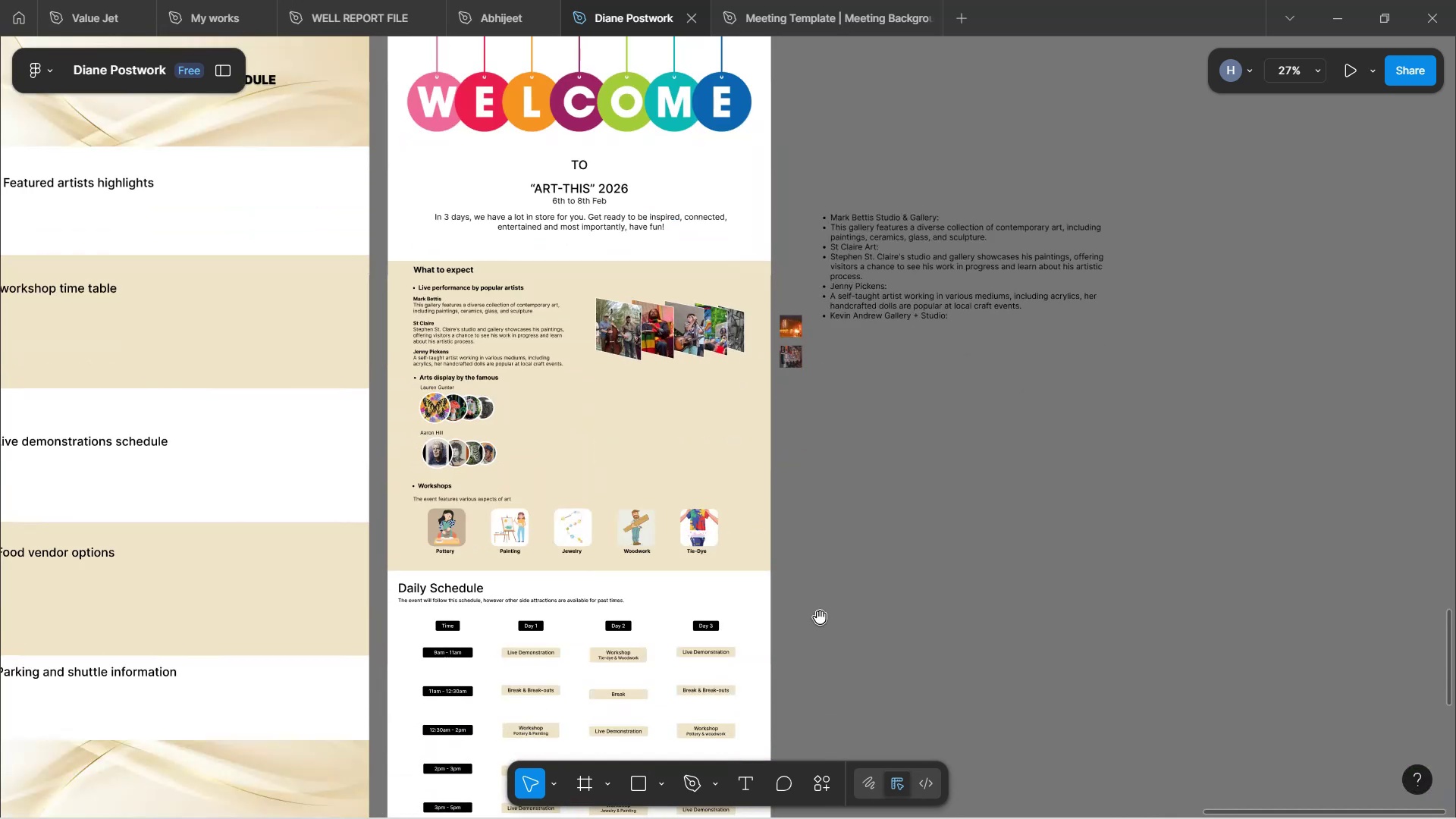 
key(Control+ControlLeft)
 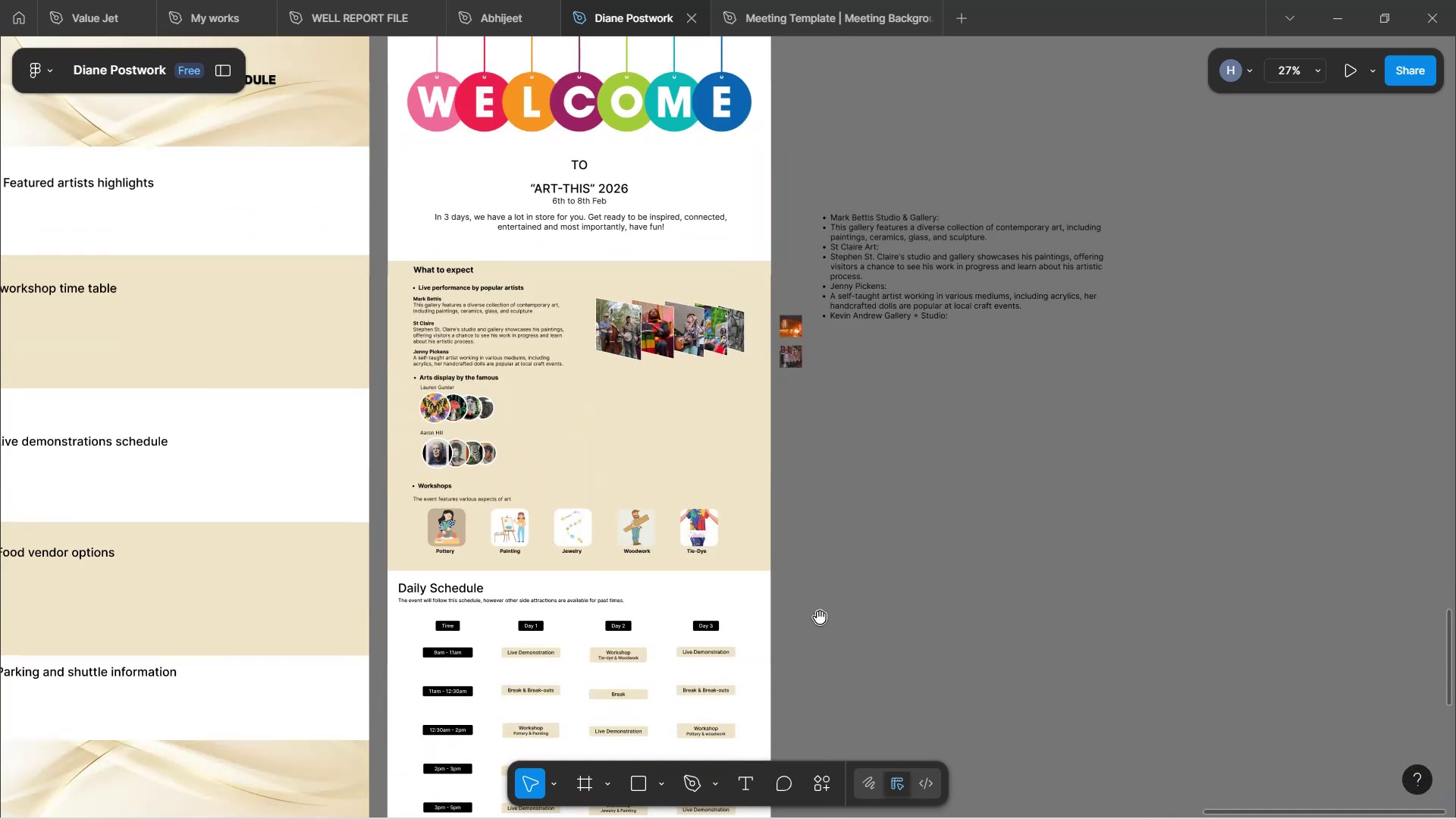 
key(Control+ControlLeft)
 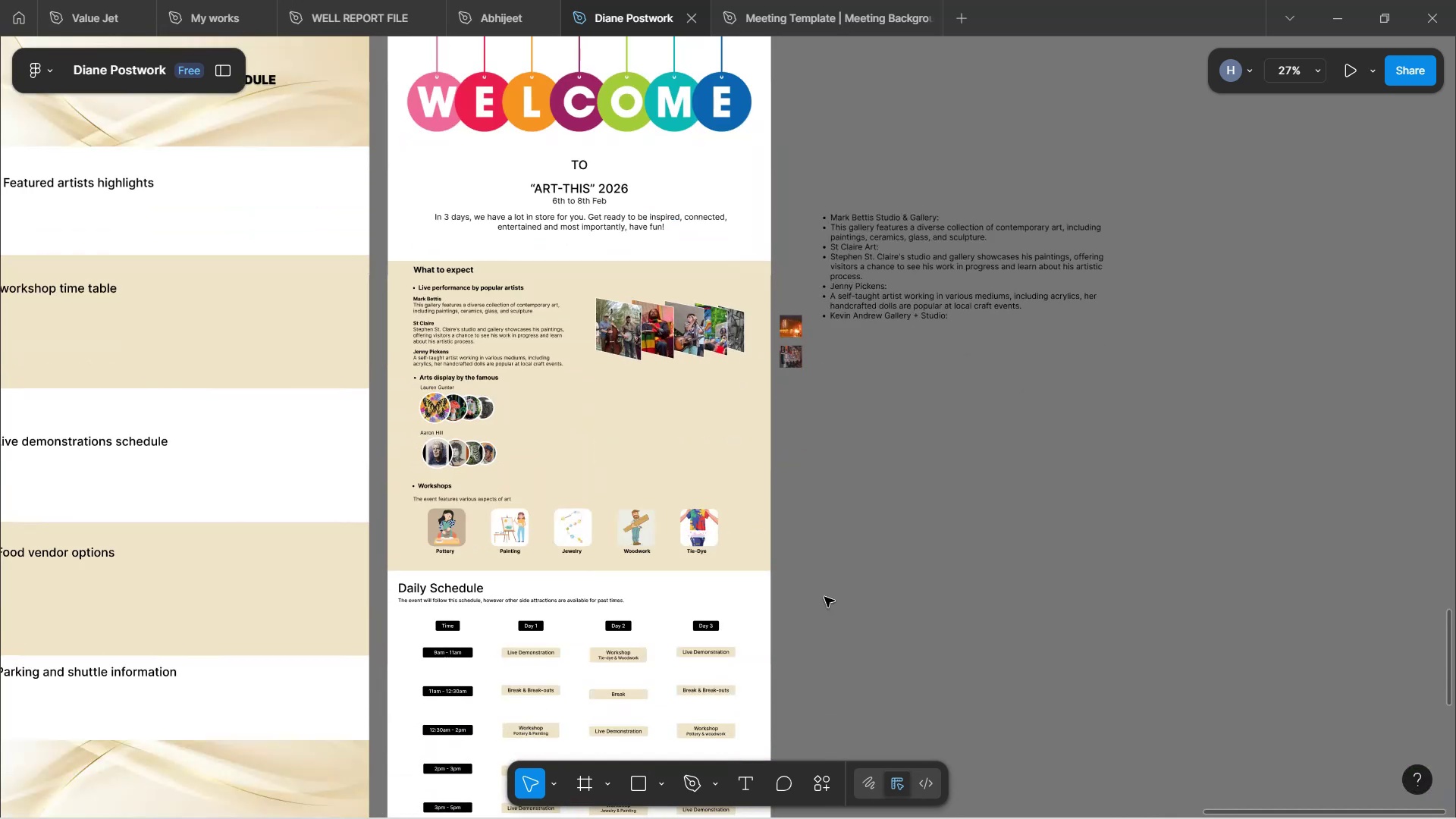 
key(Control+ControlLeft)
 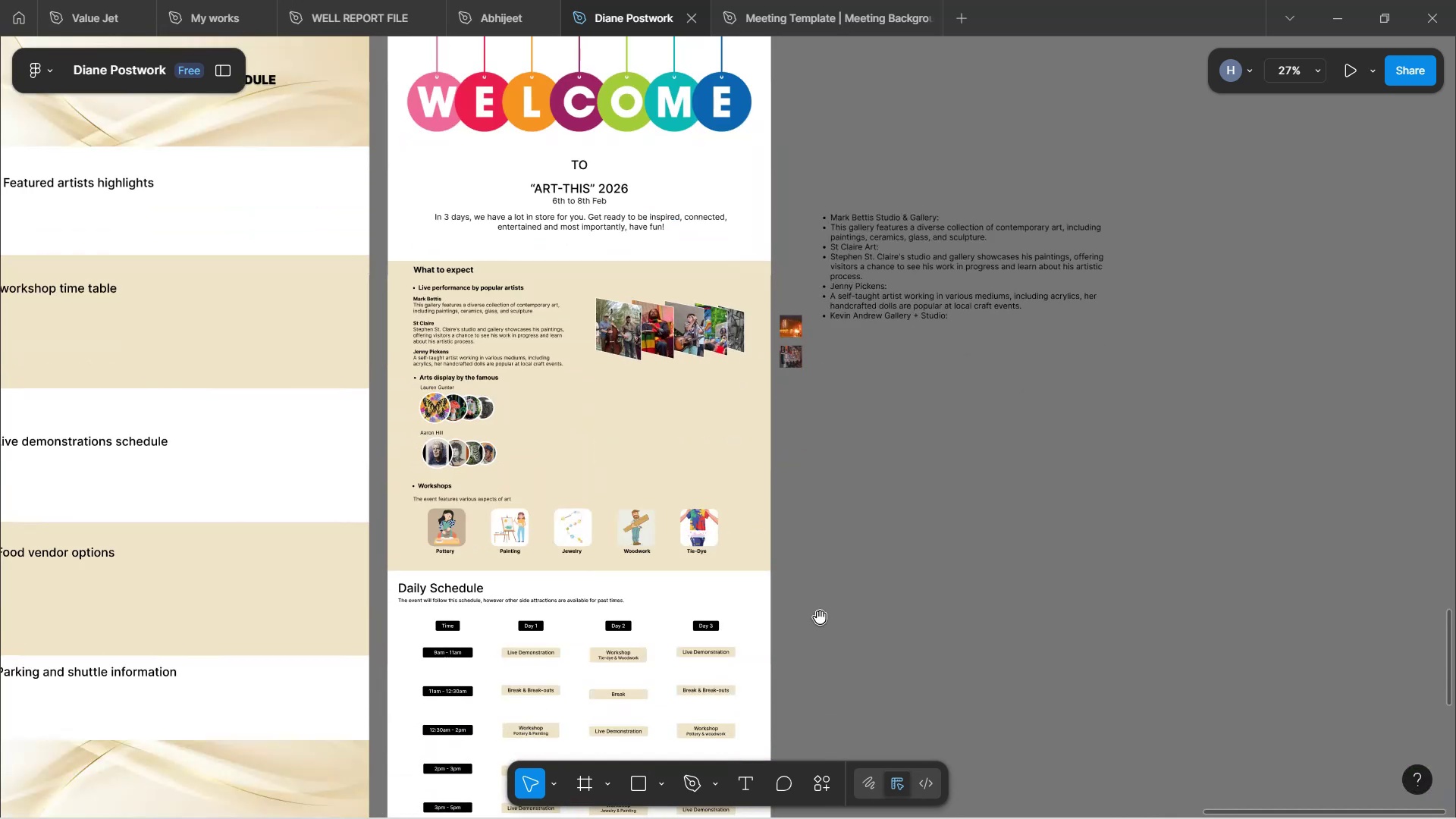 
key(Control+ControlLeft)
 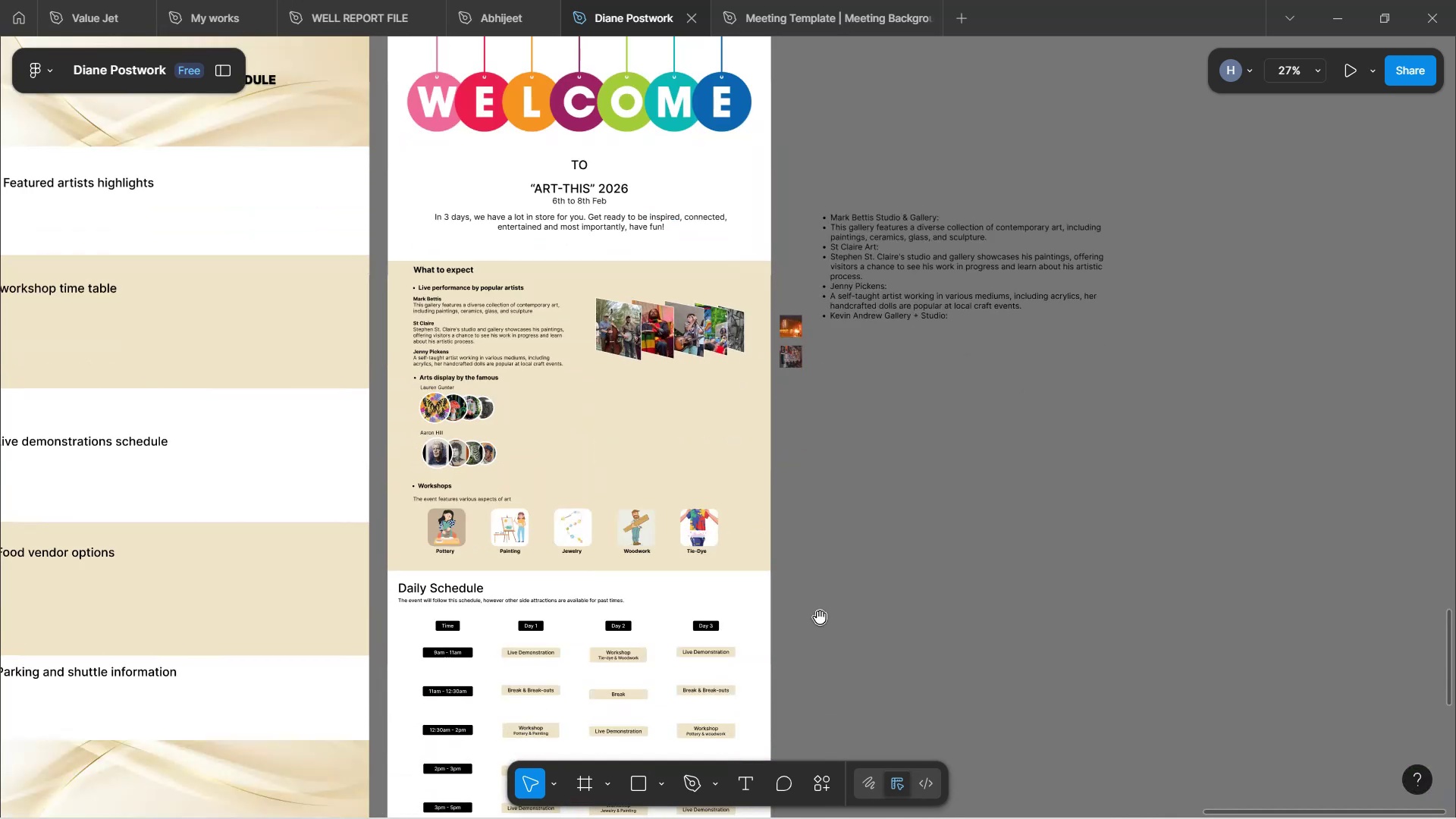 
key(Control+ControlLeft)
 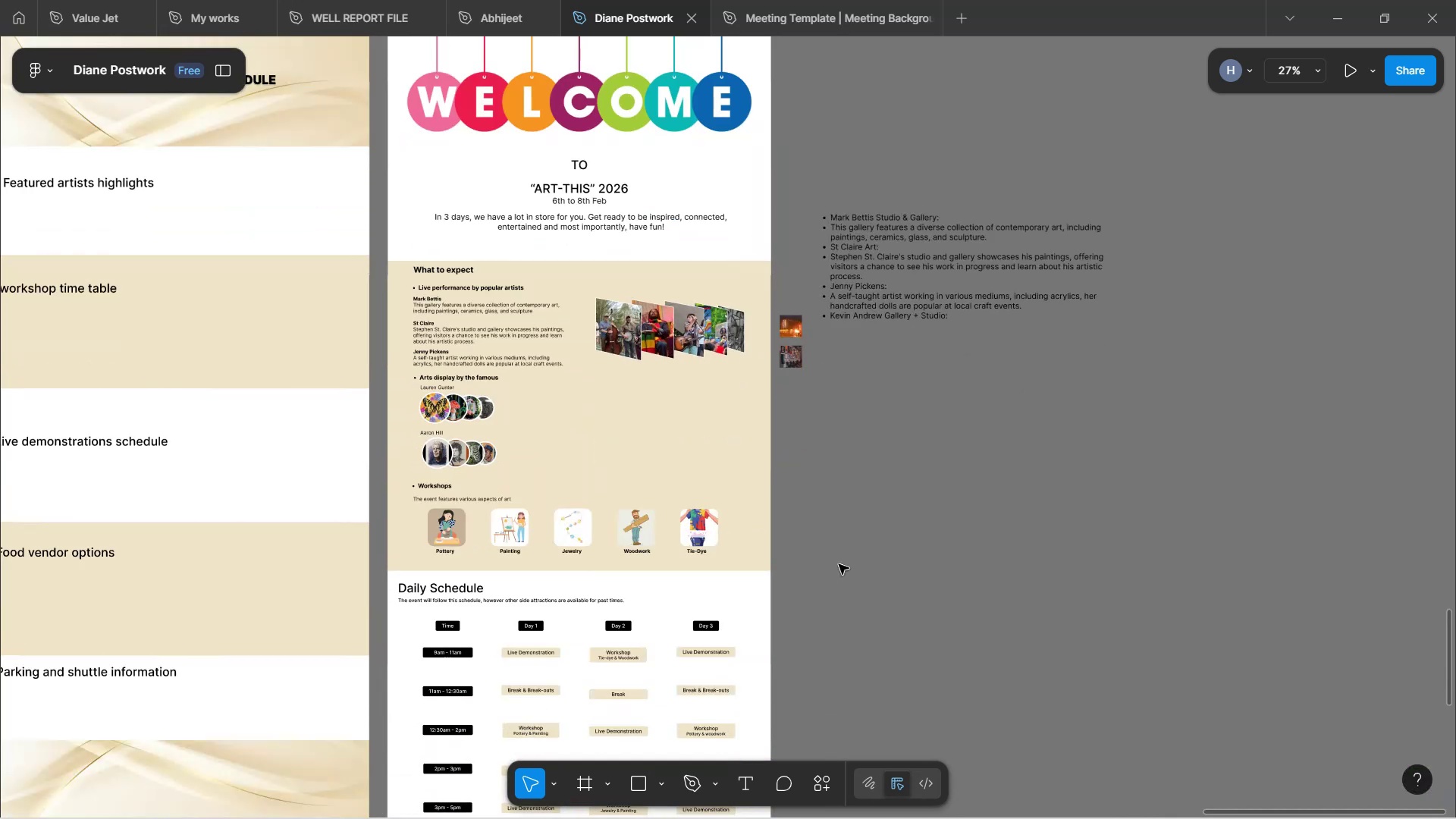 
hold_key(key=ControlLeft, duration=1.32)
scroll: coordinate [651, 576], scroll_direction: up, amount: 4.0
 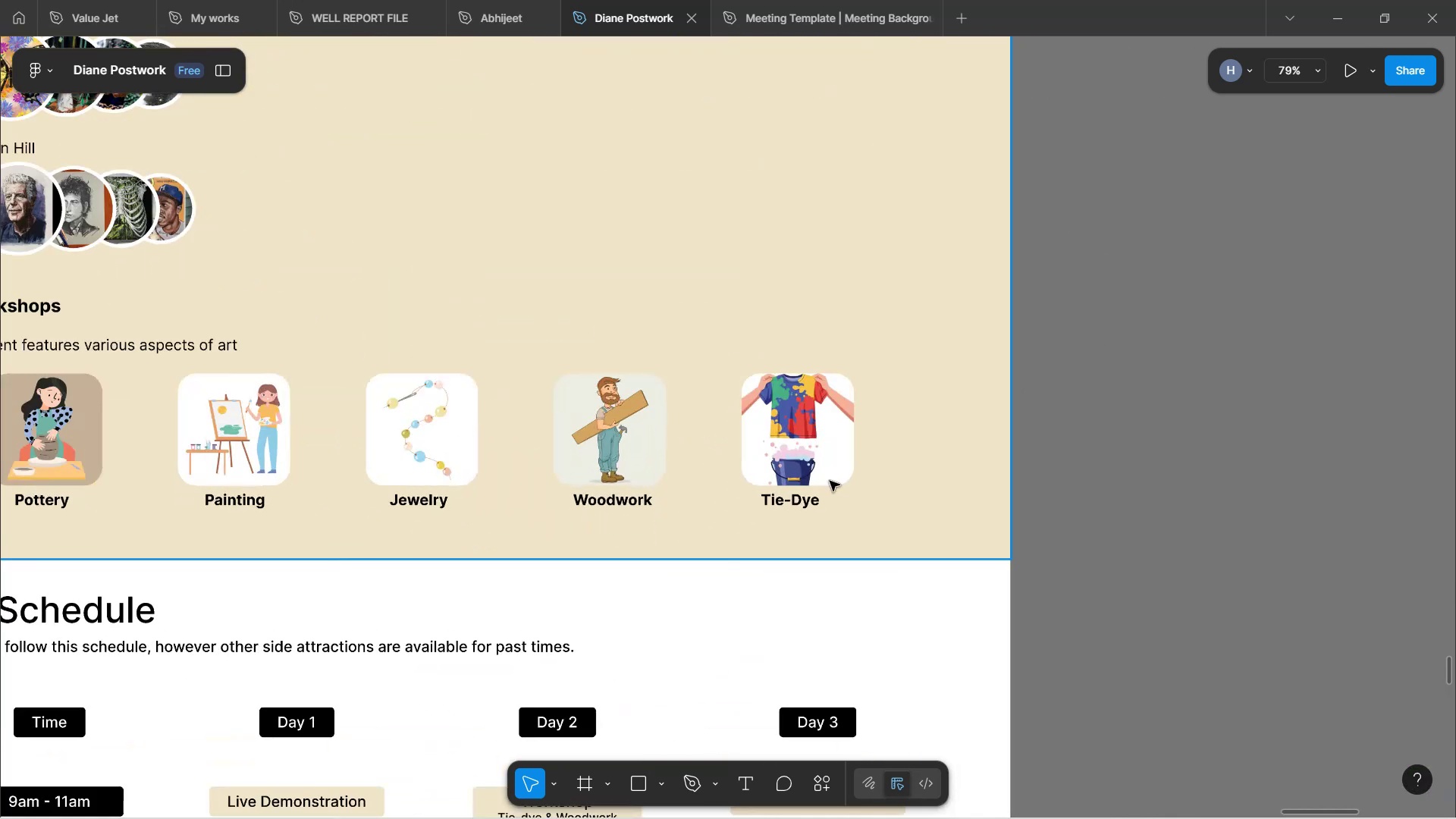 
double_click([1192, 383])
 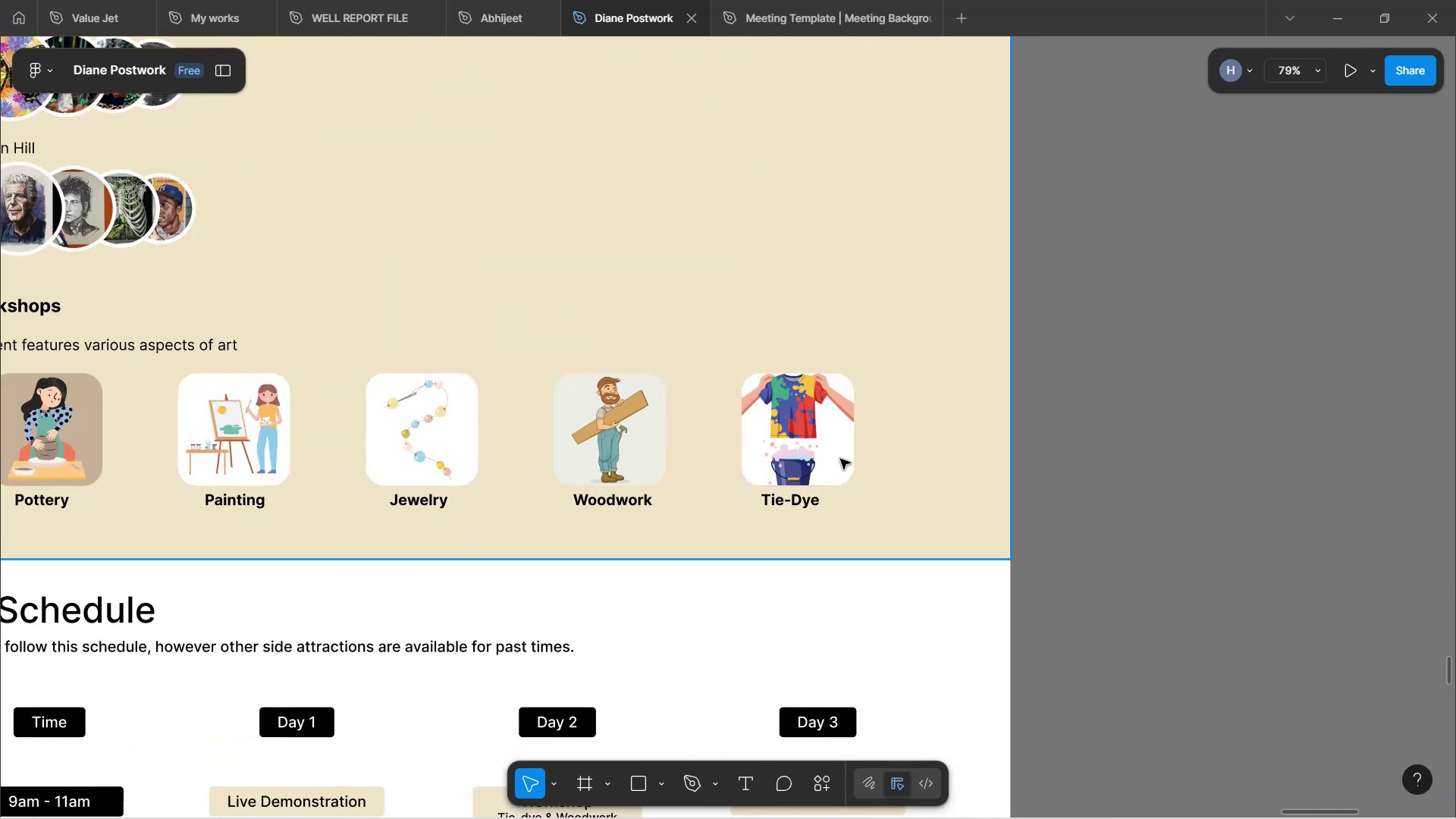 
double_click([840, 459])
 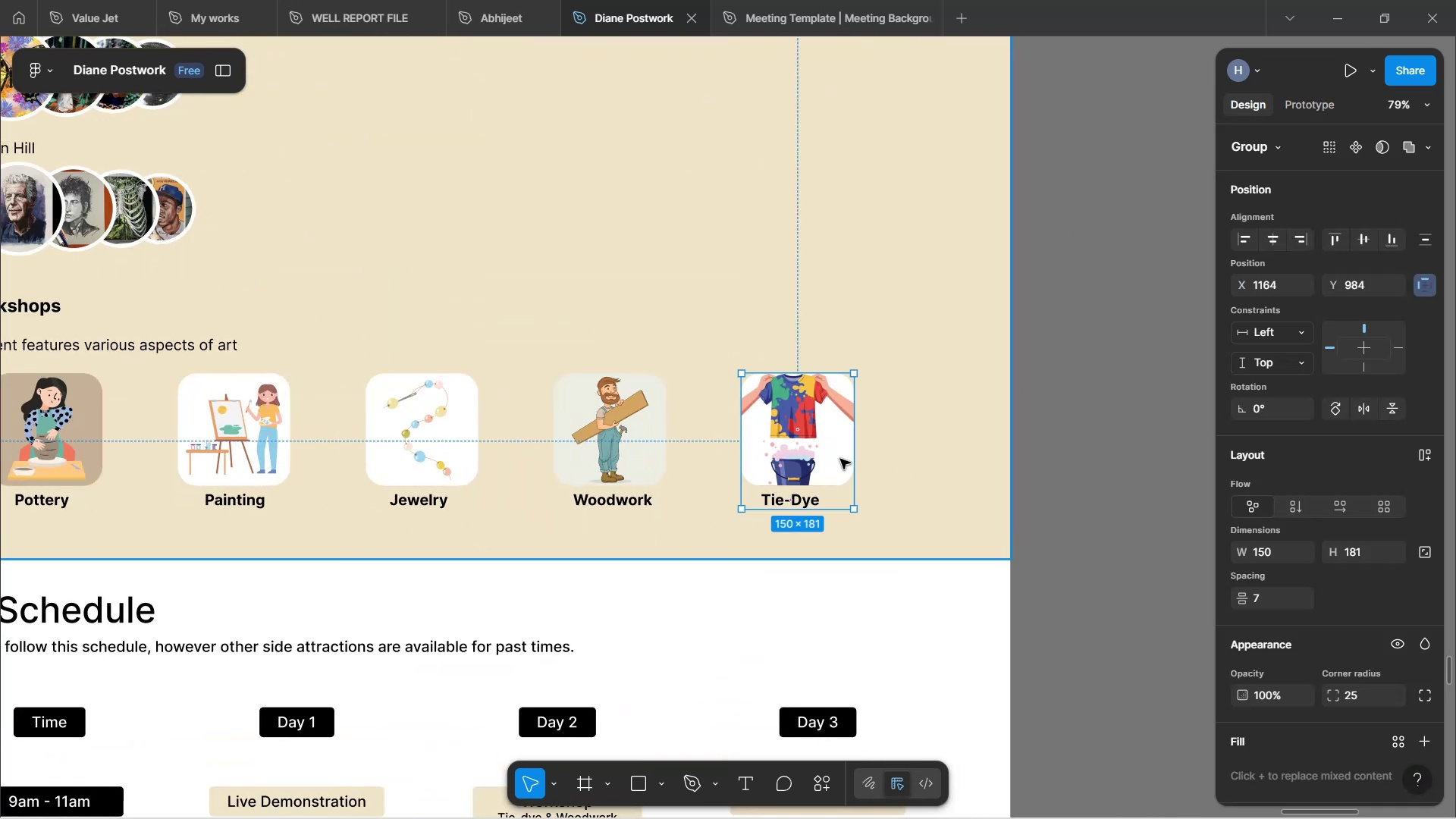 
left_click([840, 459])
 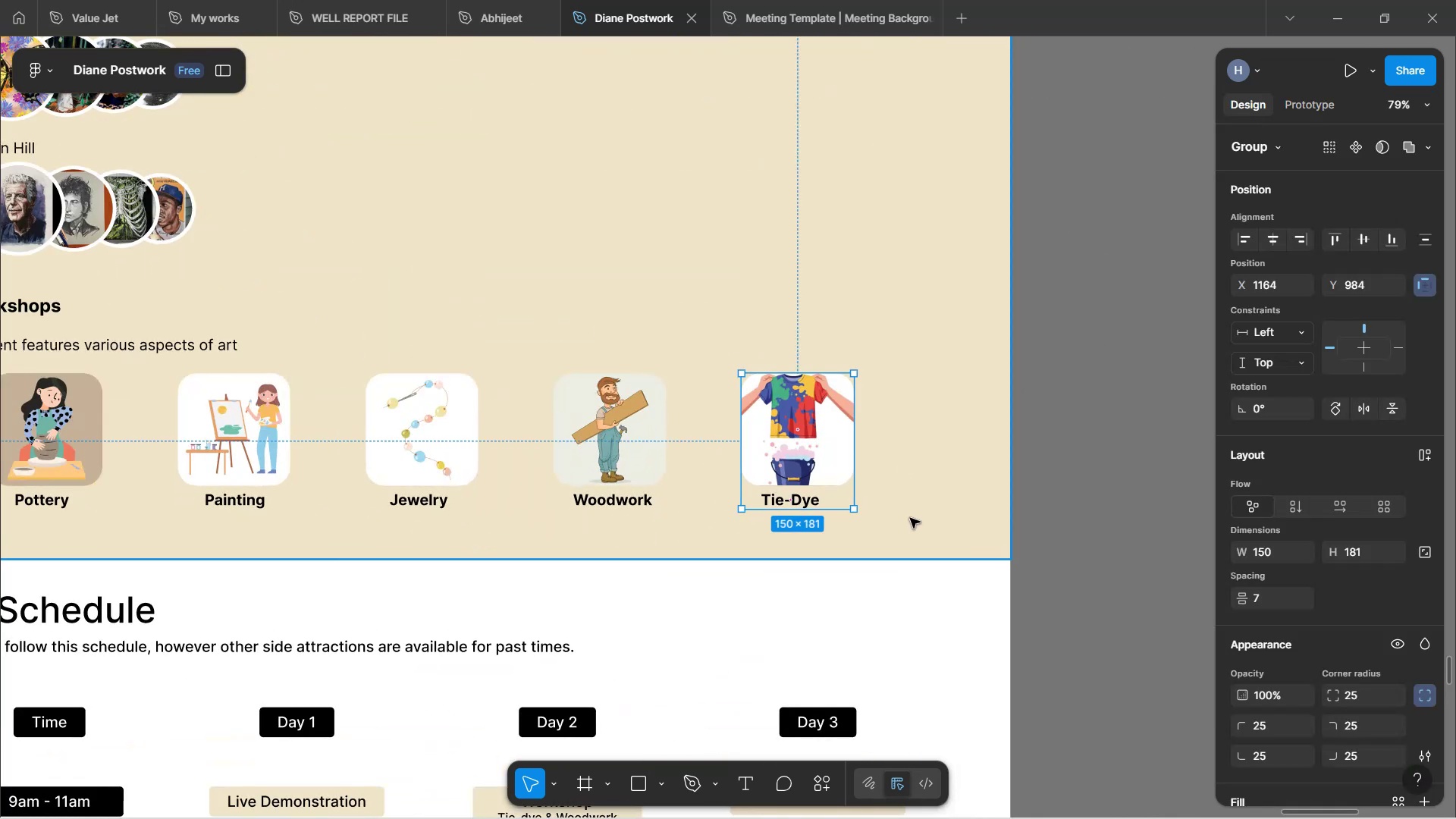 
key(Control+C)
 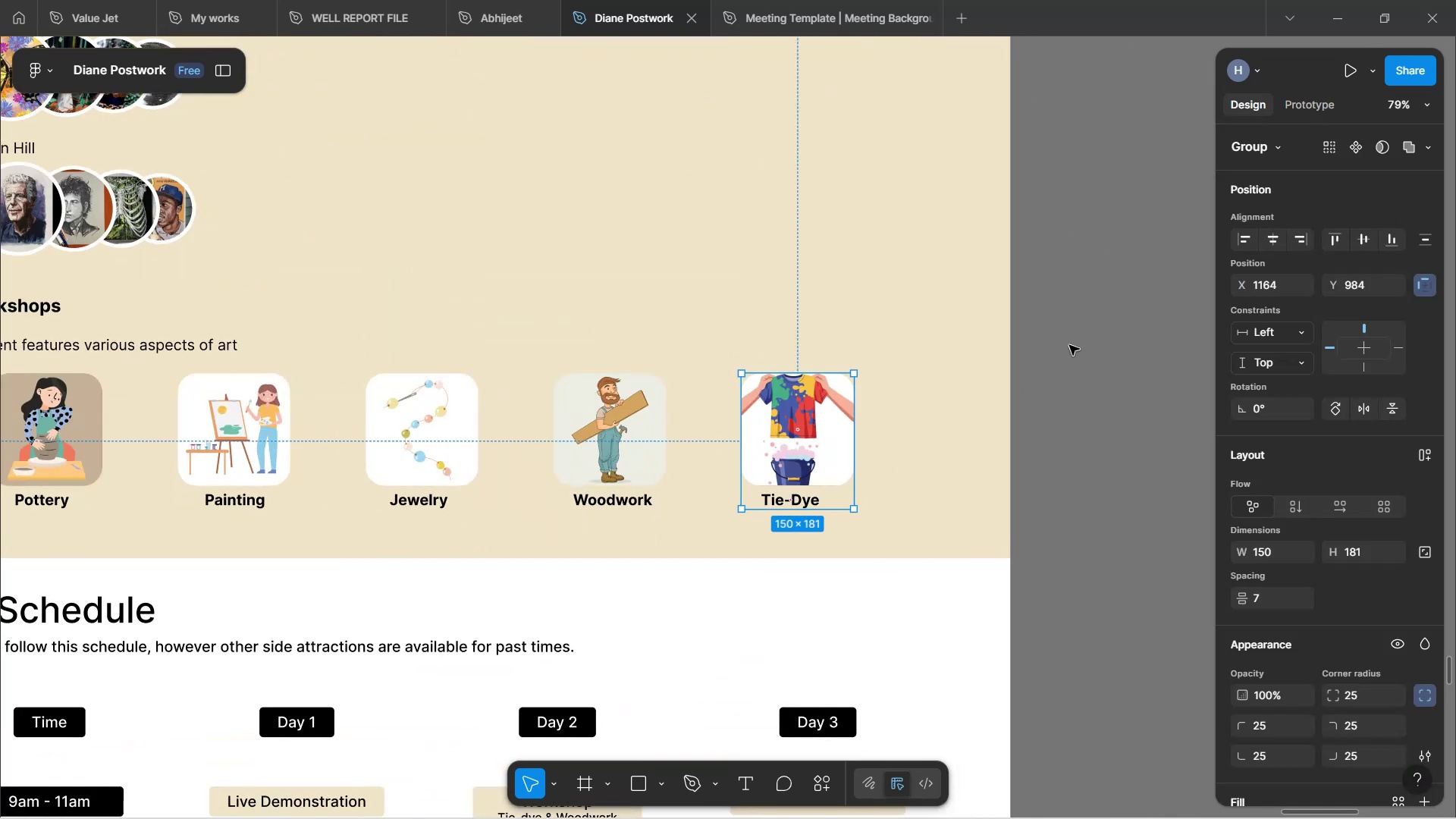 
left_click([1069, 345])
 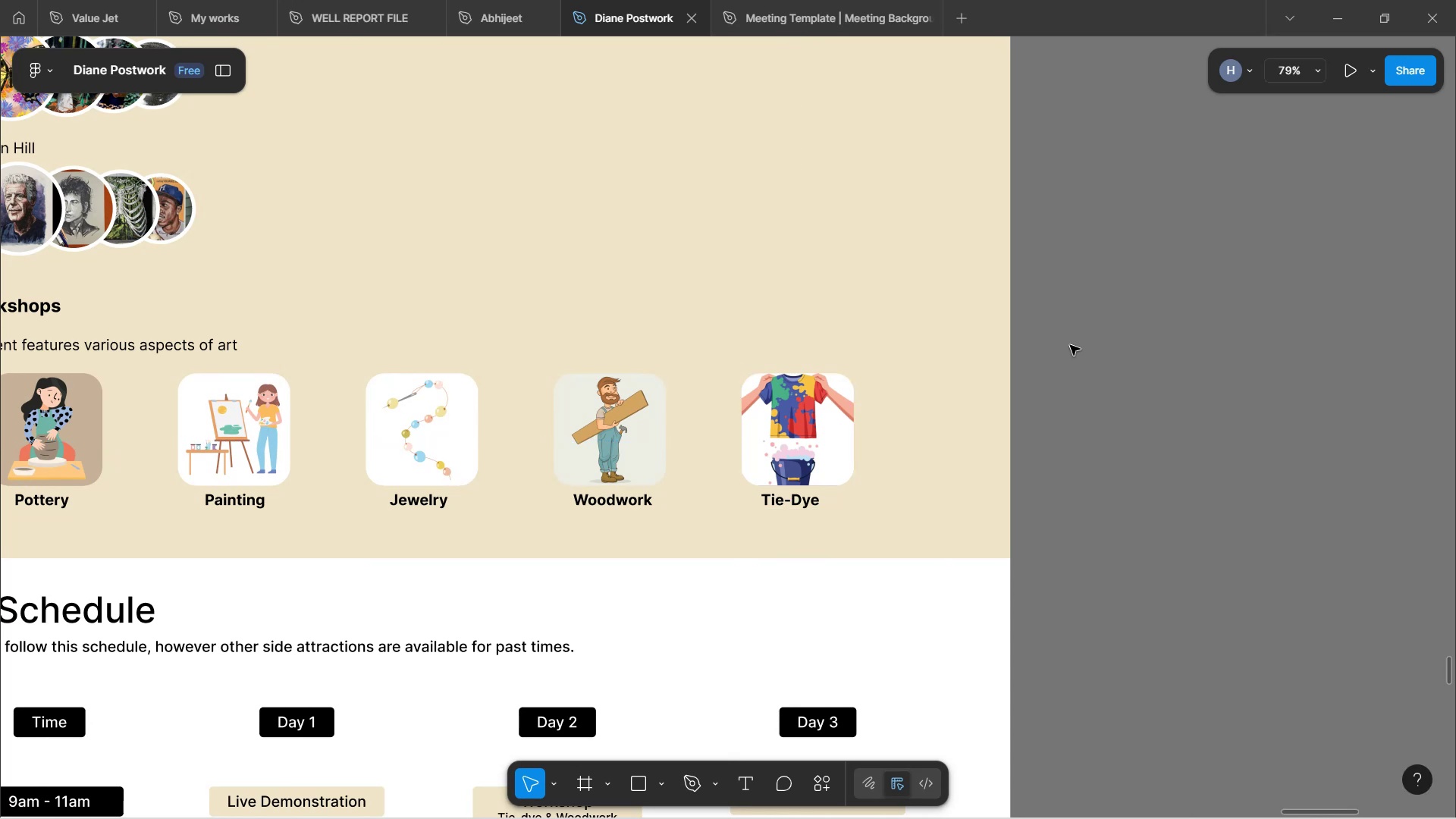 
hold_key(key=ControlLeft, duration=0.7)
scroll: coordinate [1070, 345], scroll_direction: down, amount: 10.0
 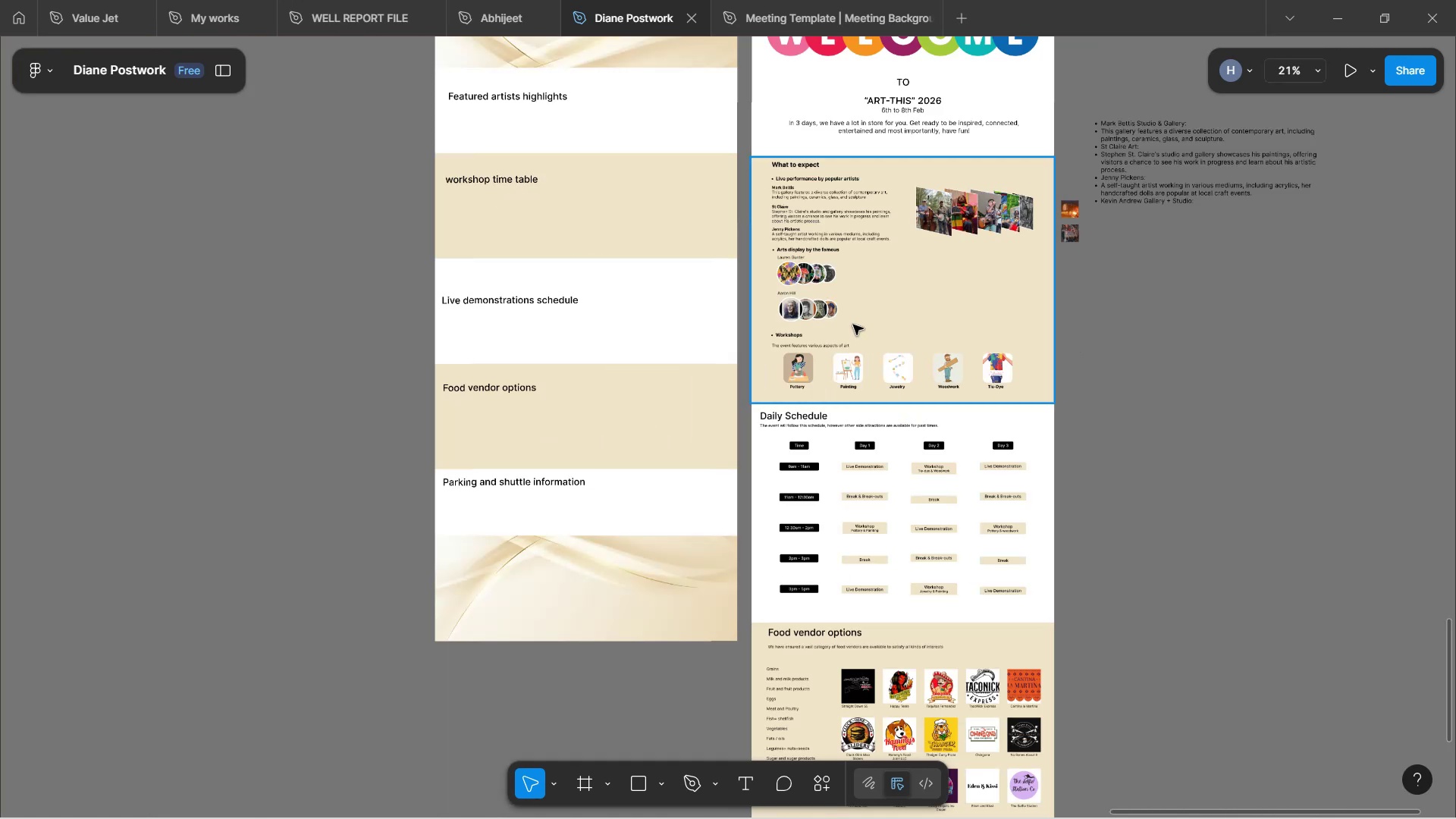 
scroll: coordinate [536, 300], scroll_direction: up, amount: 32.0
 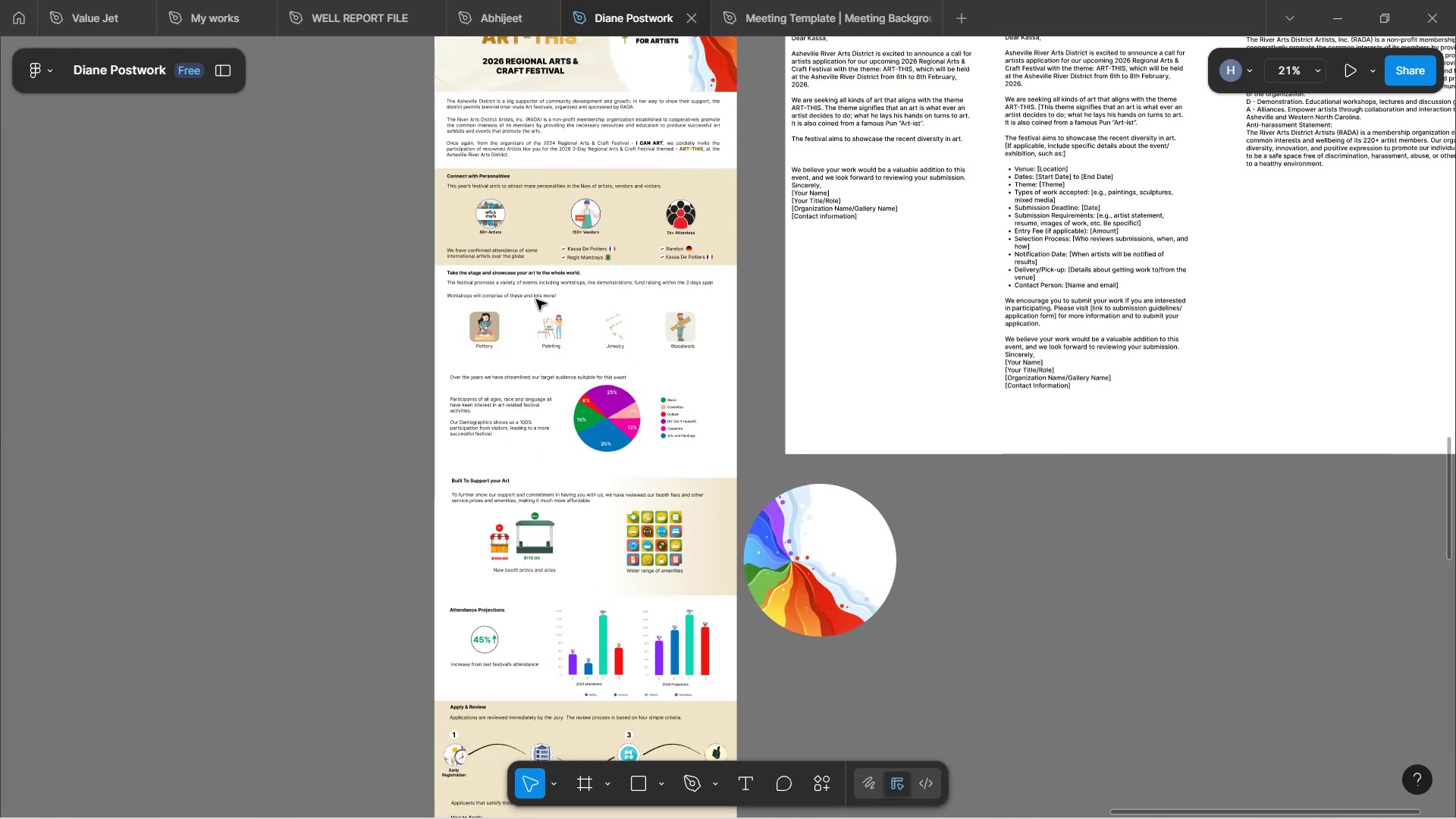 
hold_key(key=ControlLeft, duration=0.47)
 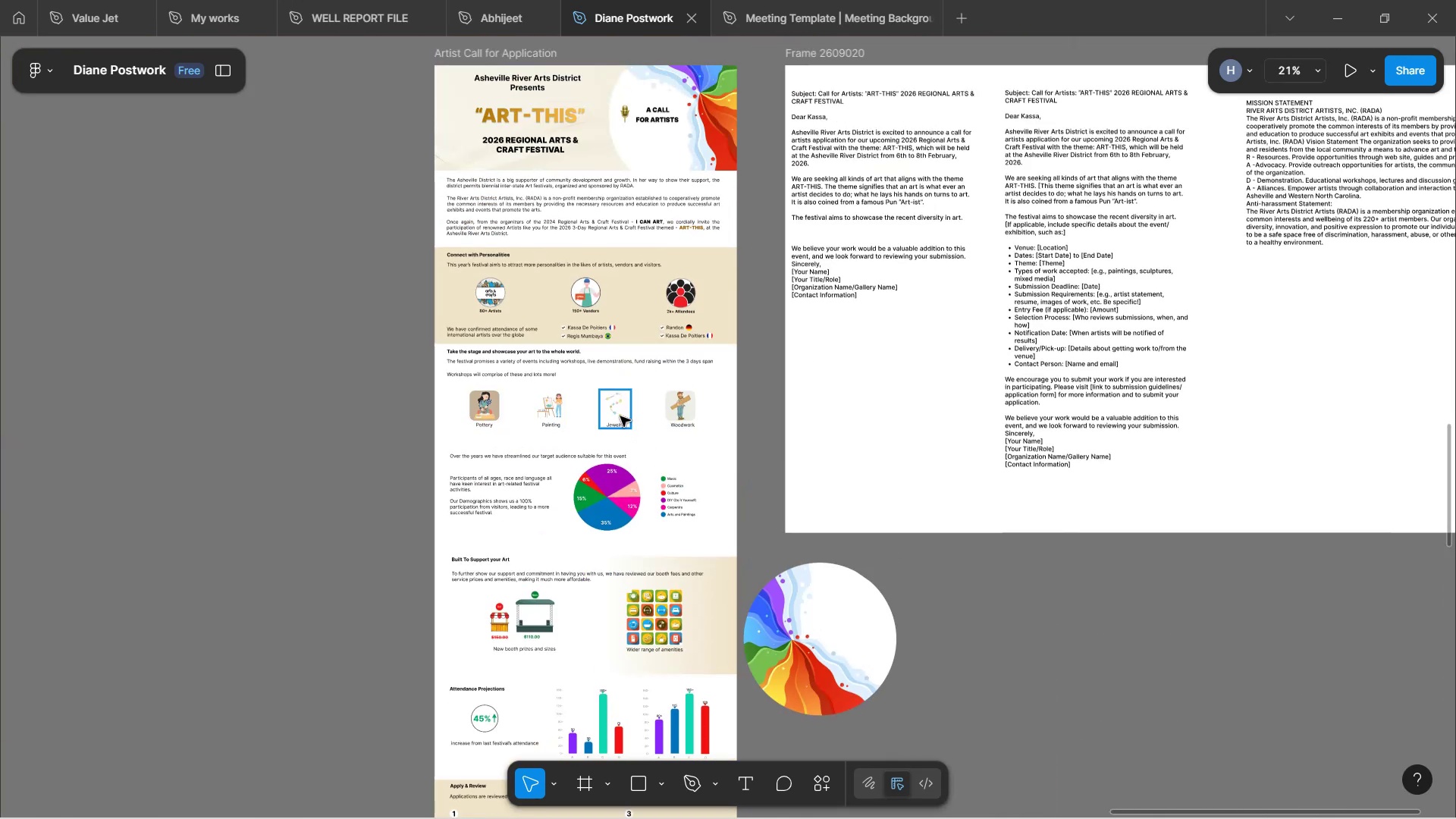 
hold_key(key=ControlLeft, duration=1.18)
scroll: coordinate [659, 479], scroll_direction: up, amount: 5.0
 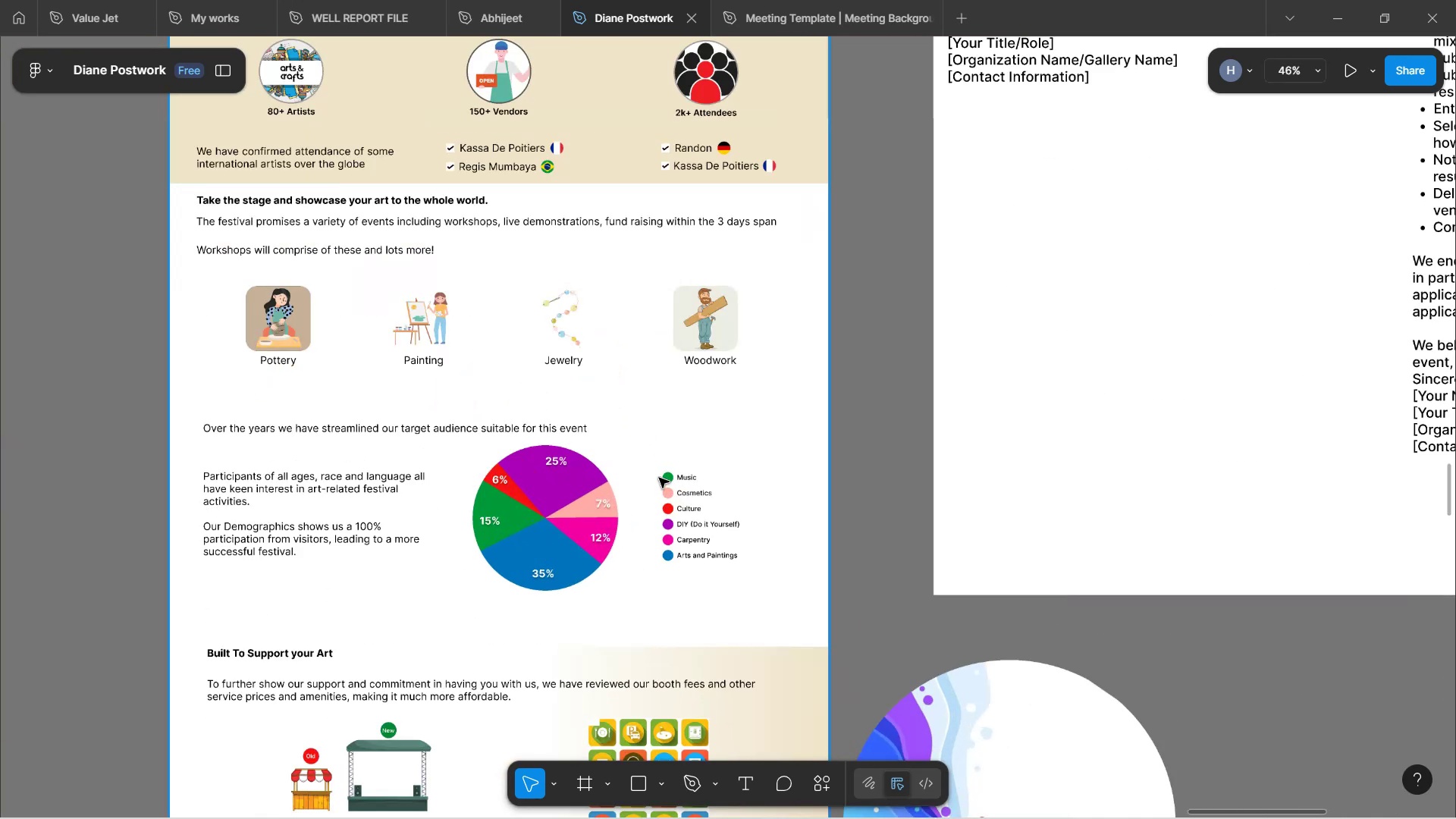 
left_click([726, 400])
 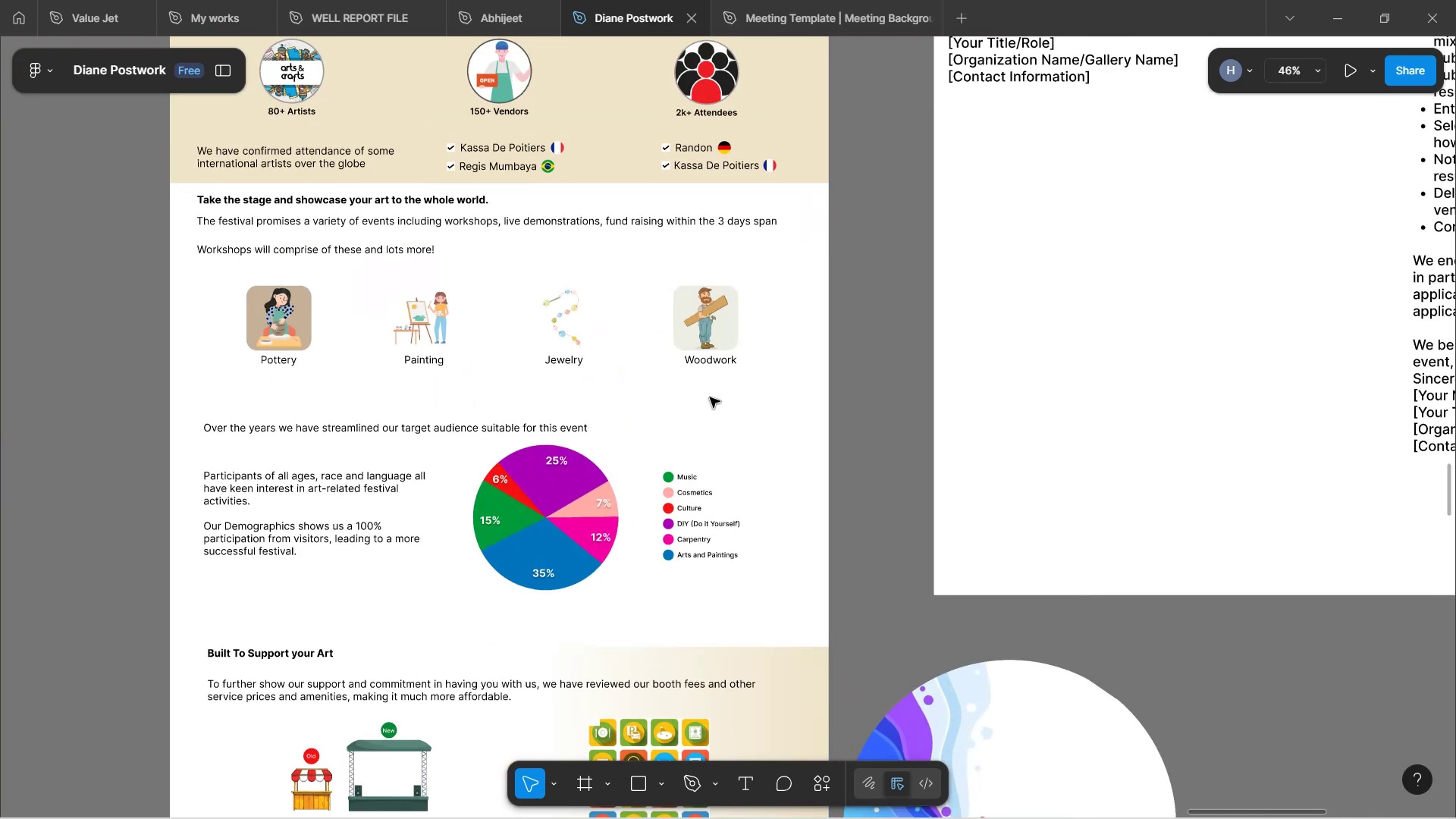 
key(Control+ControlLeft)
 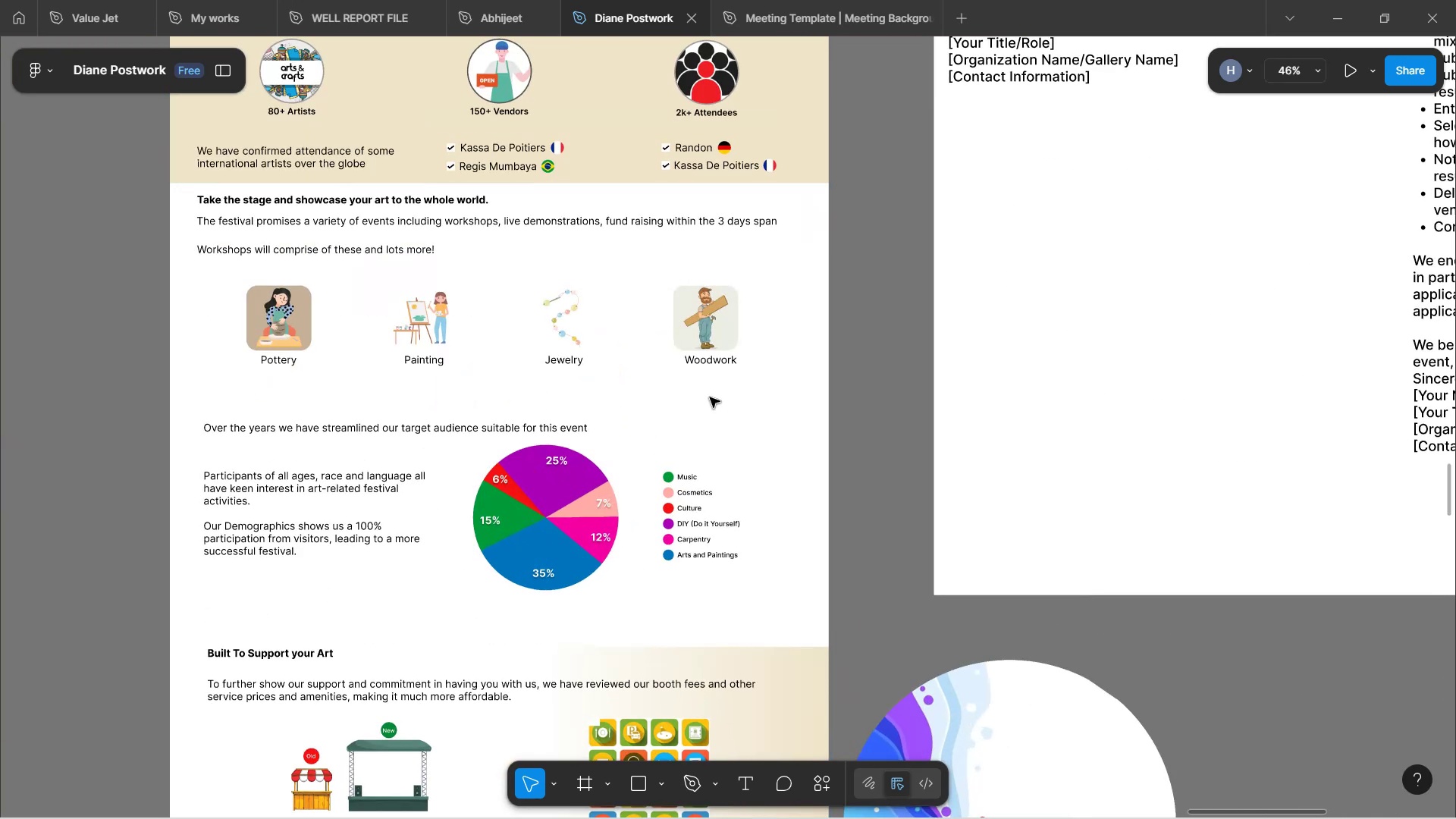 
key(Control+V)
 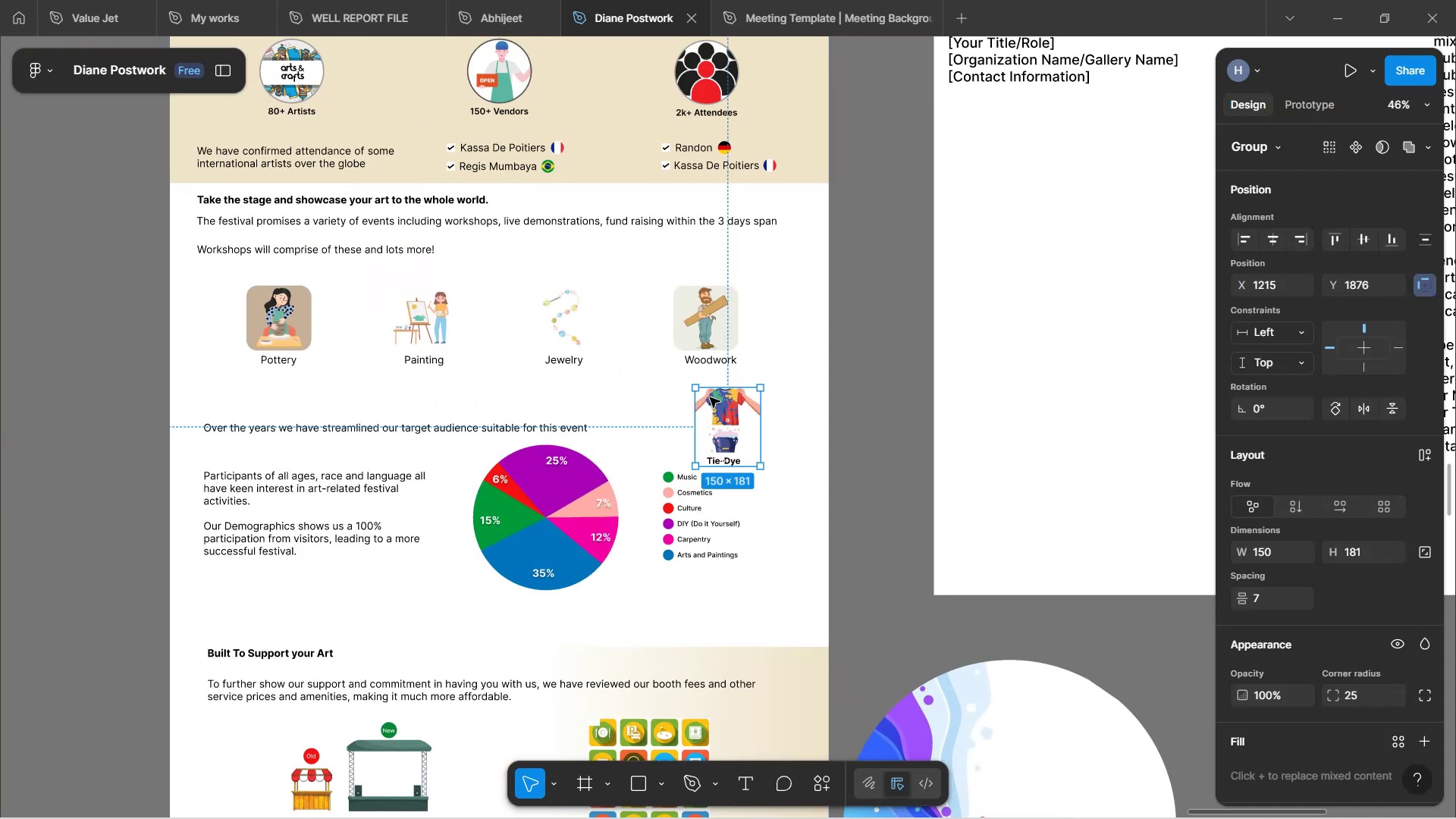 
left_click_drag(start_coordinate=[720, 419], to_coordinate=[766, 406])
 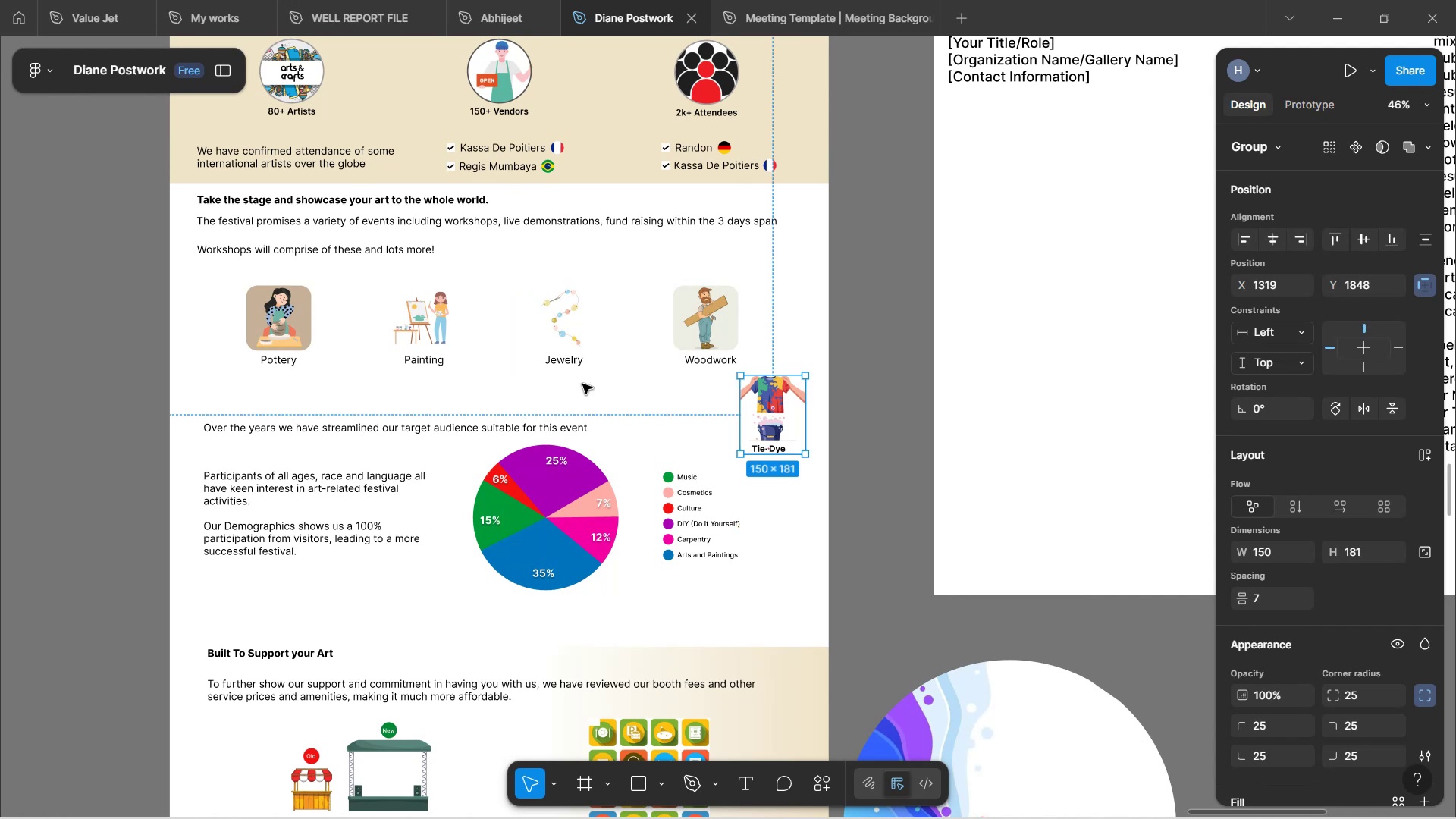 
double_click([439, 338])
 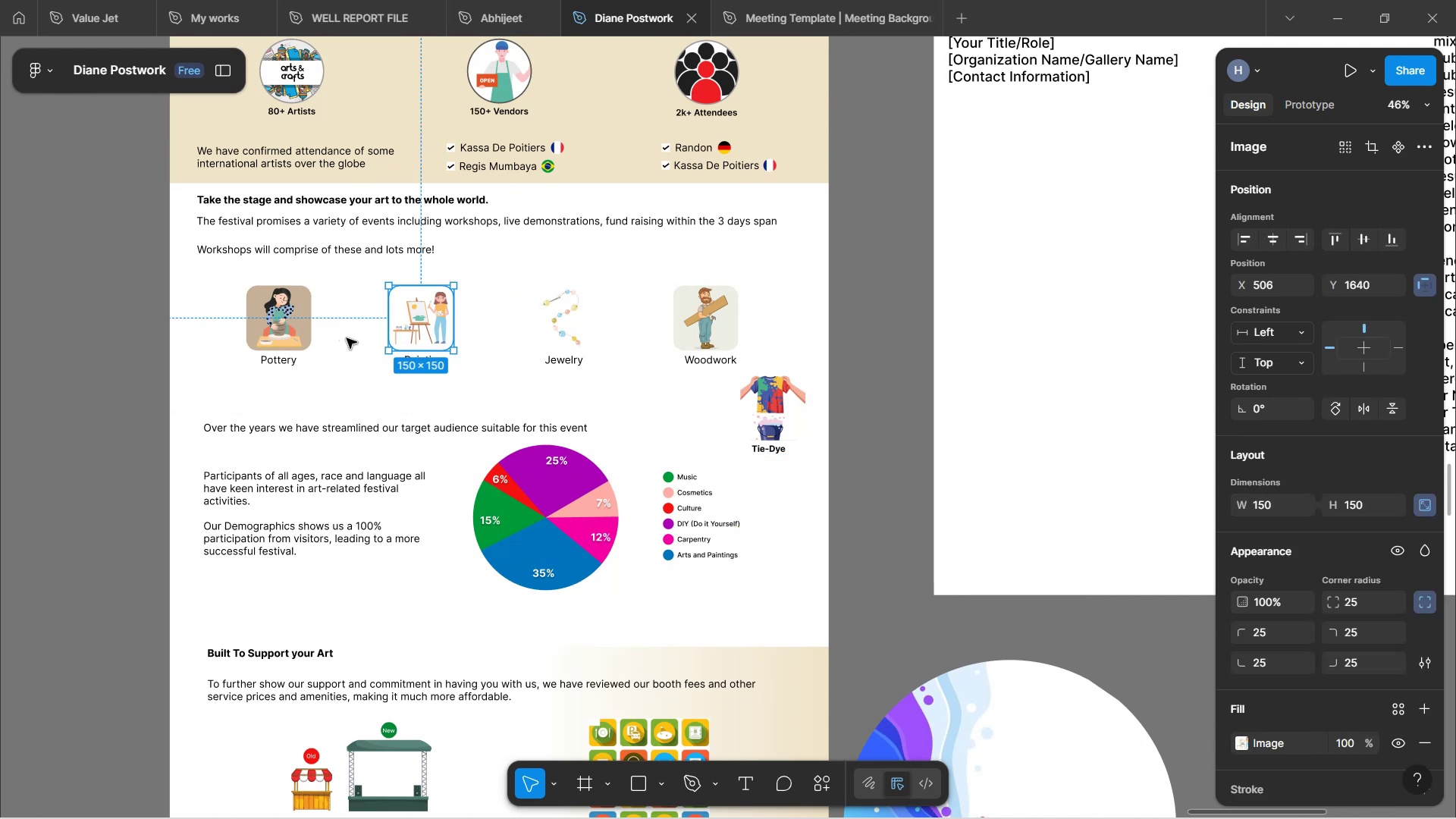 
left_click([393, 431])
 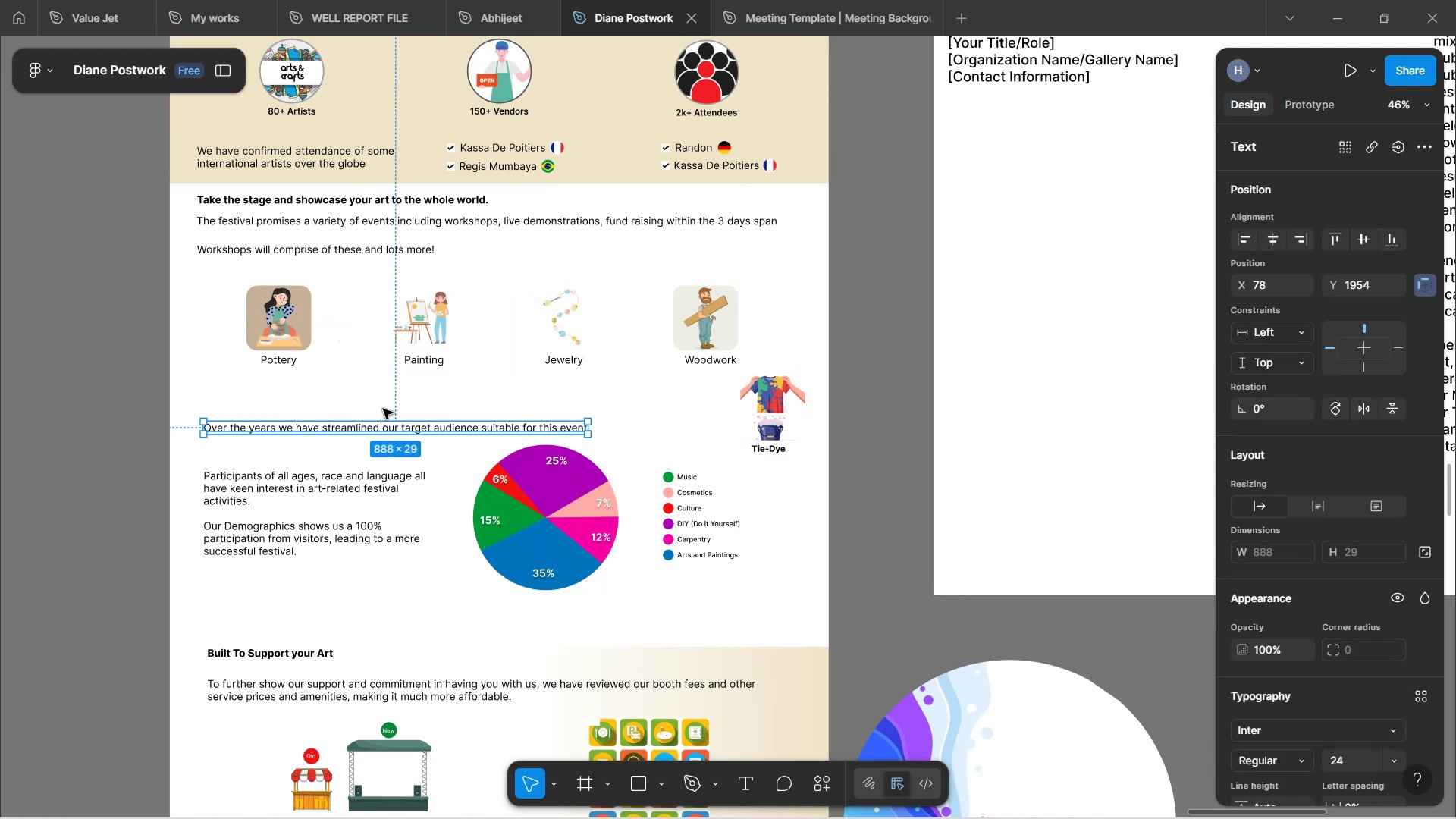 
left_click([383, 409])
 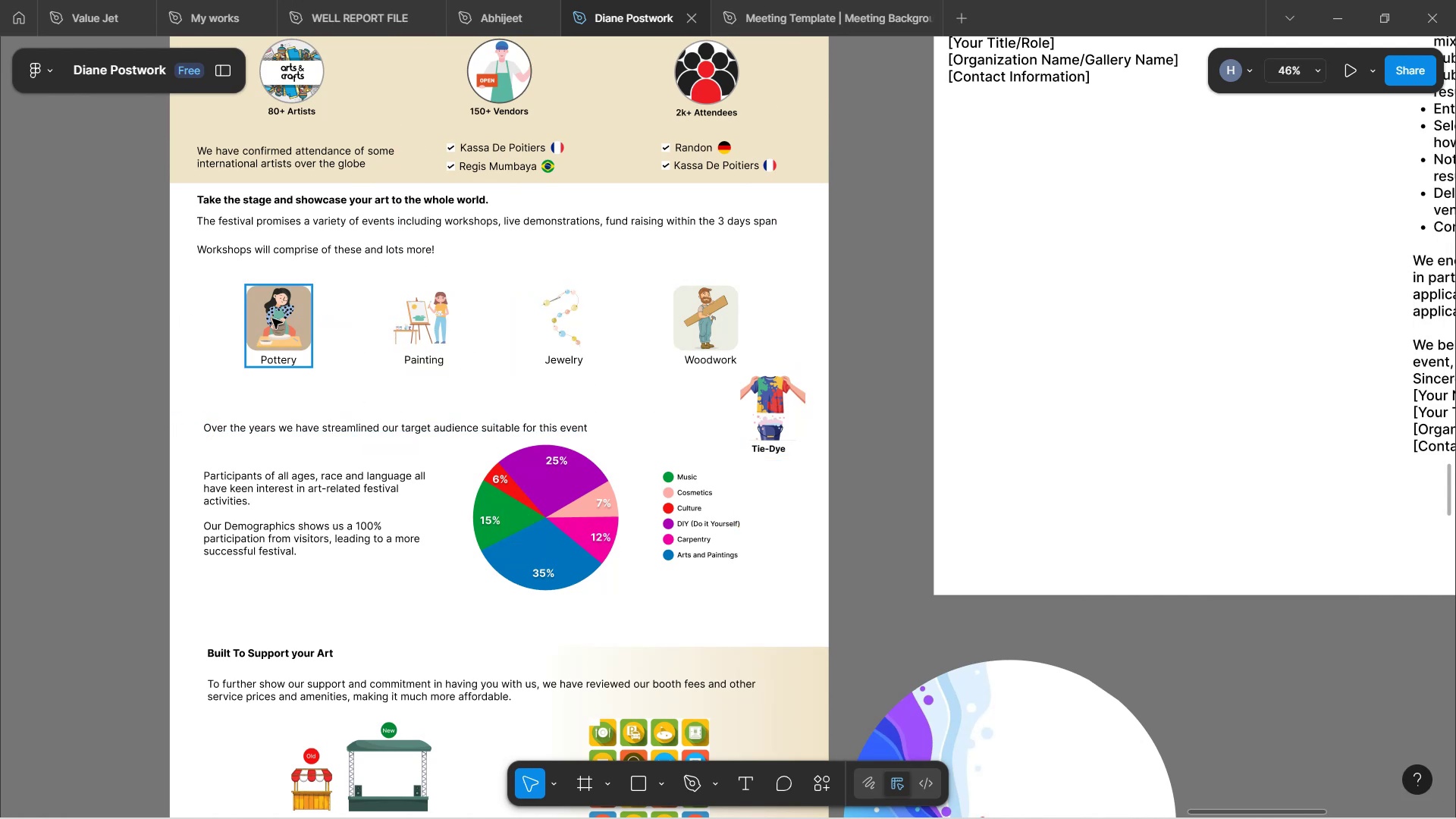 
left_click([294, 331])
 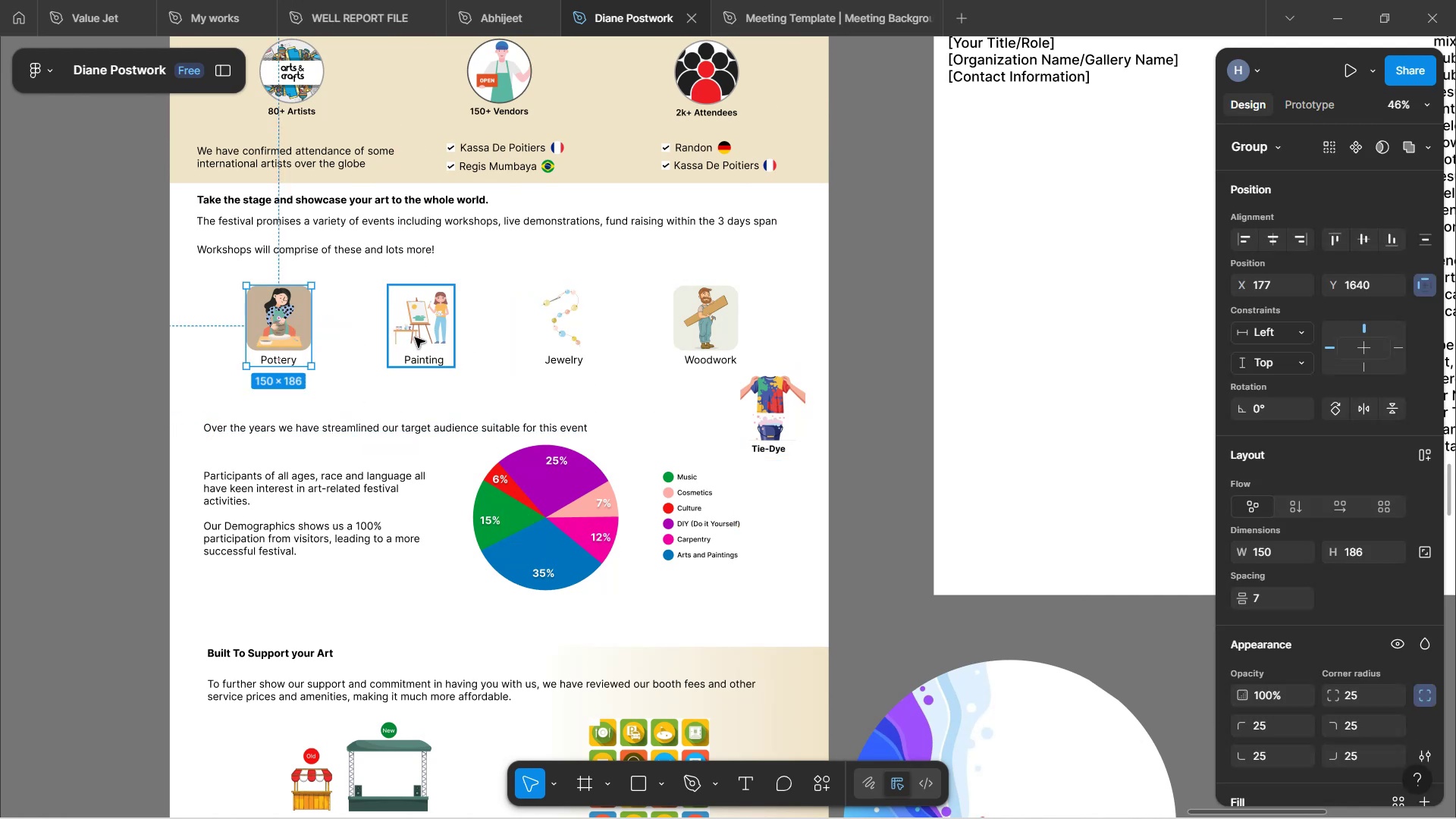 
hold_key(key=ShiftLeft, duration=1.28)
left_click_drag(start_coordinate=[417, 337], to_coordinate=[395, 344])
 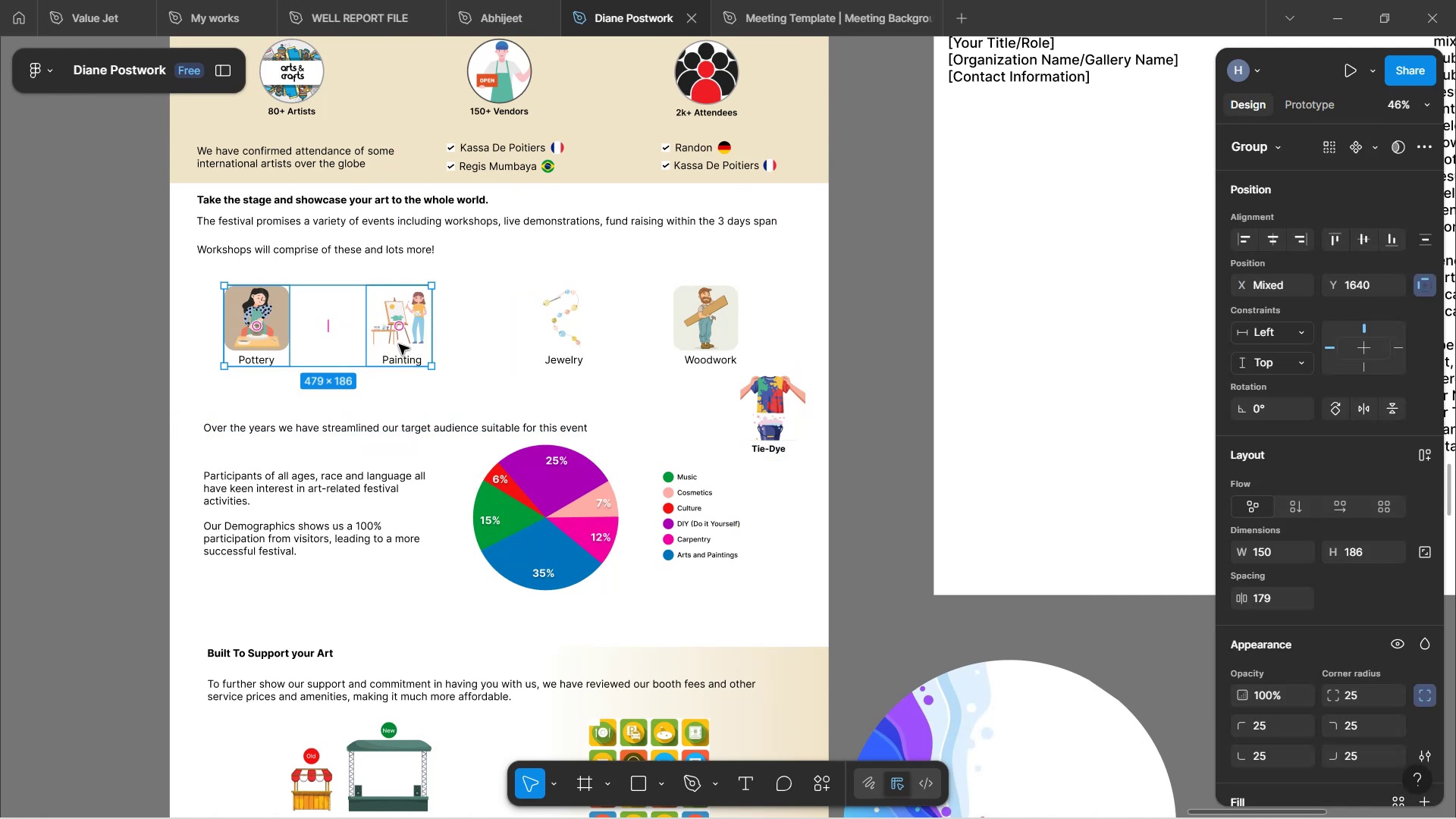 
key(Control+Z)
 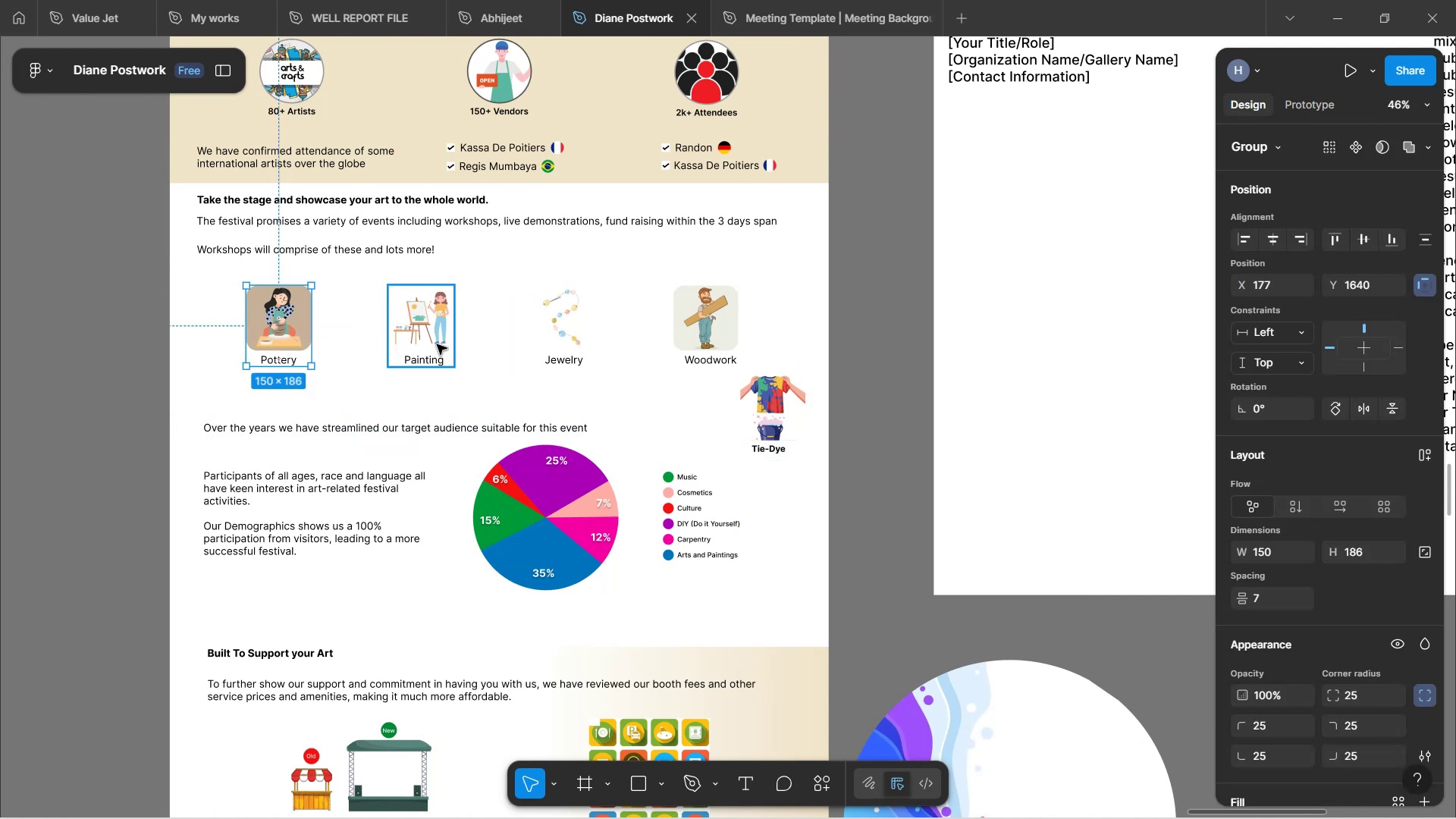 
key(Control+Z)
 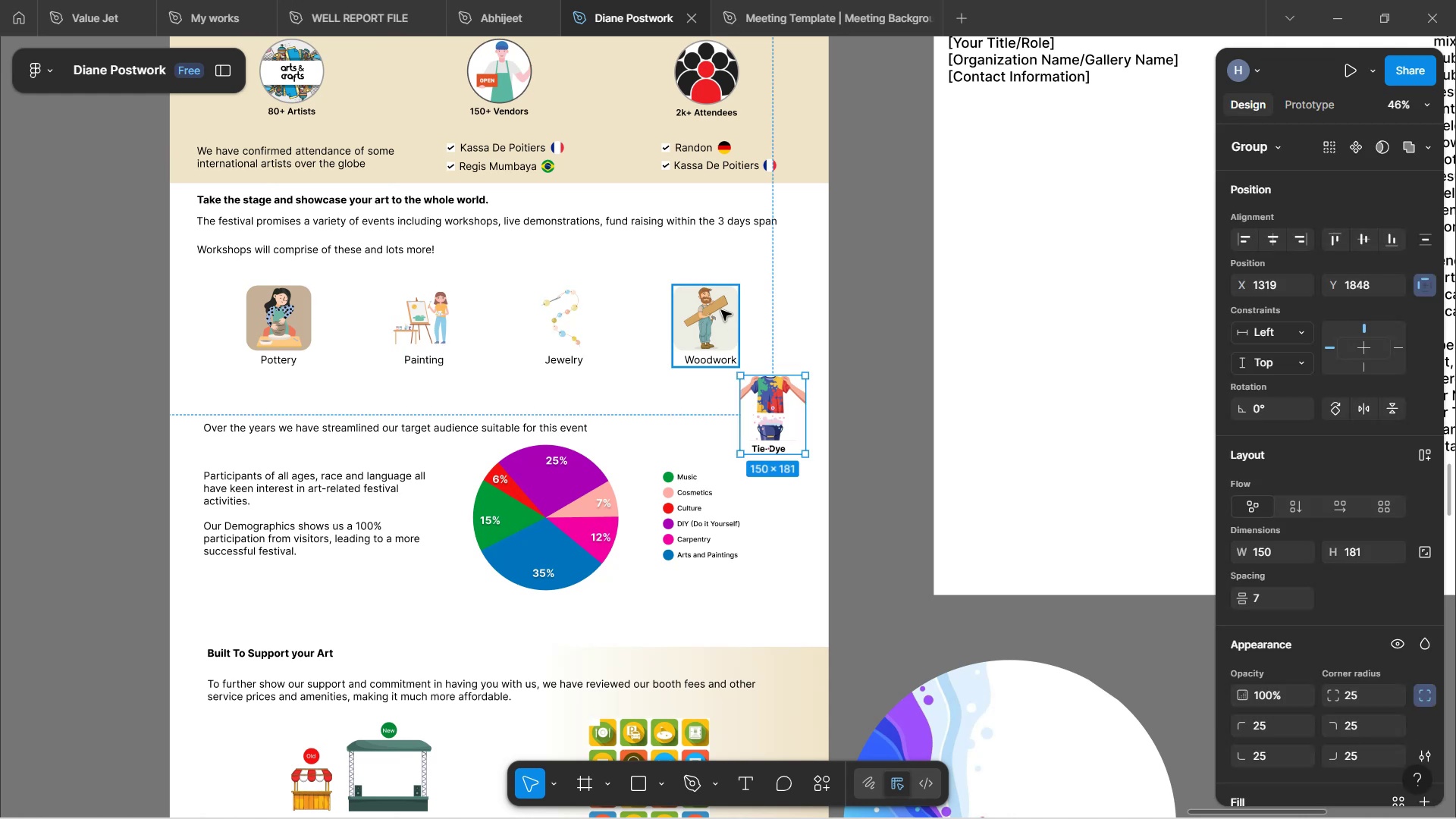 
left_click_drag(start_coordinate=[791, 424], to_coordinate=[791, 397])
 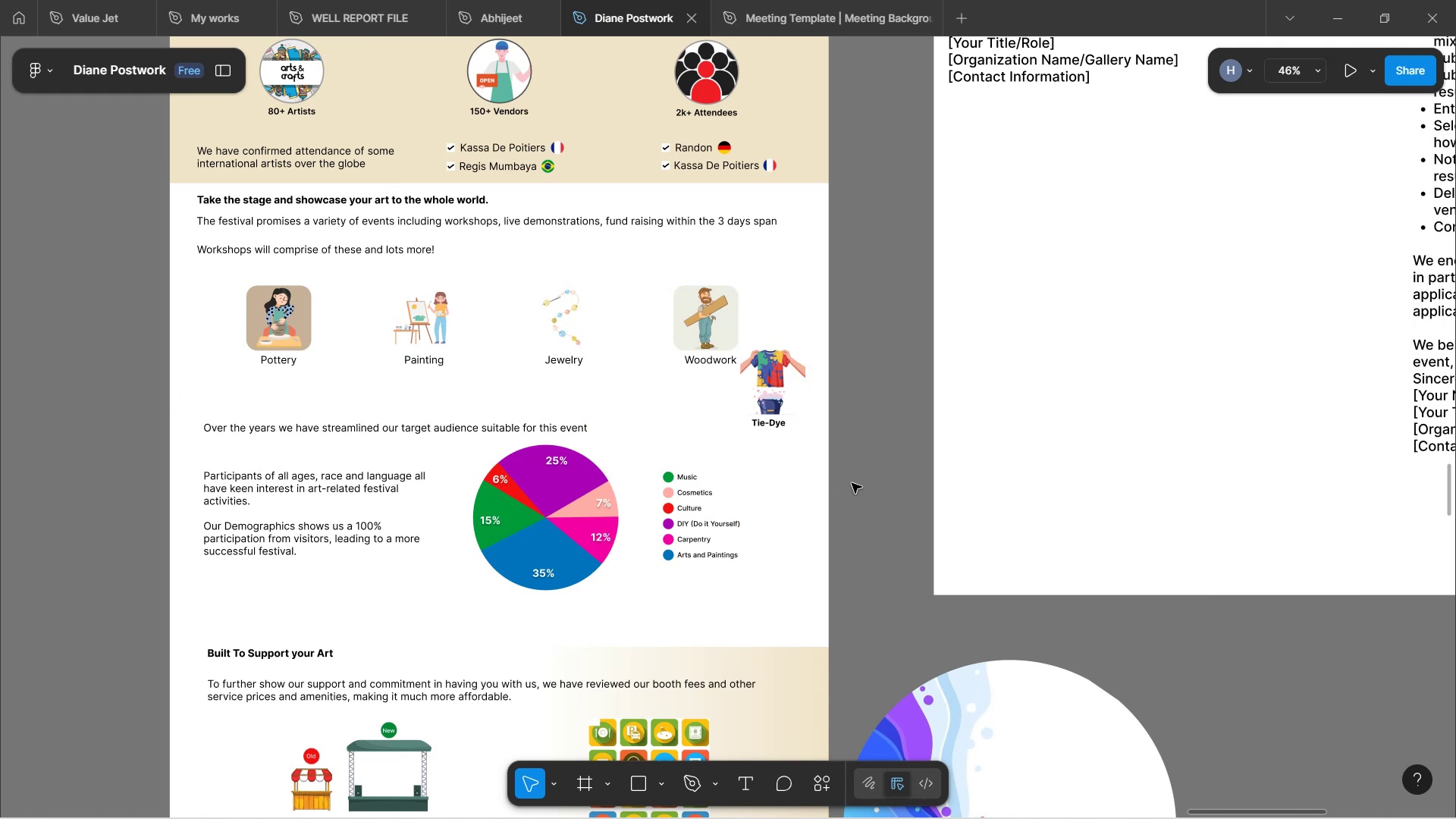 
left_click([278, 321])
 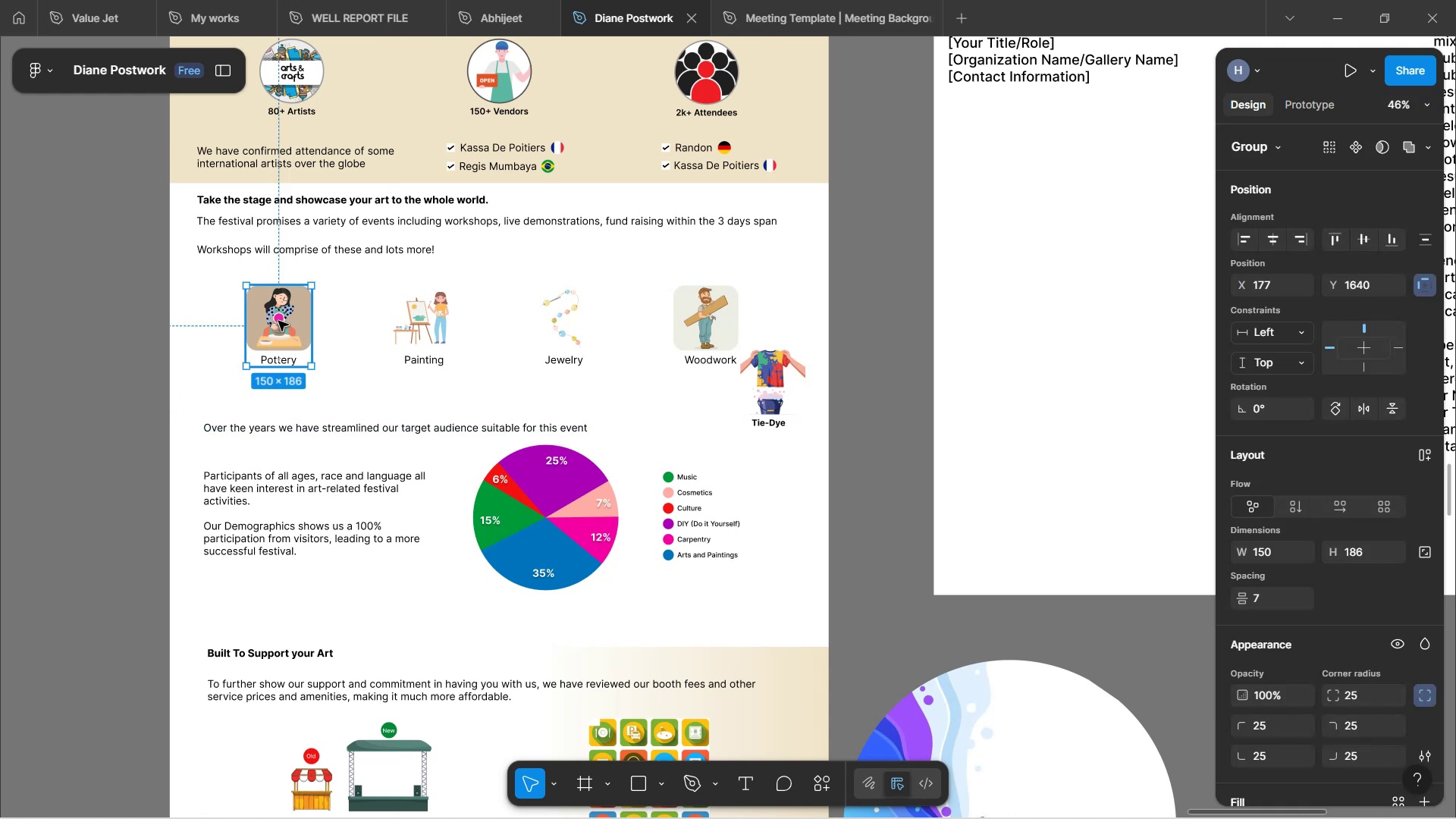 
hold_key(key=ArrowLeft, duration=1.52)
 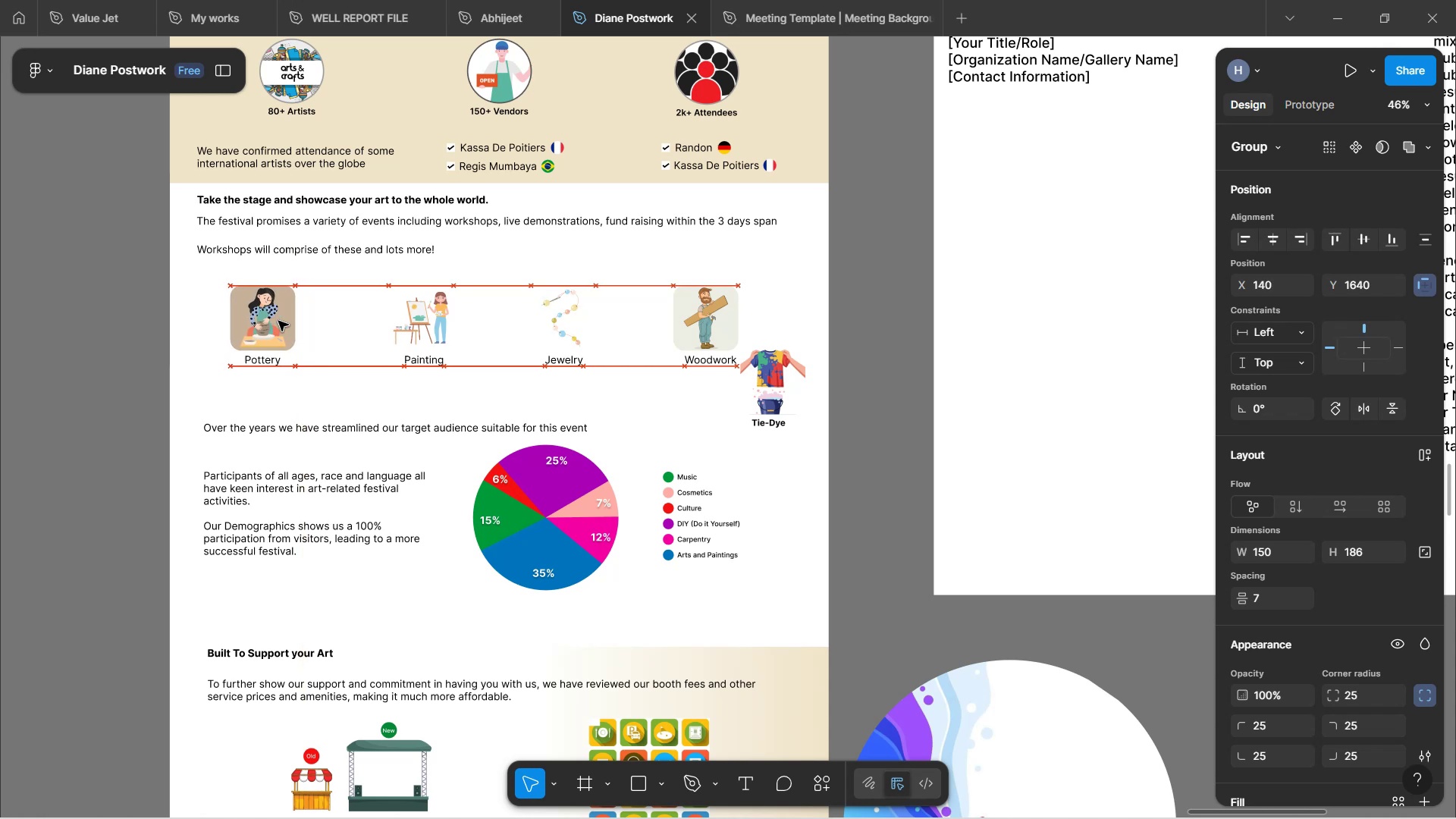 
hold_key(key=ArrowLeft, duration=0.46)
 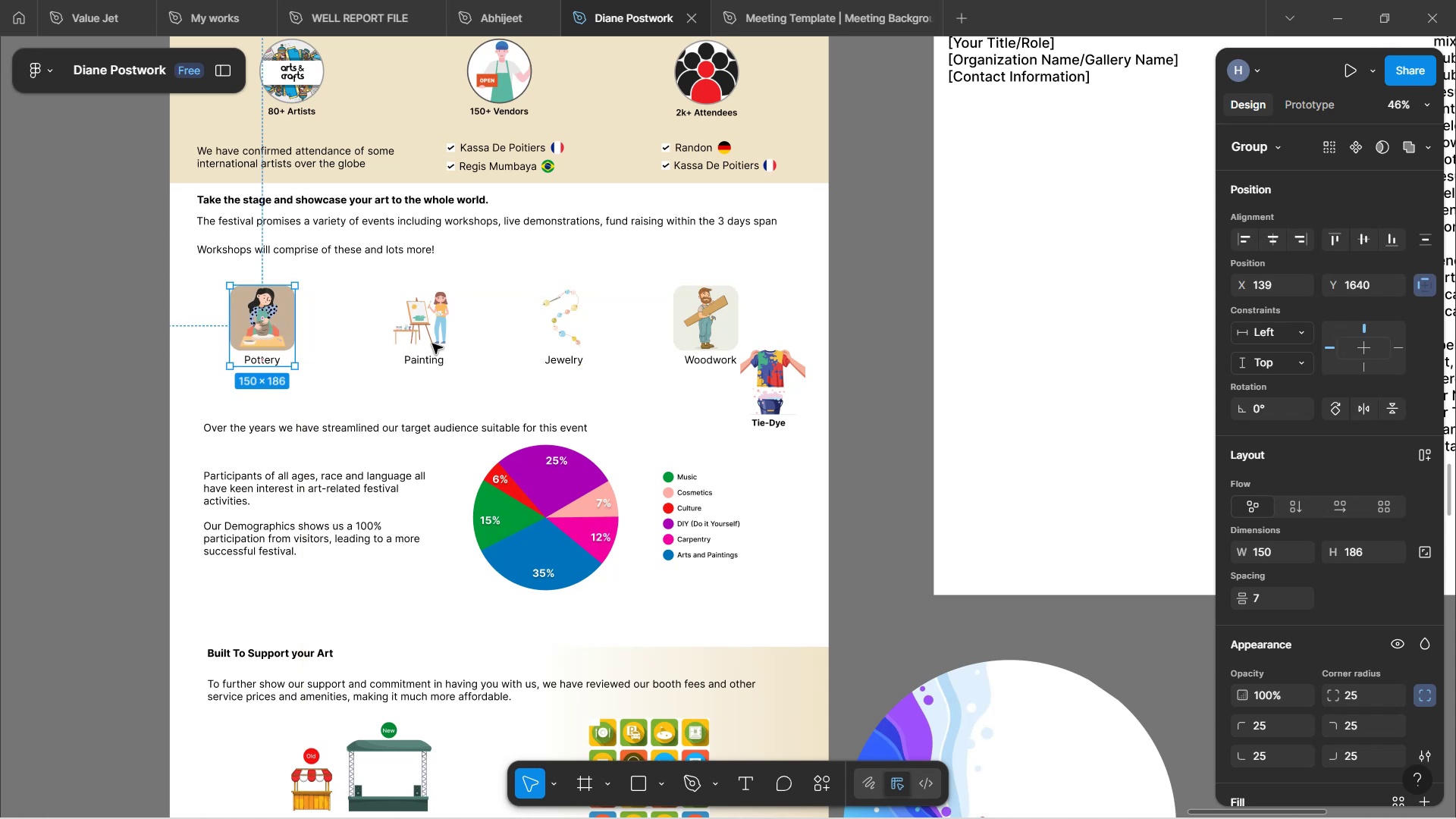 
left_click([452, 339])
 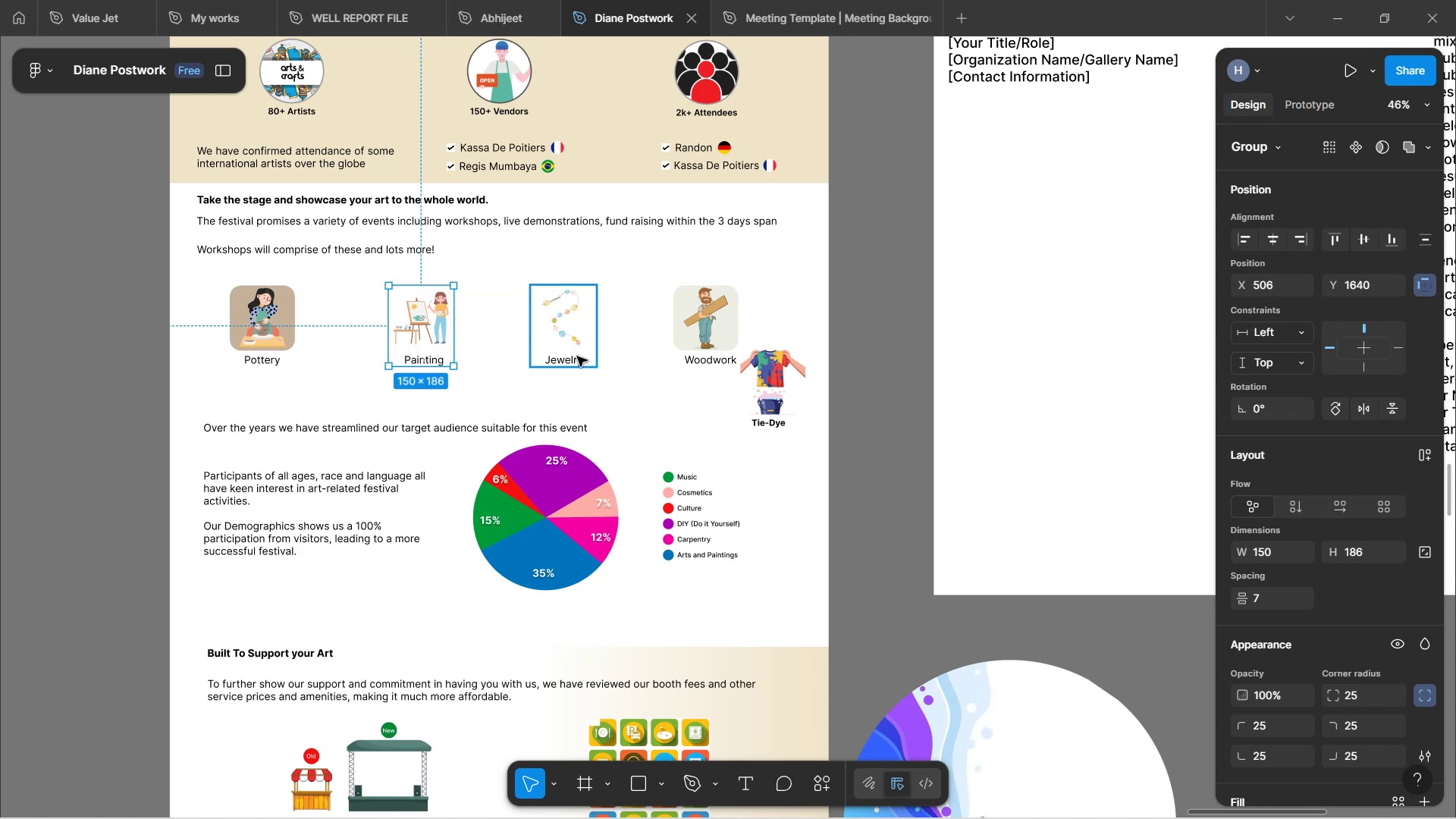 
hold_key(key=ShiftLeft, duration=1.0)
left_click([577, 356])
 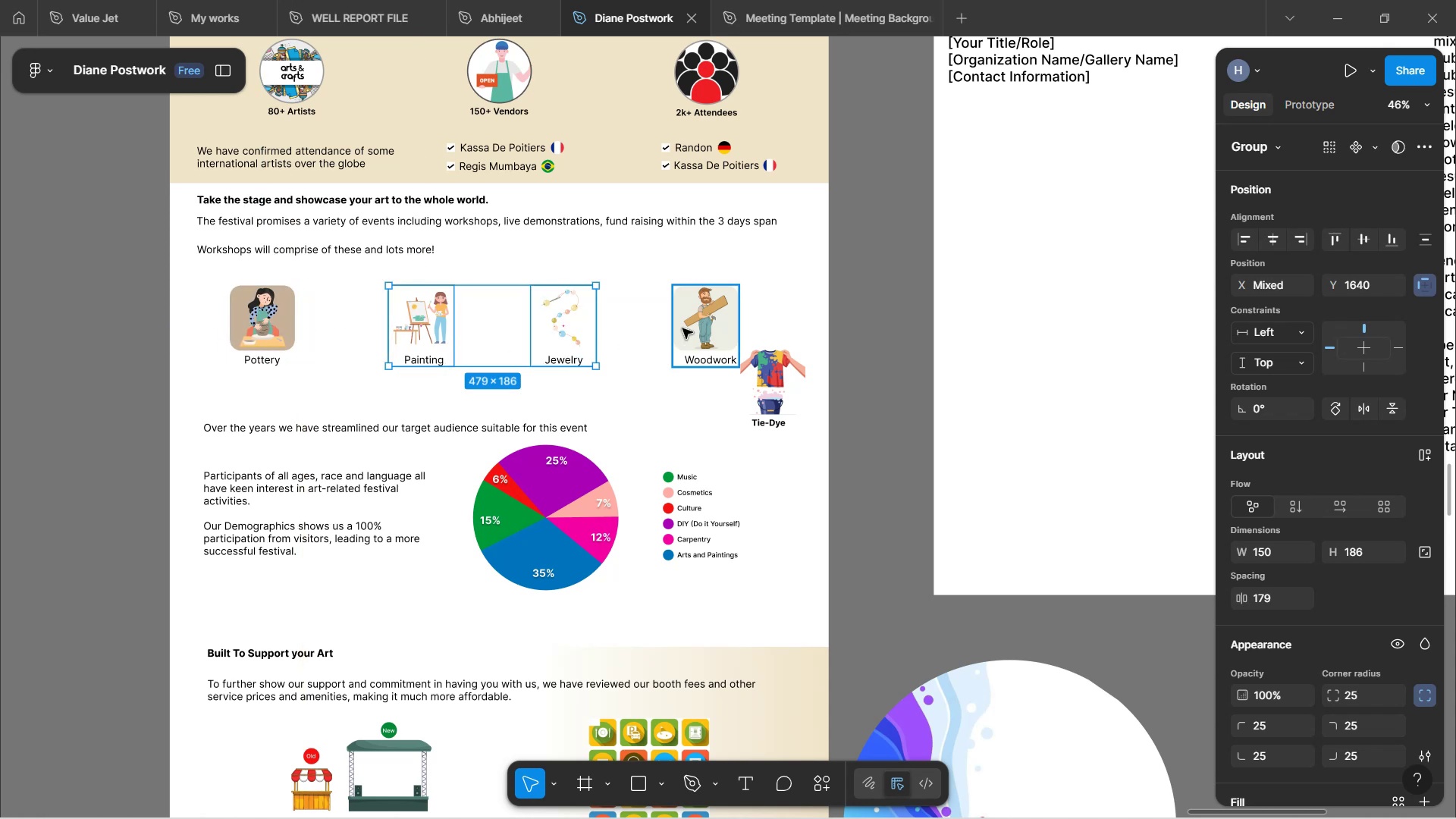 
left_click([682, 328])
 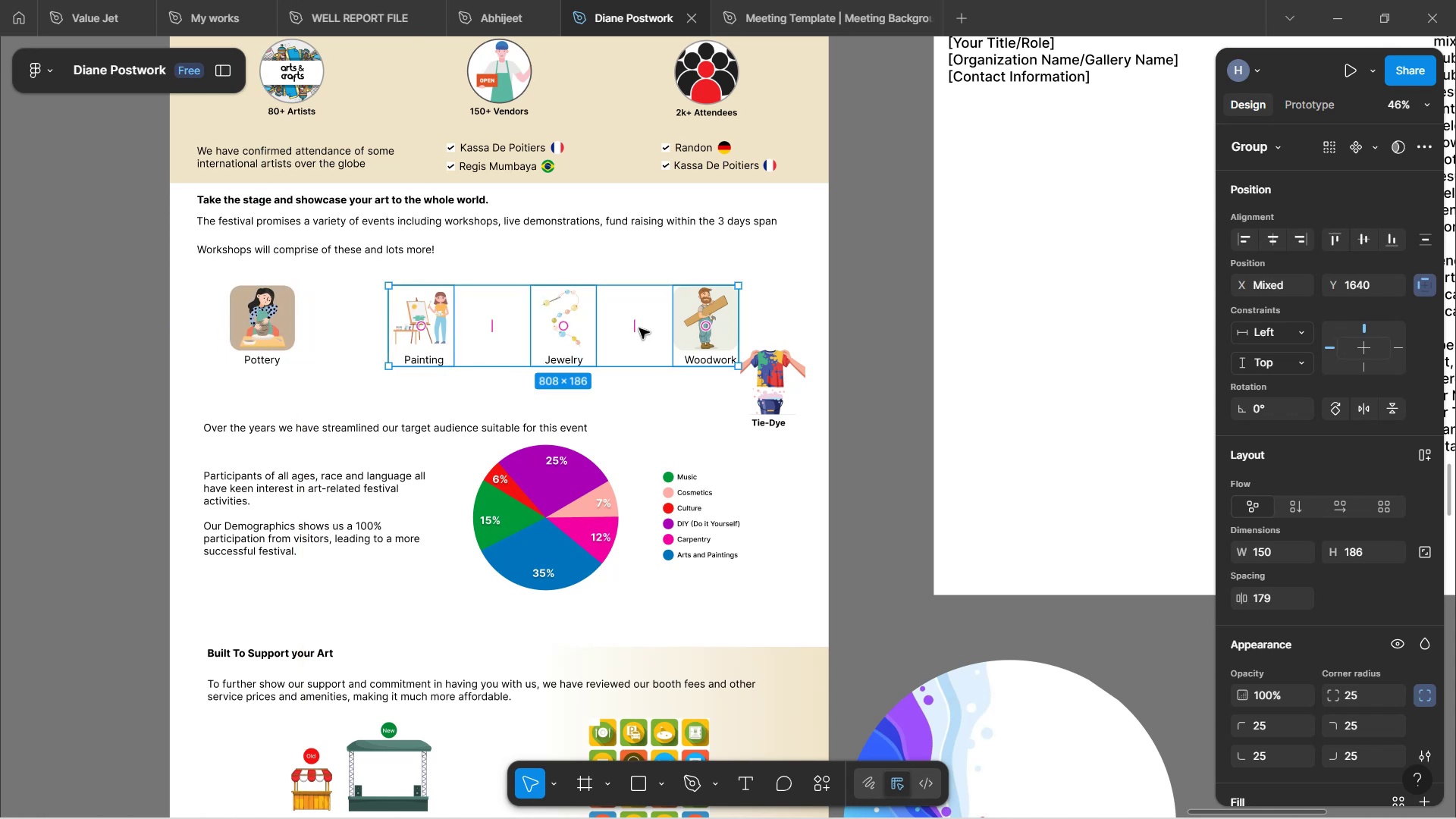 
left_click_drag(start_coordinate=[639, 328], to_coordinate=[598, 338])
 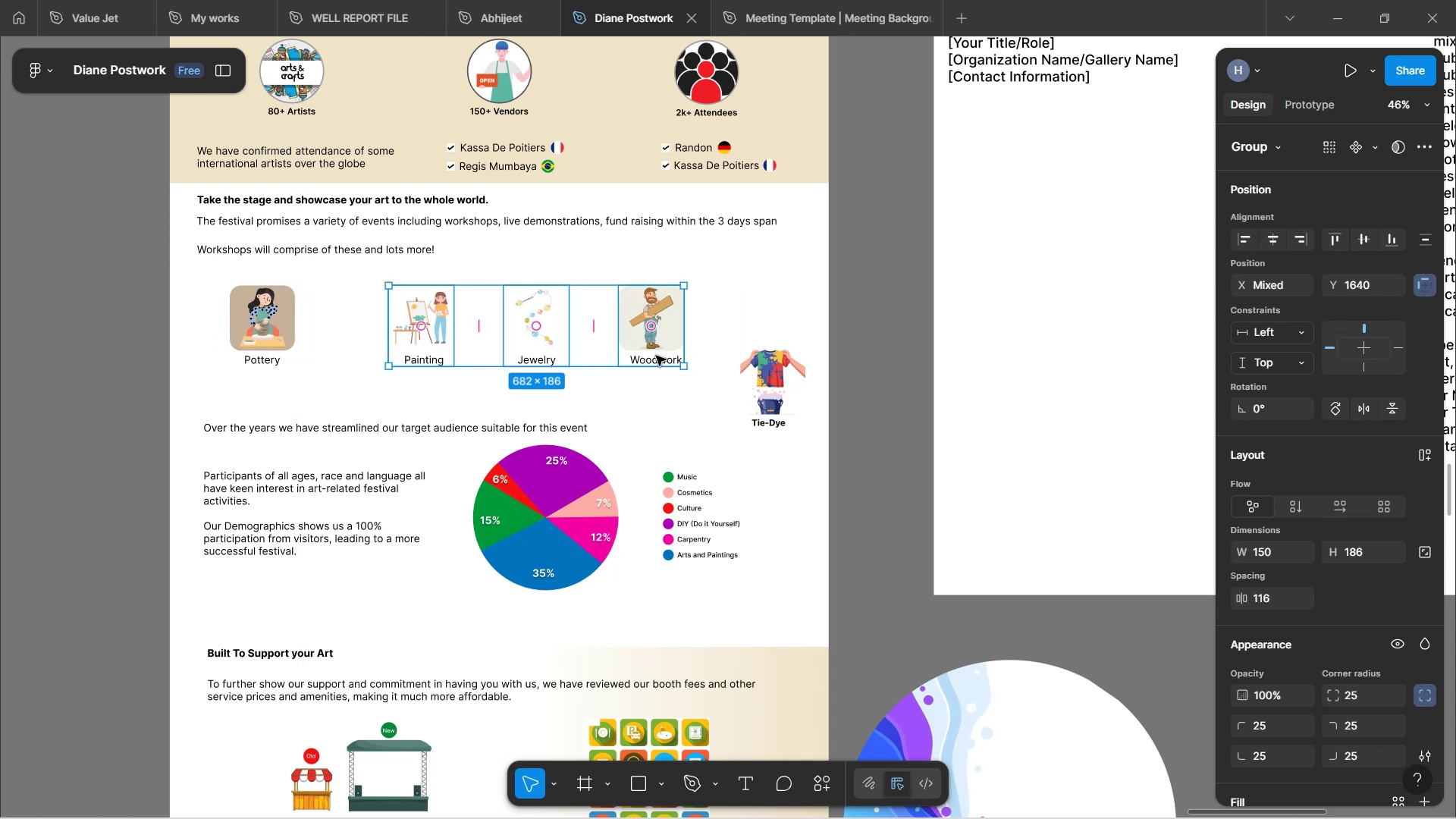 
left_click_drag(start_coordinate=[656, 356], to_coordinate=[600, 353])
 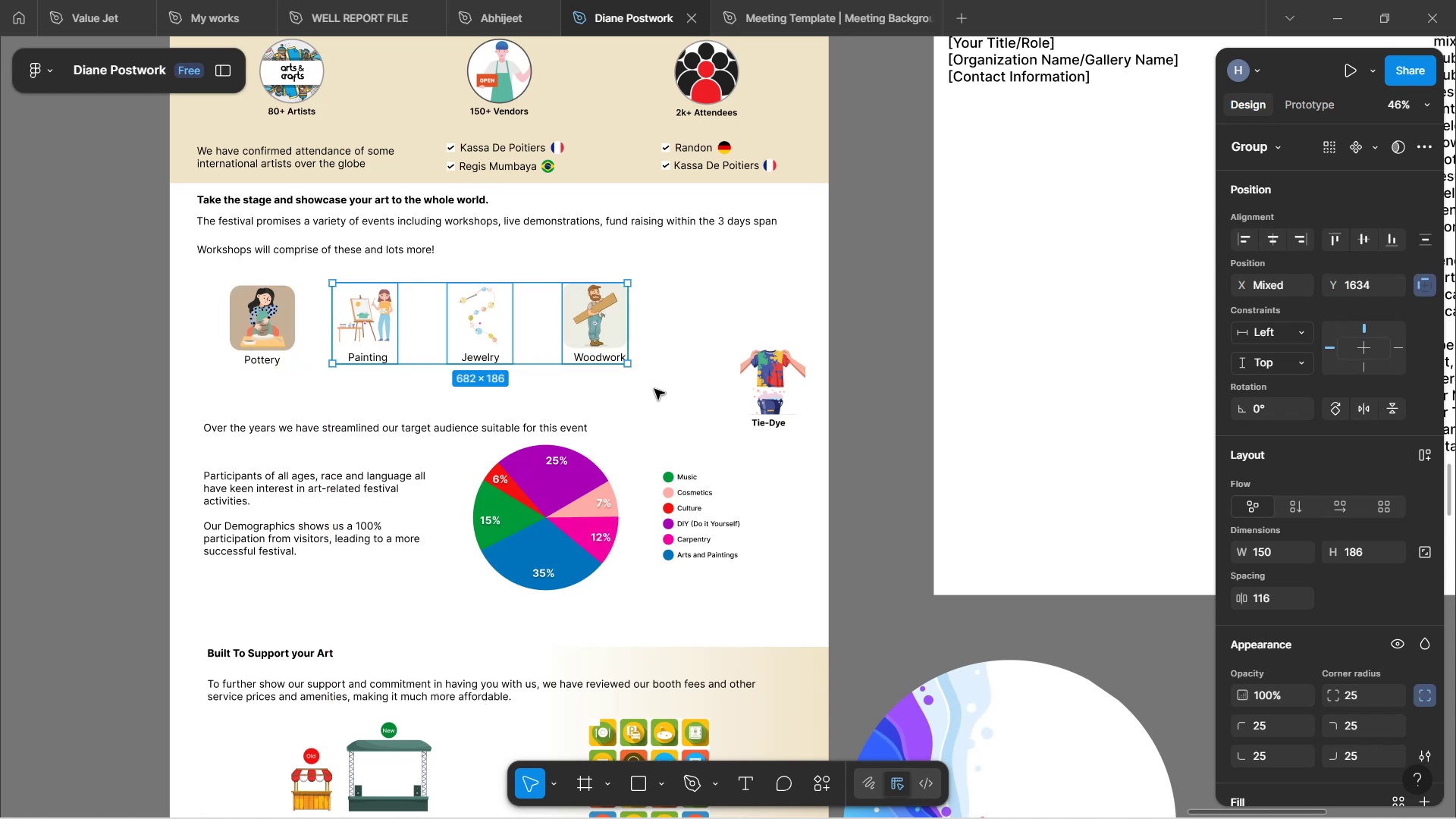 
left_click([654, 389])
 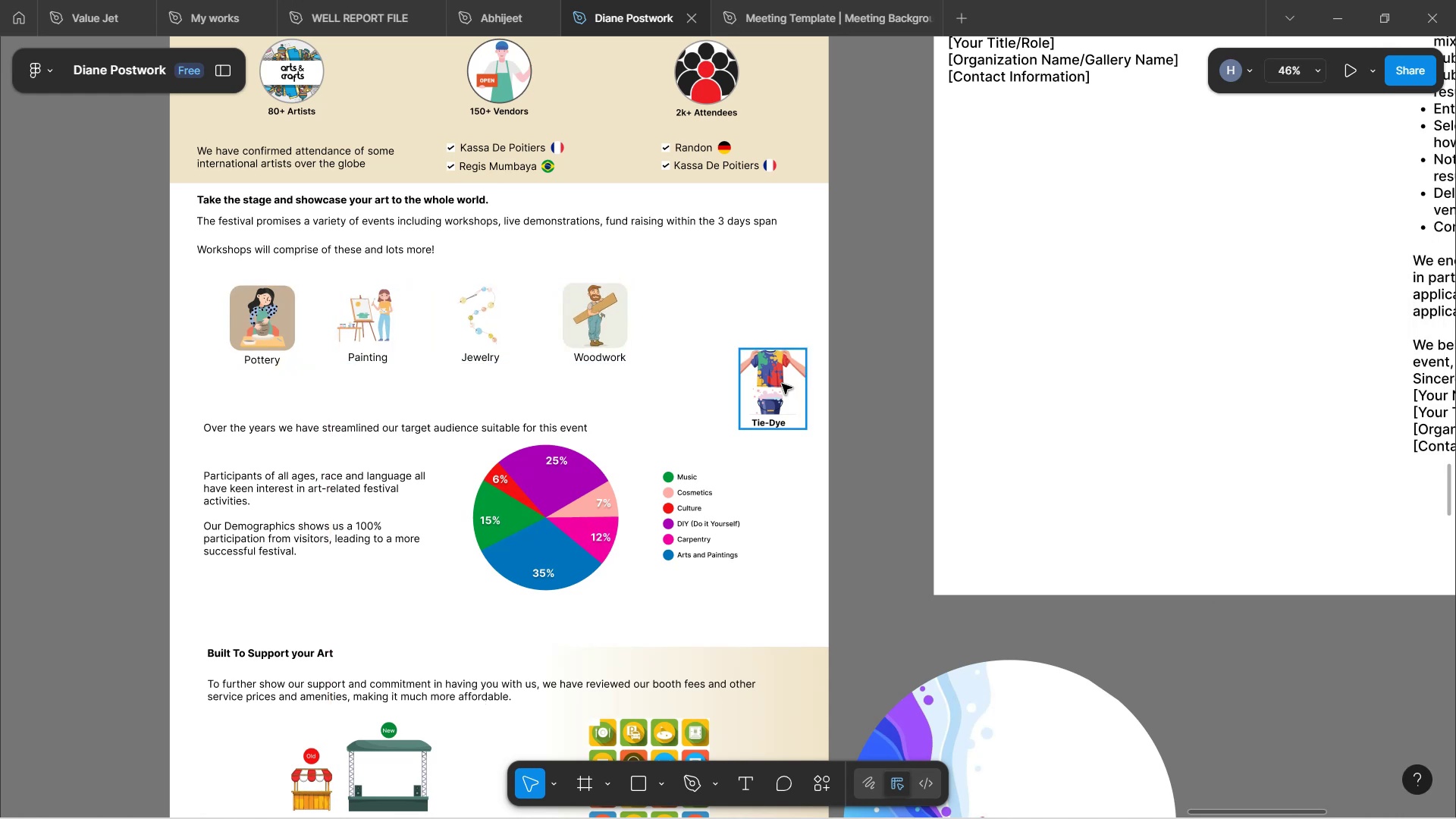 
left_click([782, 384])
 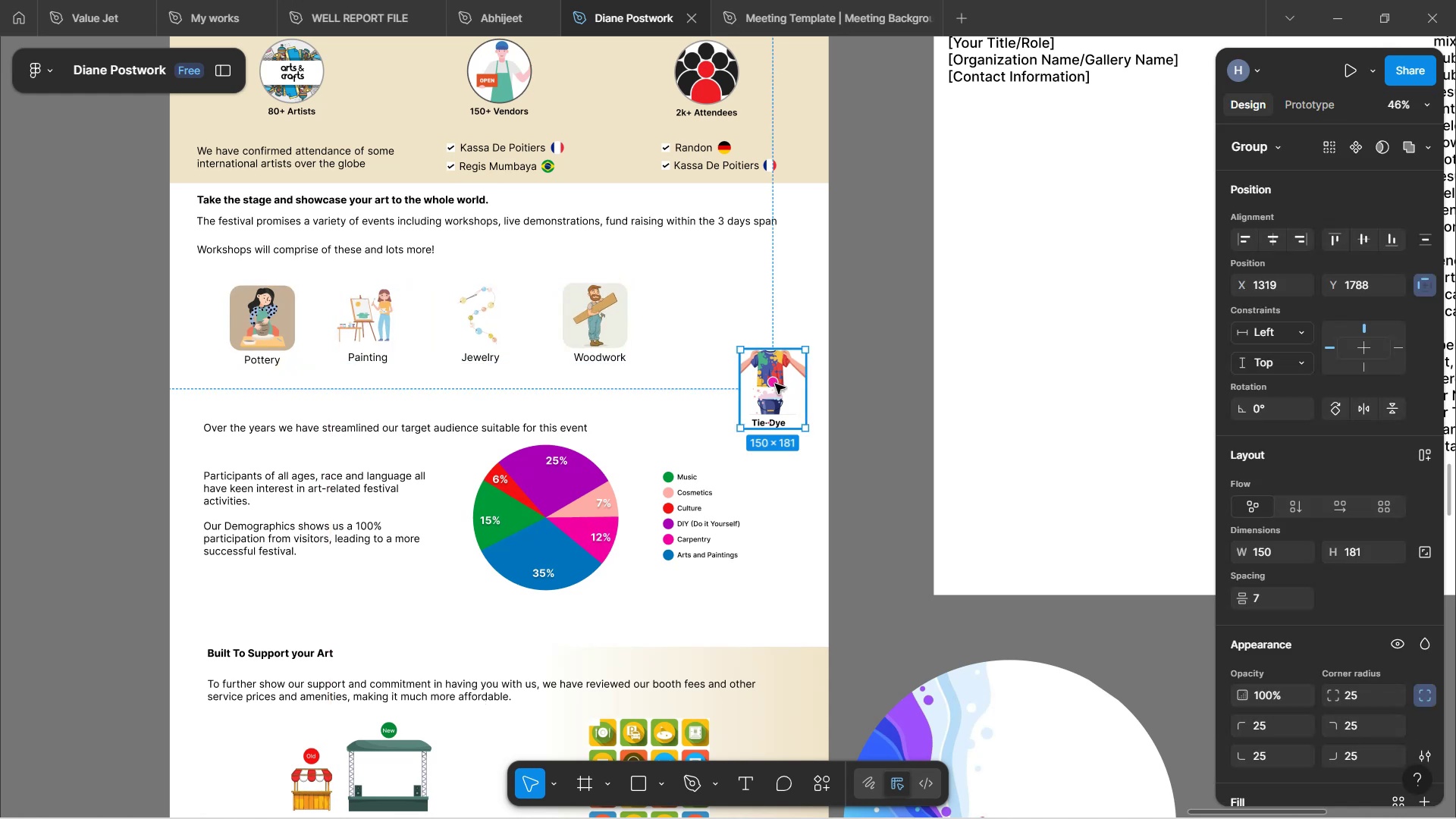 
left_click_drag(start_coordinate=[775, 384], to_coordinate=[706, 332])
 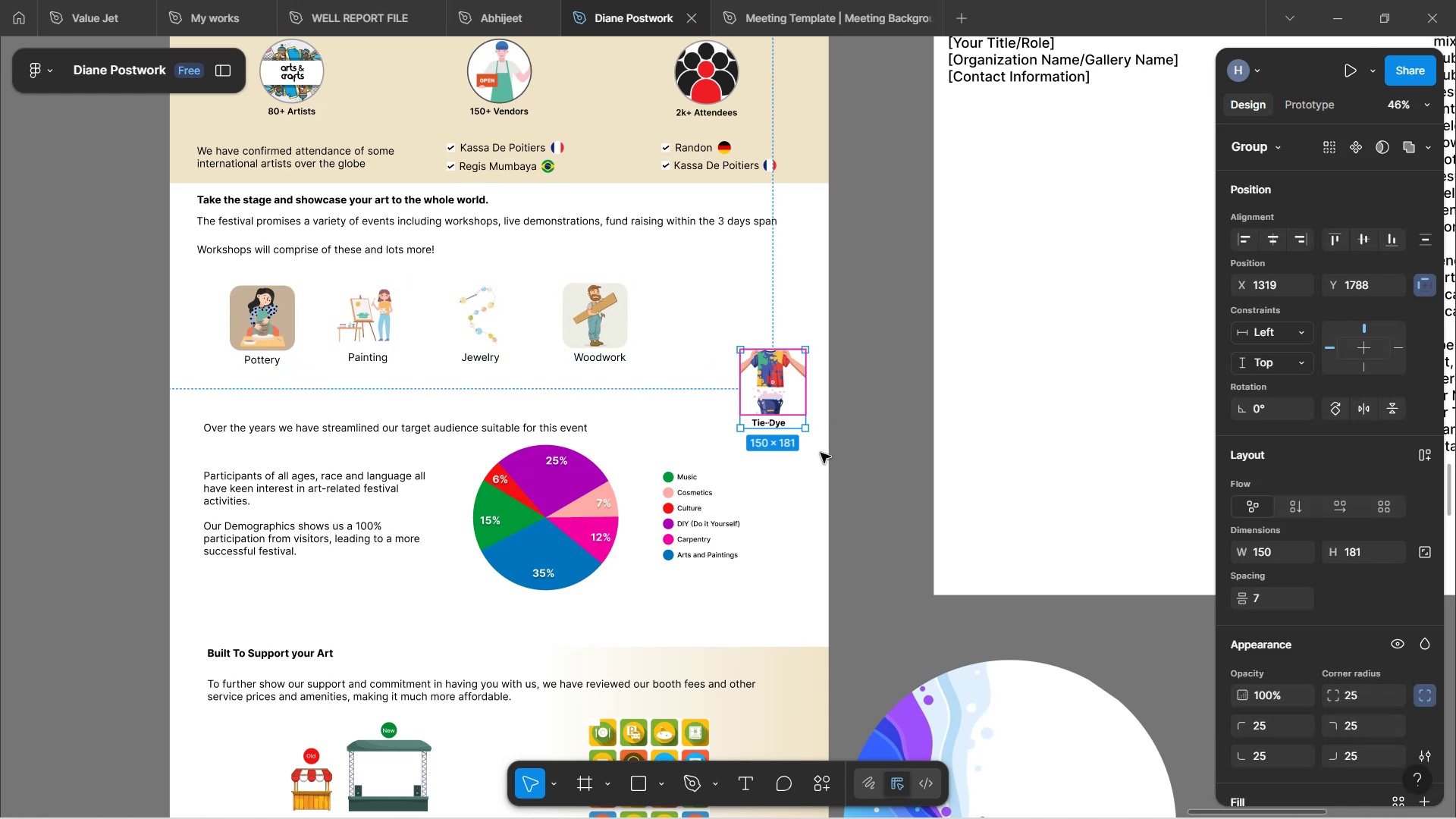 
left_click([819, 475])
 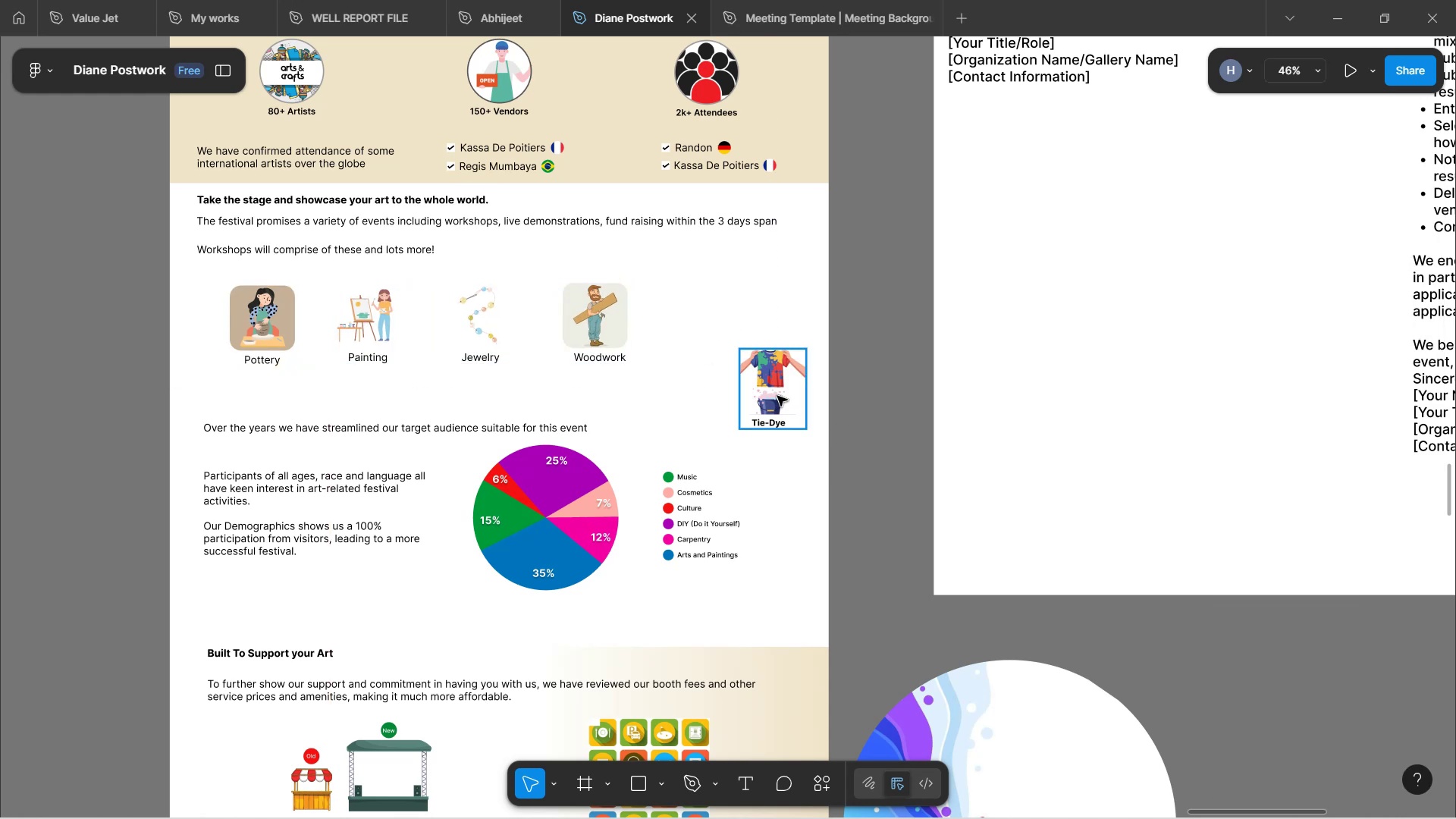 
left_click_drag(start_coordinate=[777, 396], to_coordinate=[716, 340])
 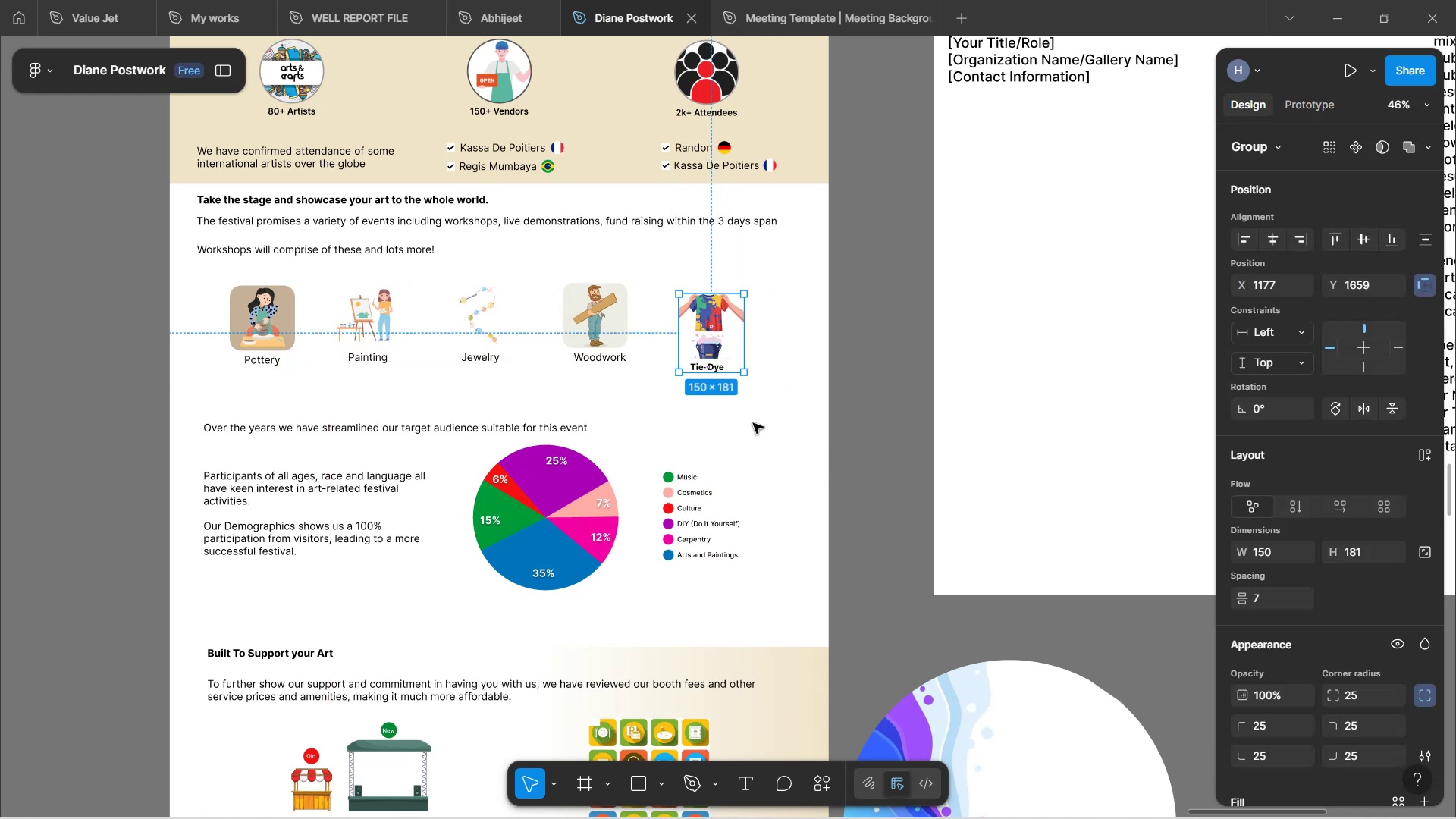 
left_click([779, 457])
 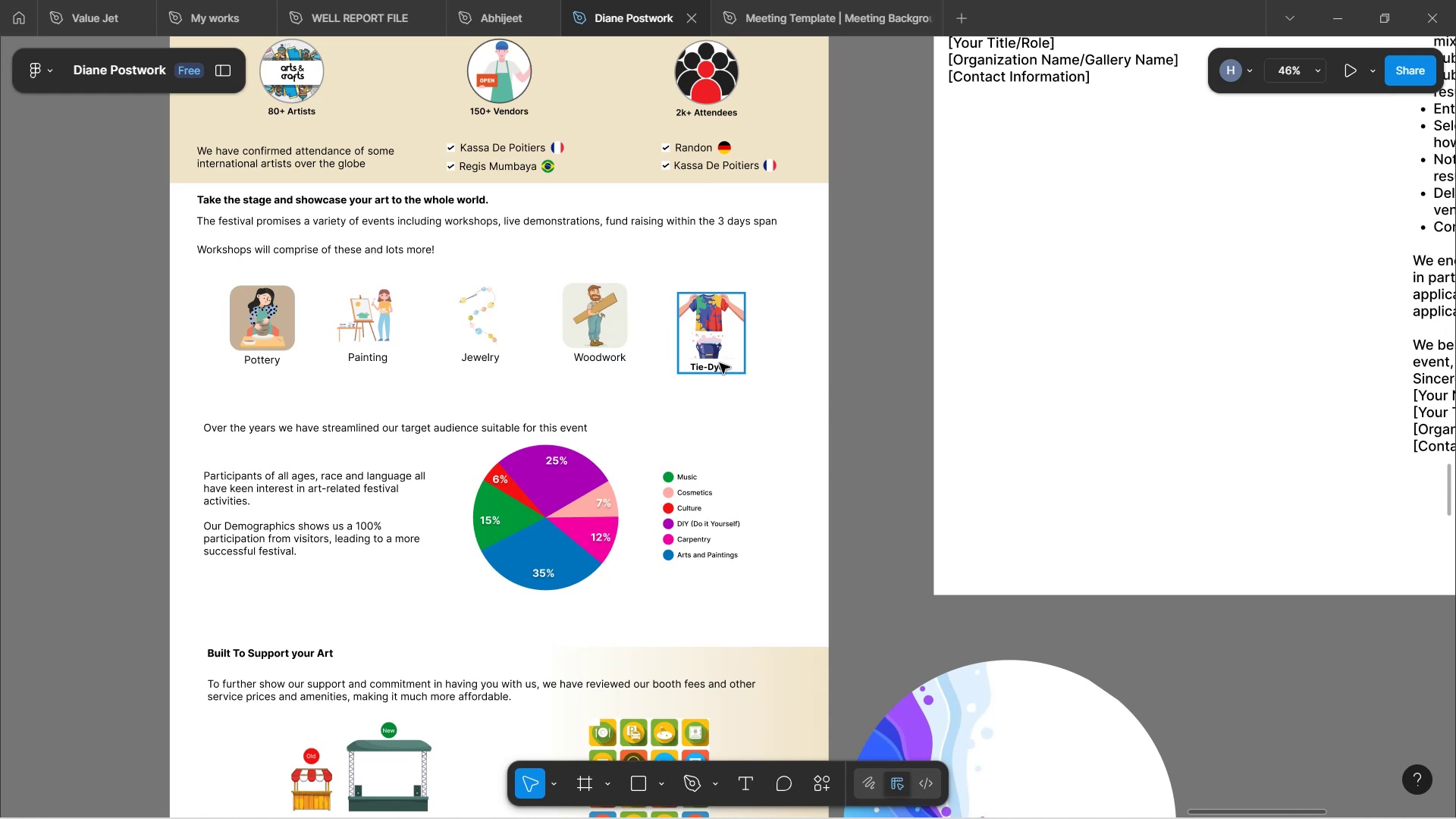 
hold_key(key=ControlLeft, duration=0.49)
scroll: coordinate [720, 363], scroll_direction: up, amount: 4.0
 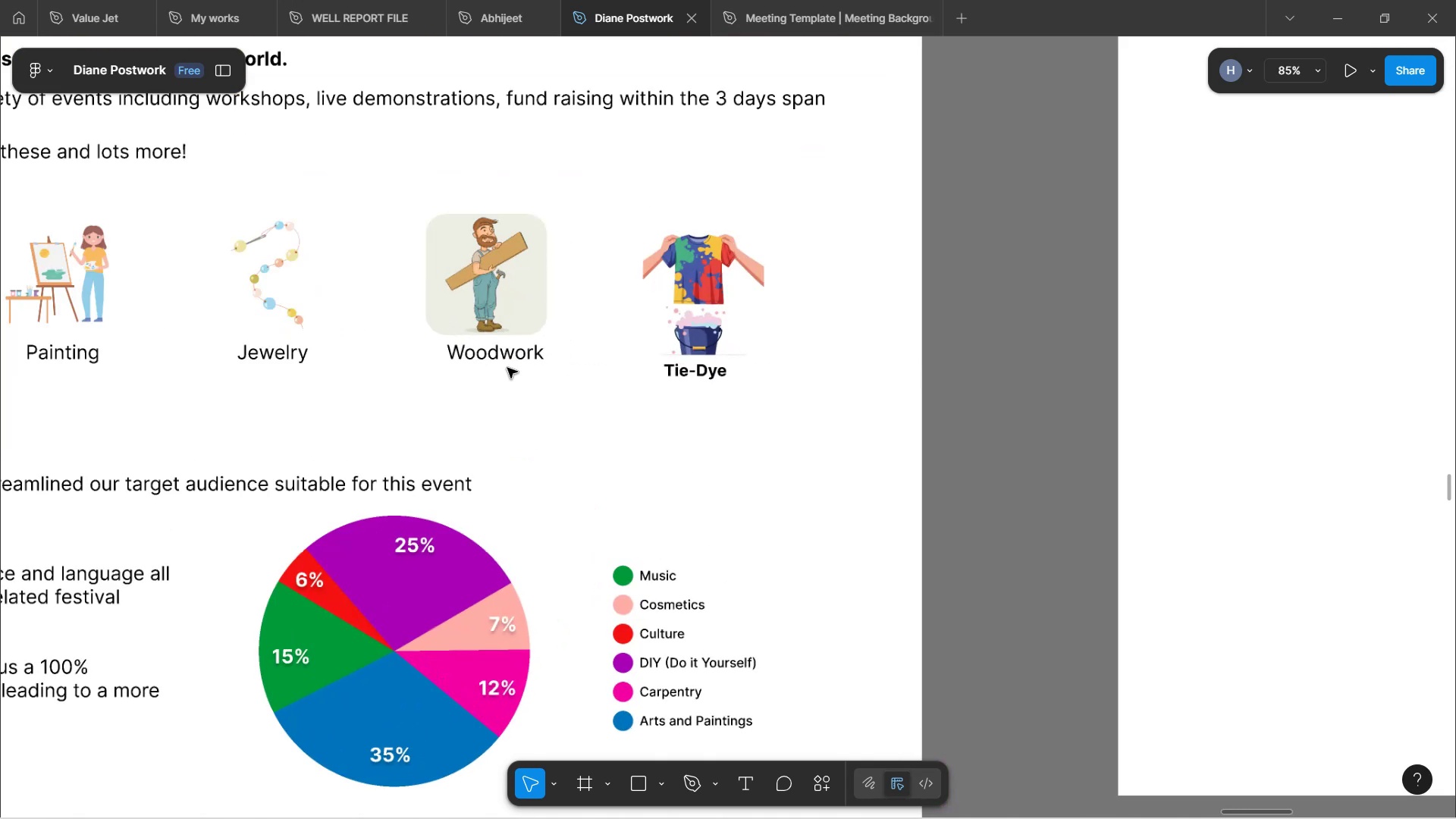 
double_click([507, 360])
 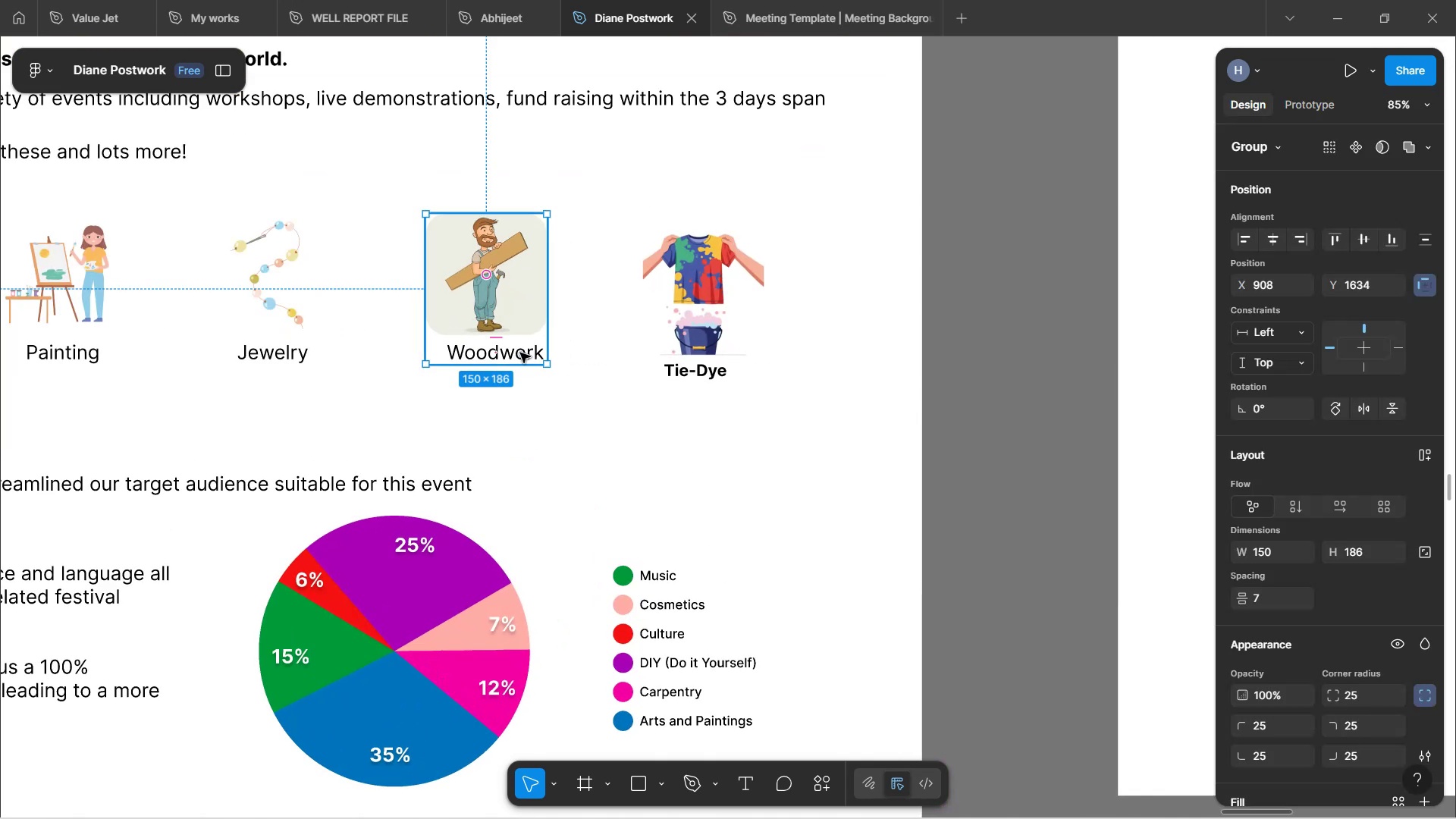 
double_click([521, 351])
 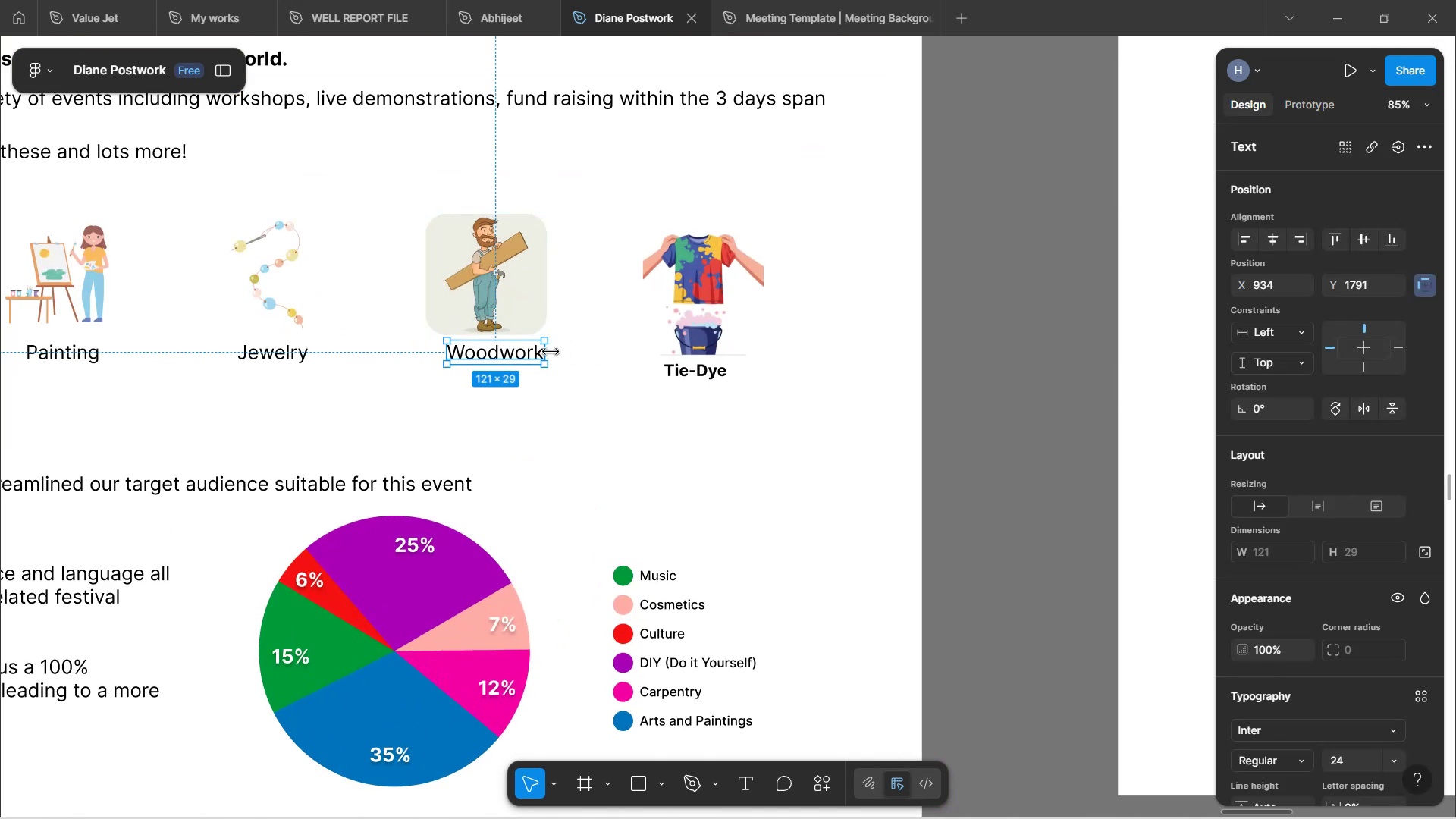 
scroll: coordinate [1346, 578], scroll_direction: down, amount: 4.0
 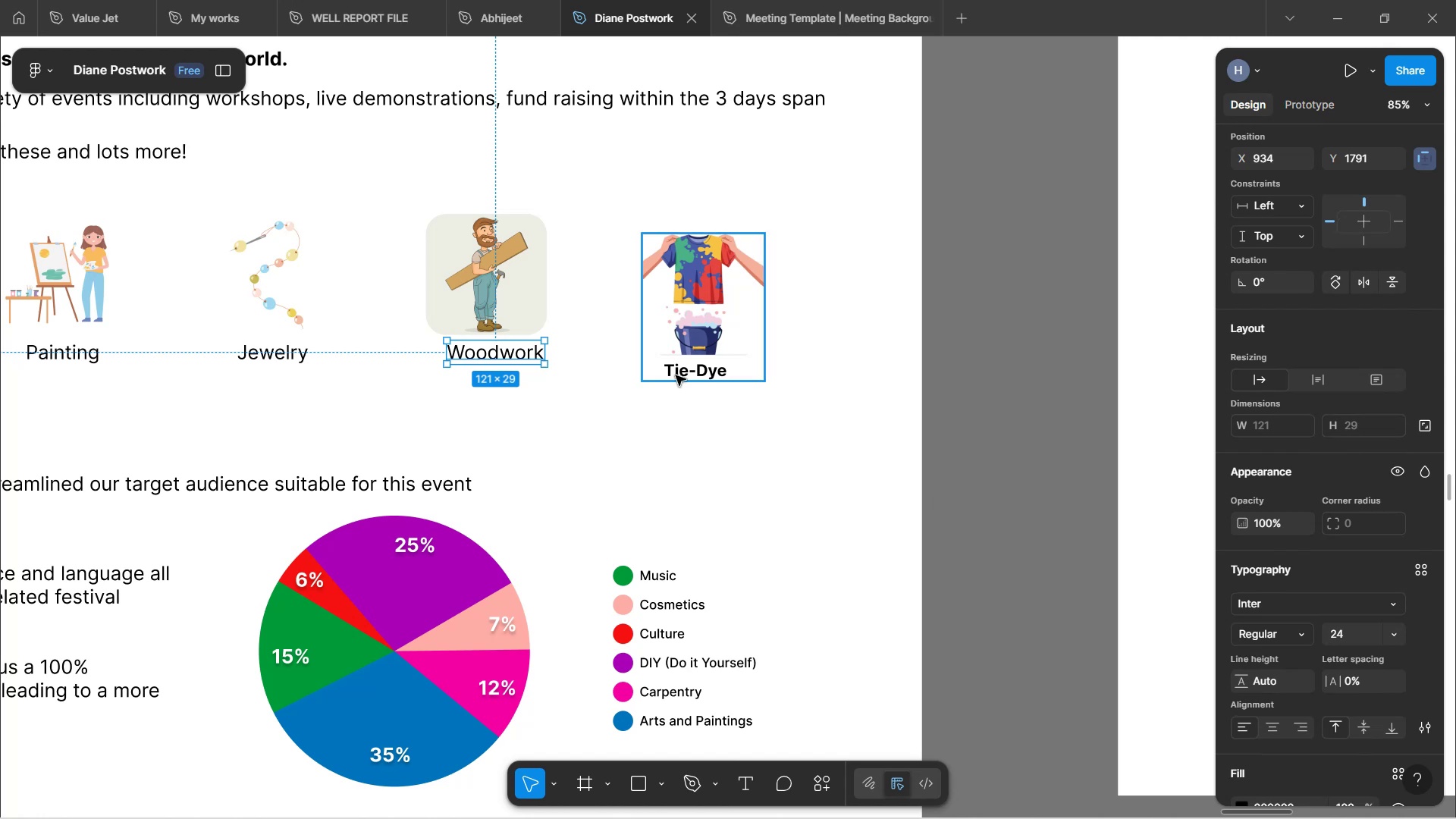 
double_click([676, 375])
 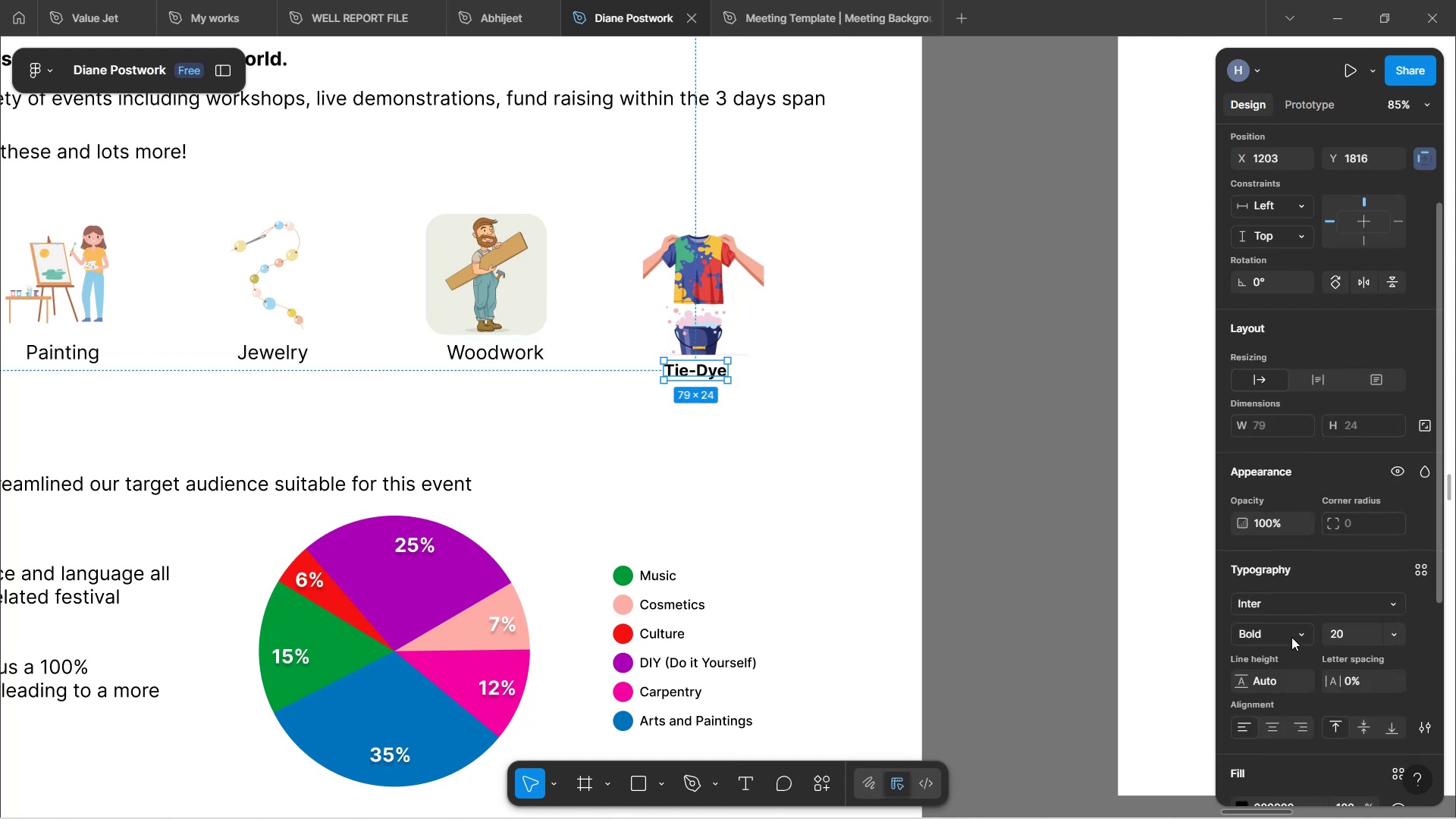 
left_click([1309, 630])
 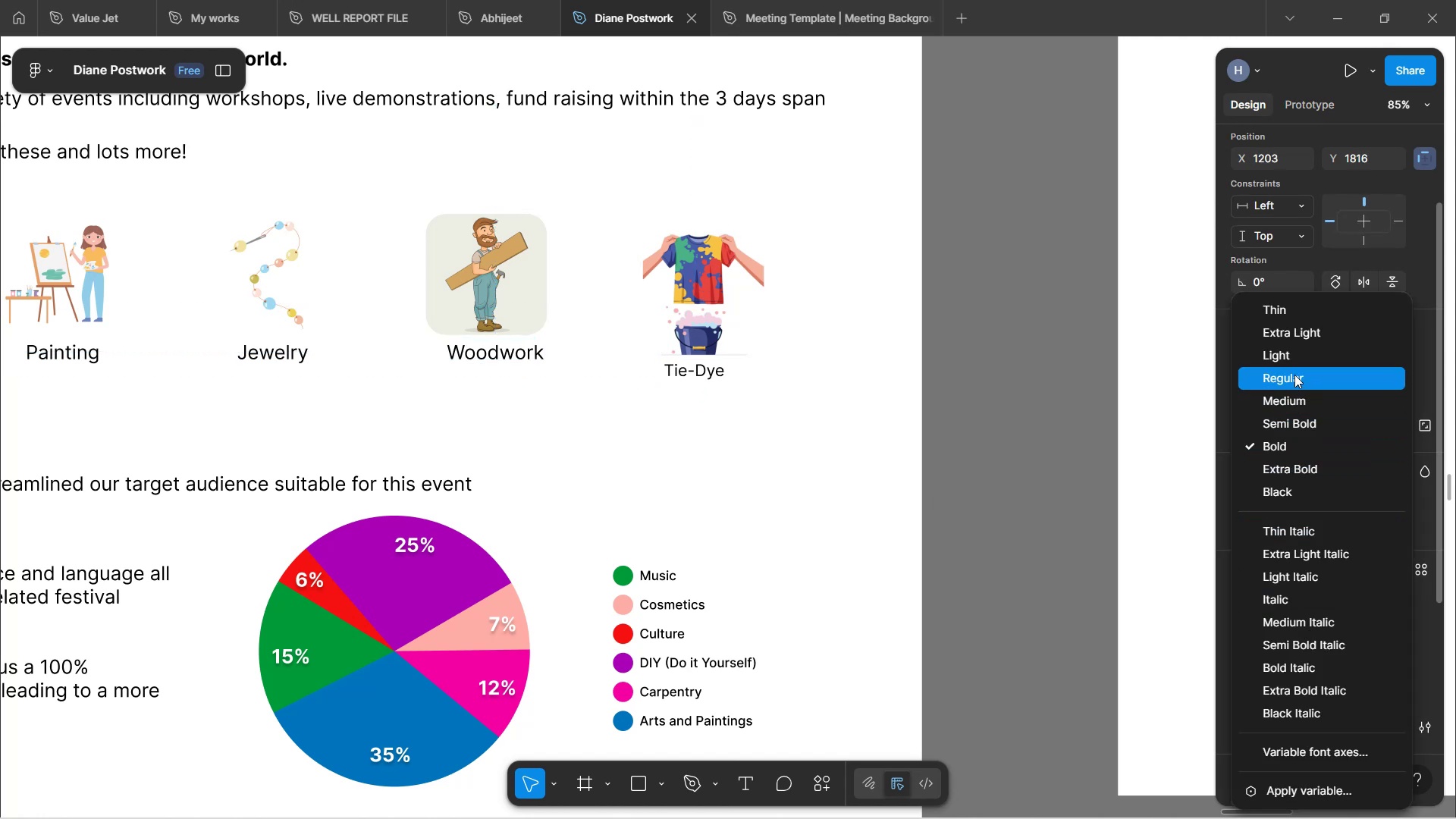 
left_click([1296, 373])
 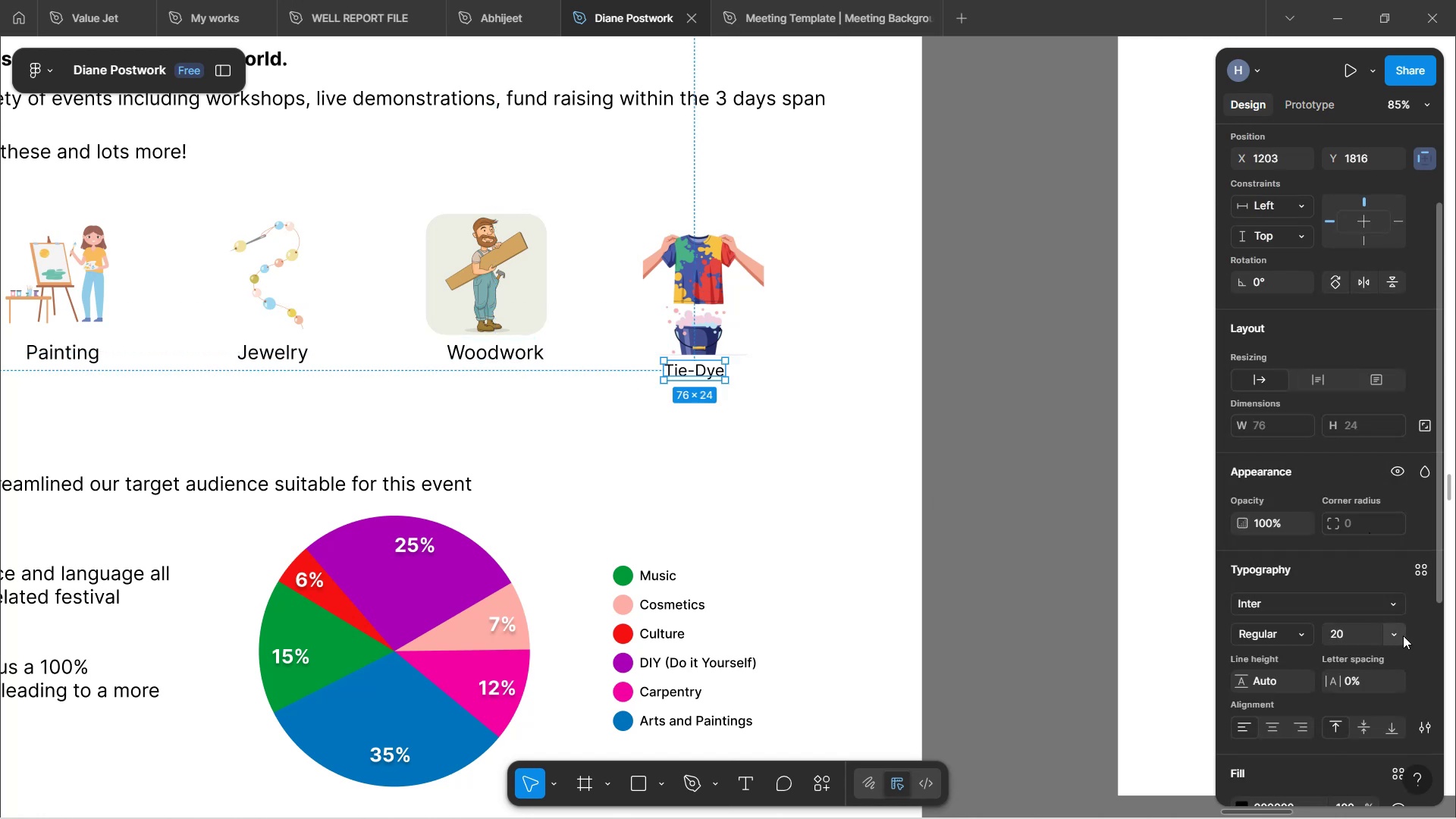 
left_click([1395, 635])
 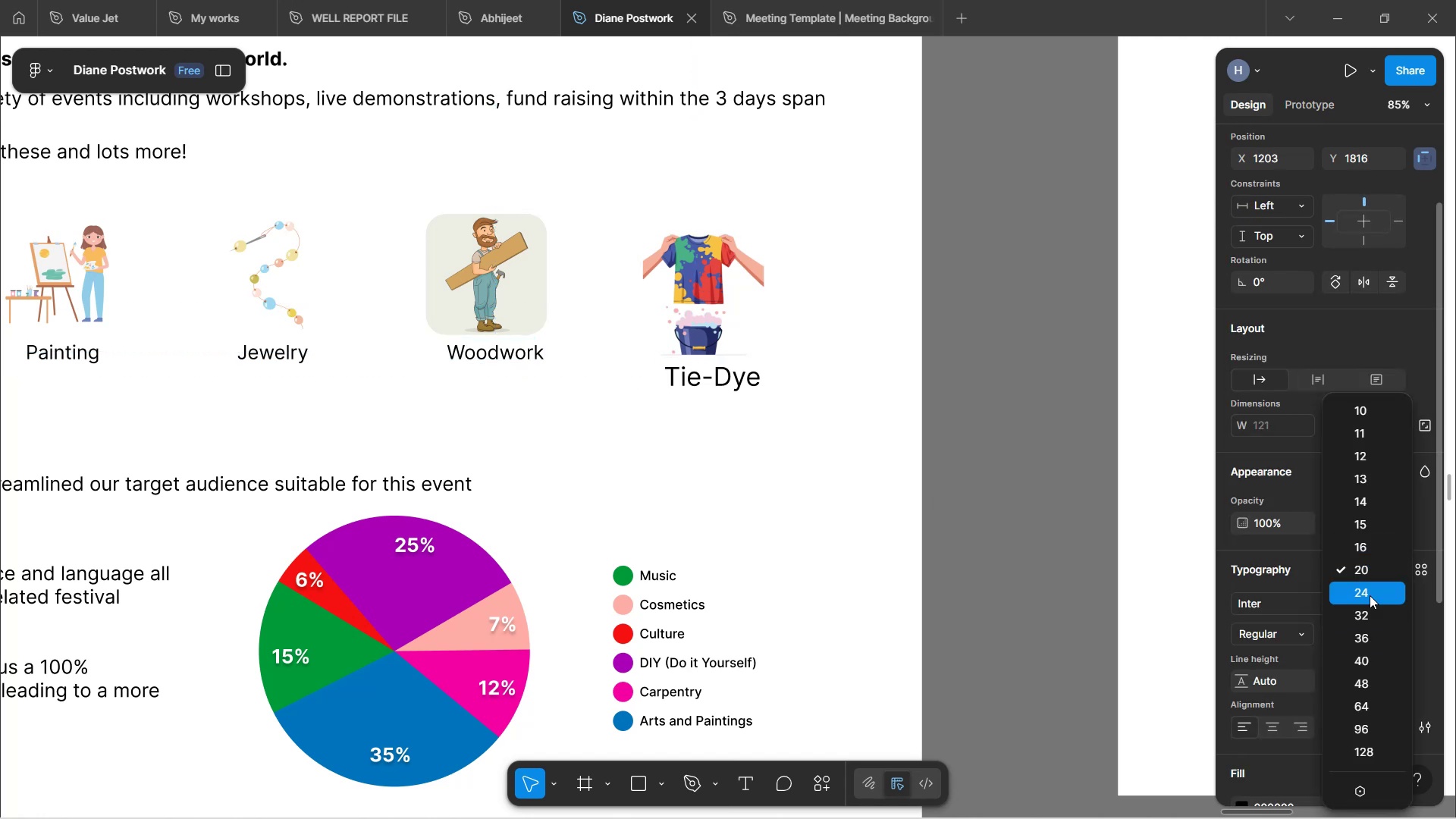 
left_click([1370, 593])
 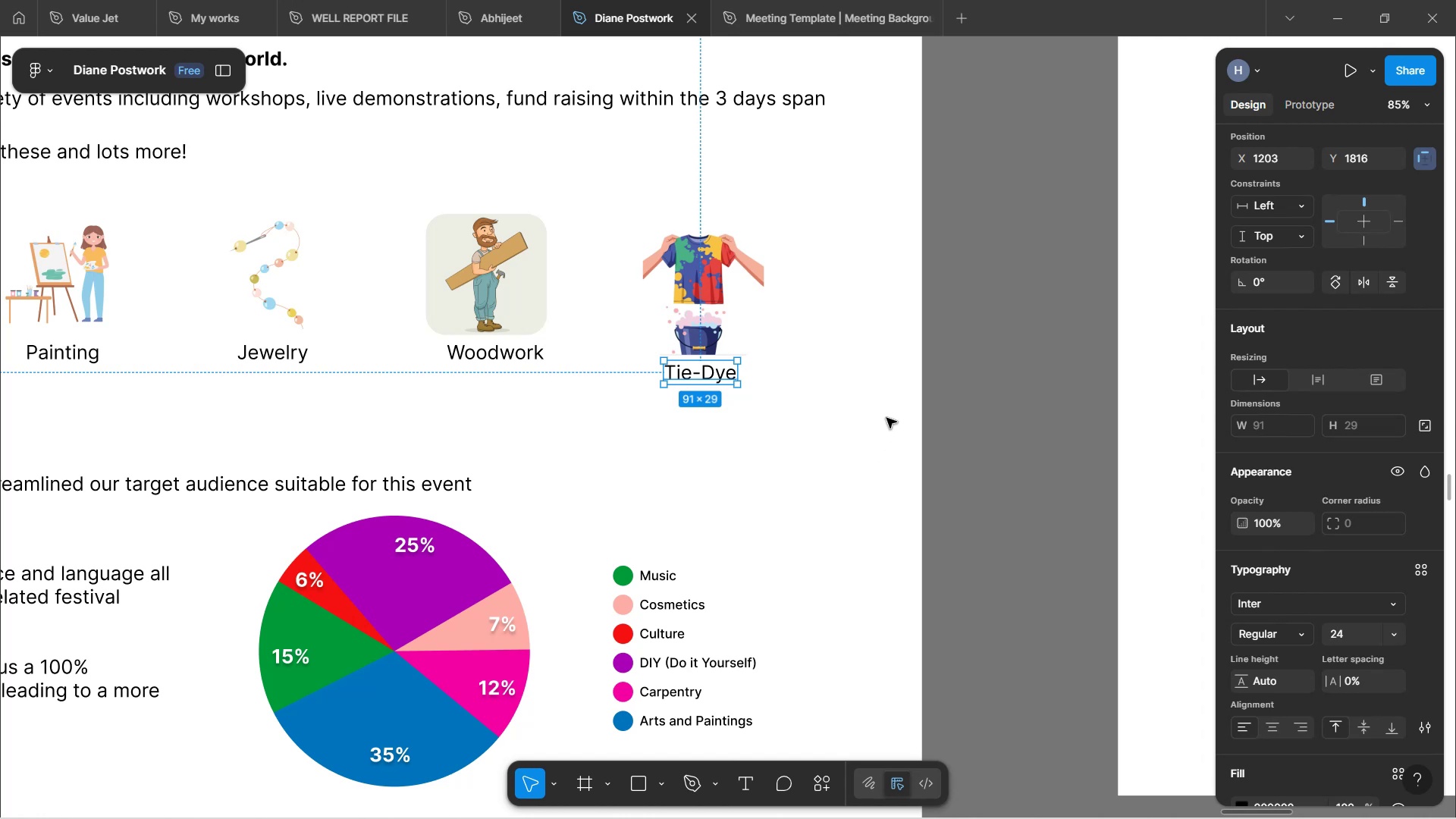 
left_click([886, 418])
 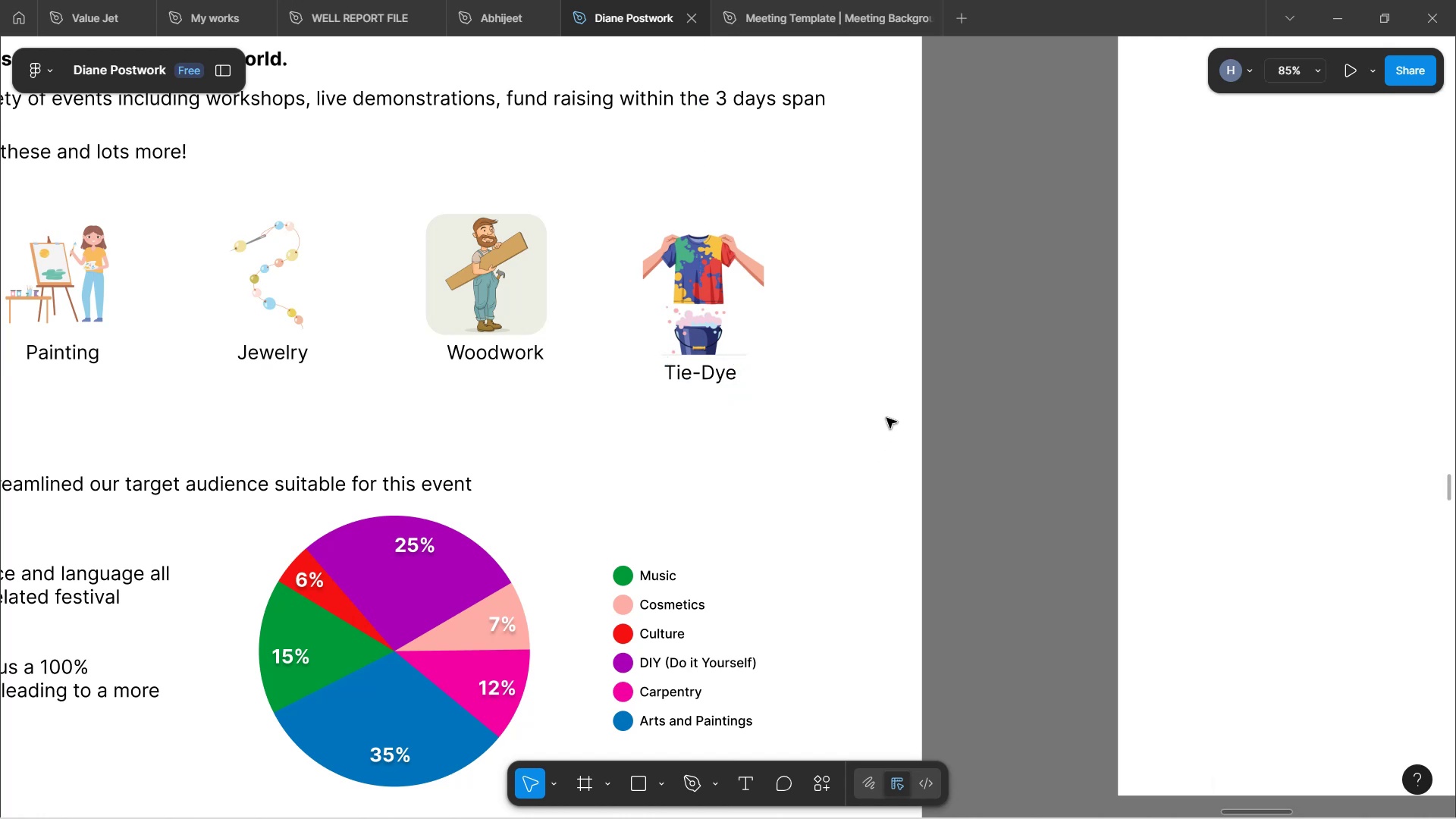 
hold_key(key=ControlLeft, duration=0.96)
scroll: coordinate [884, 417], scroll_direction: down, amount: 4.0
 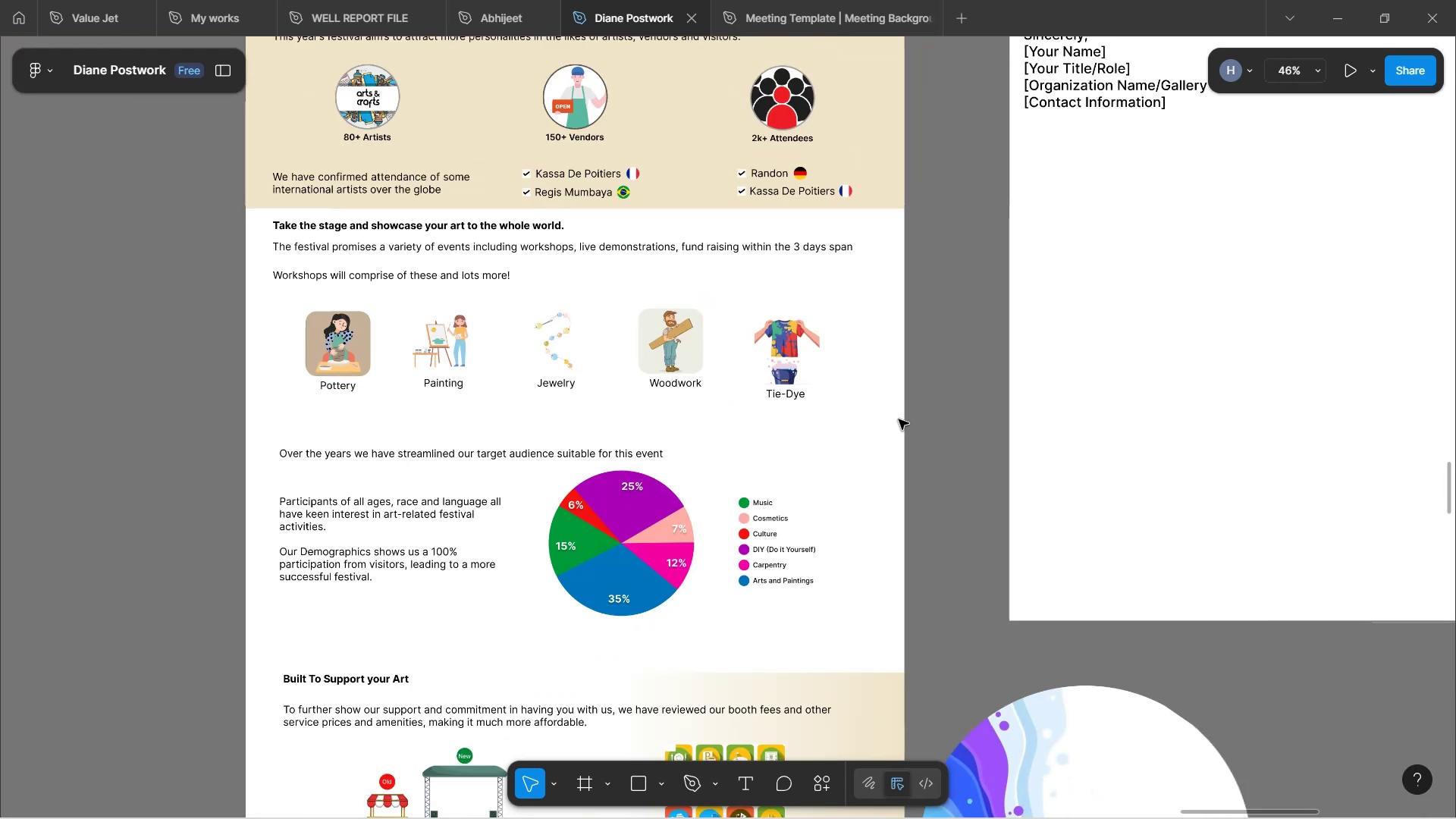 
left_click_drag(start_coordinate=[871, 377], to_coordinate=[279, 341])
 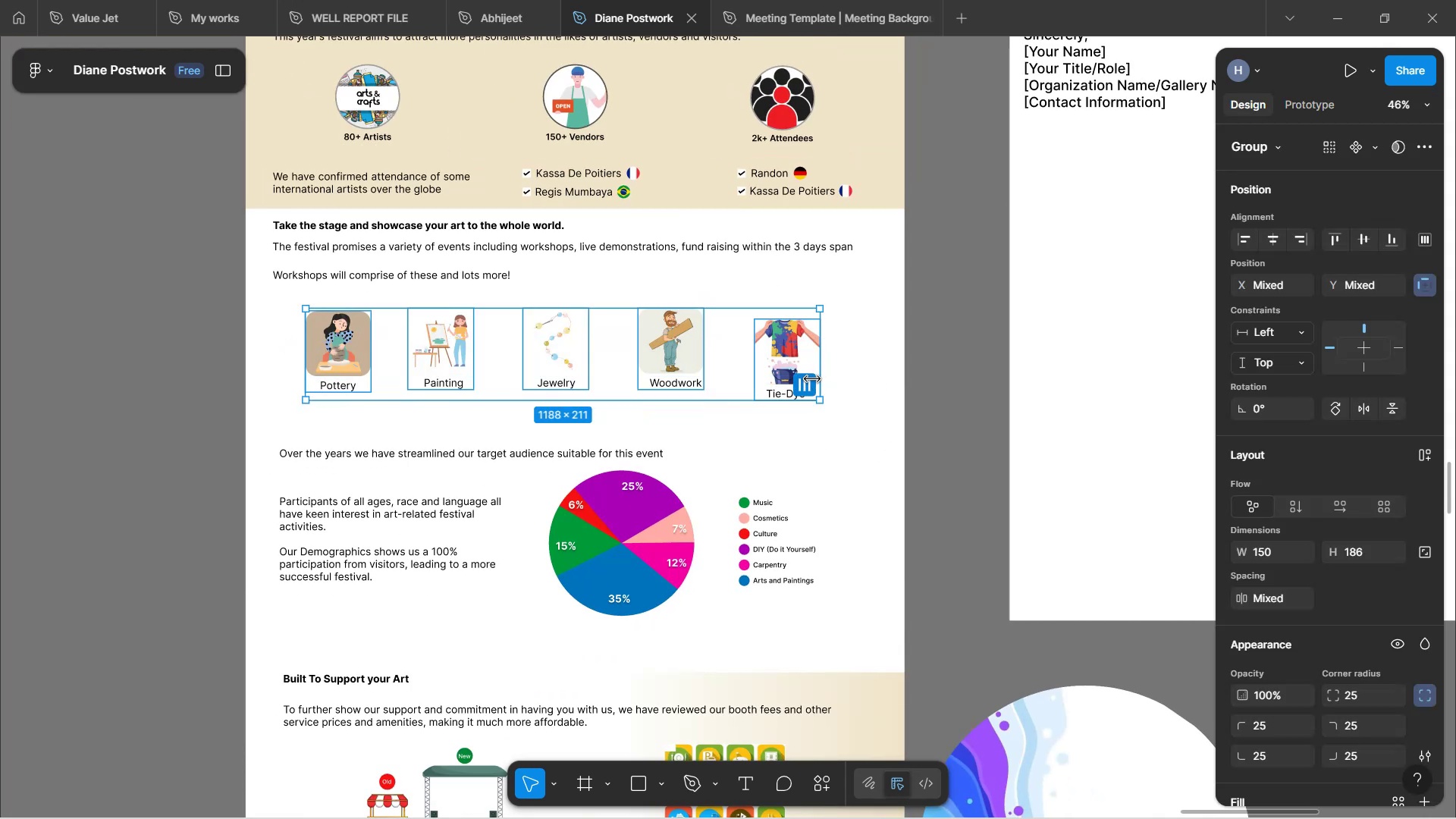 
left_click([805, 385])
 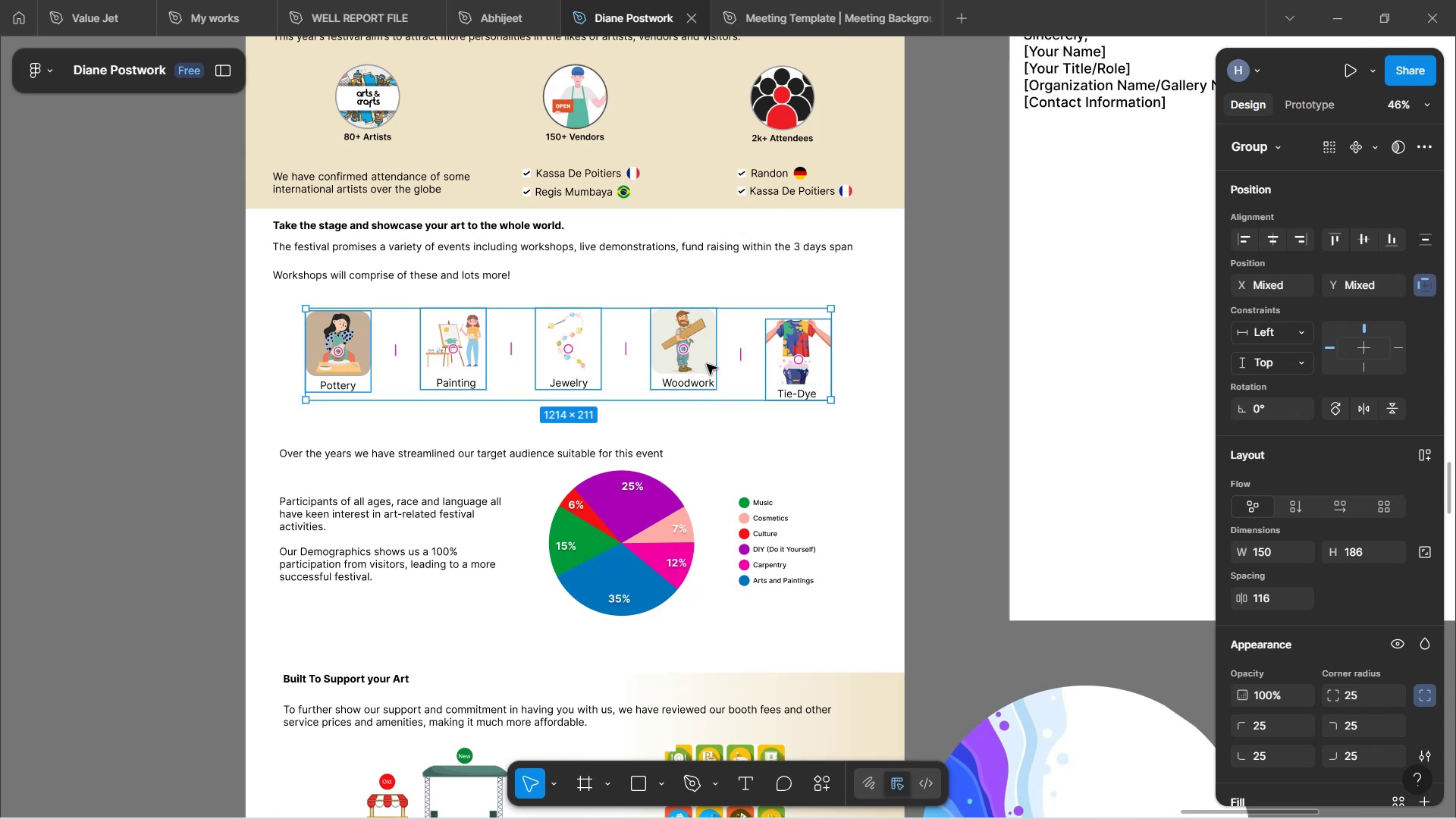 
wait(5.13)
 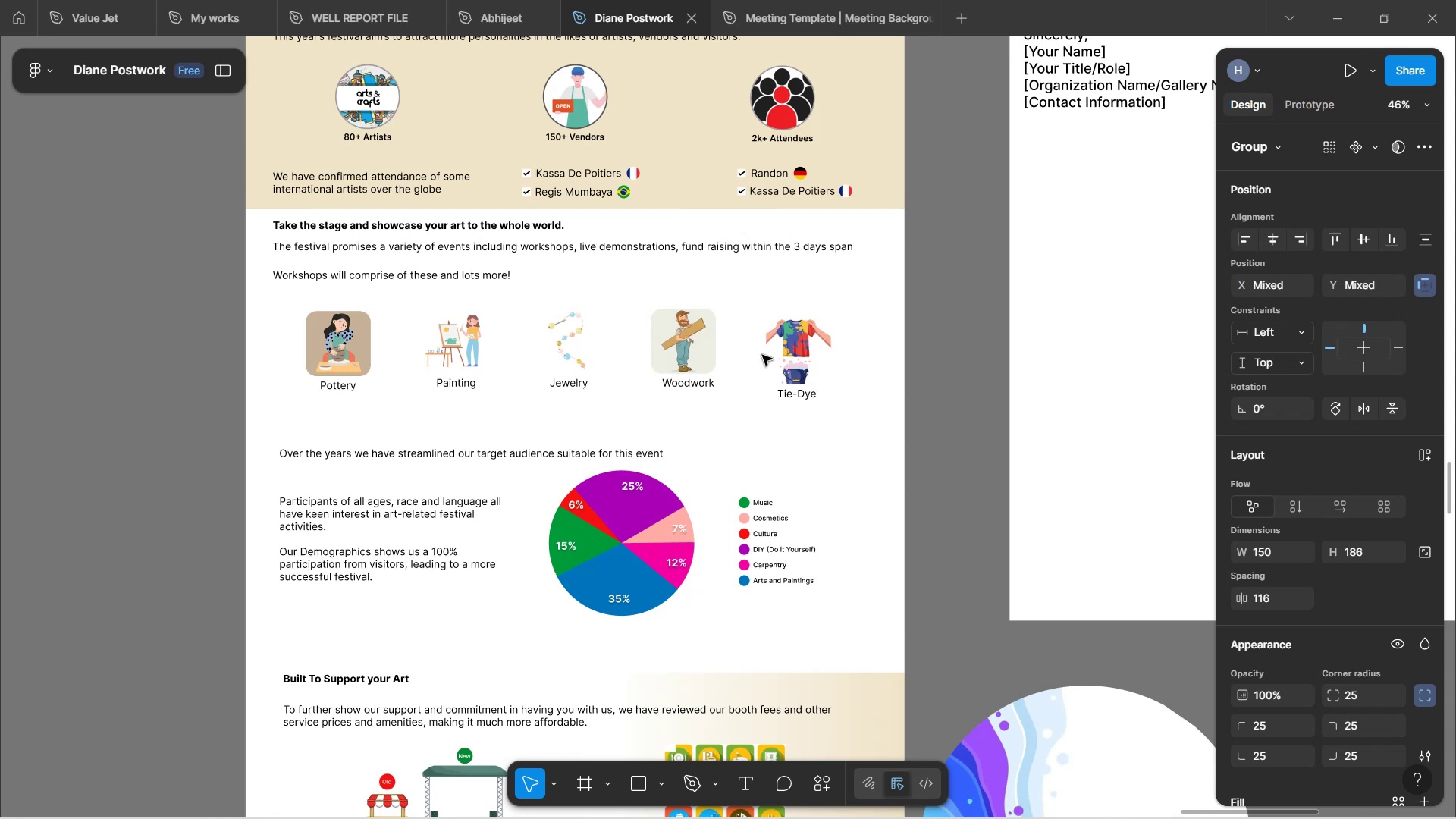 
double_click([789, 383])
 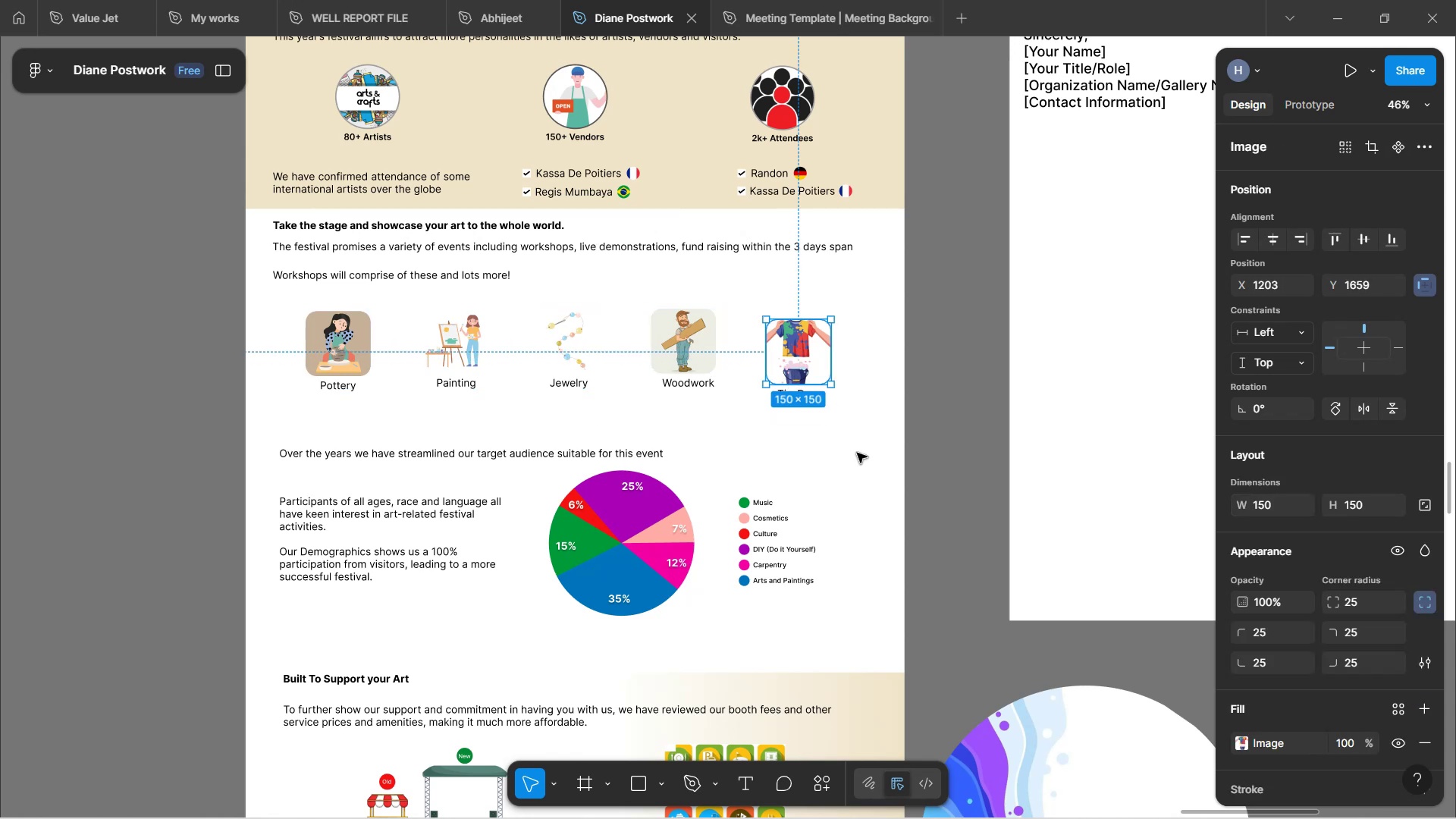 
left_click([847, 430])
 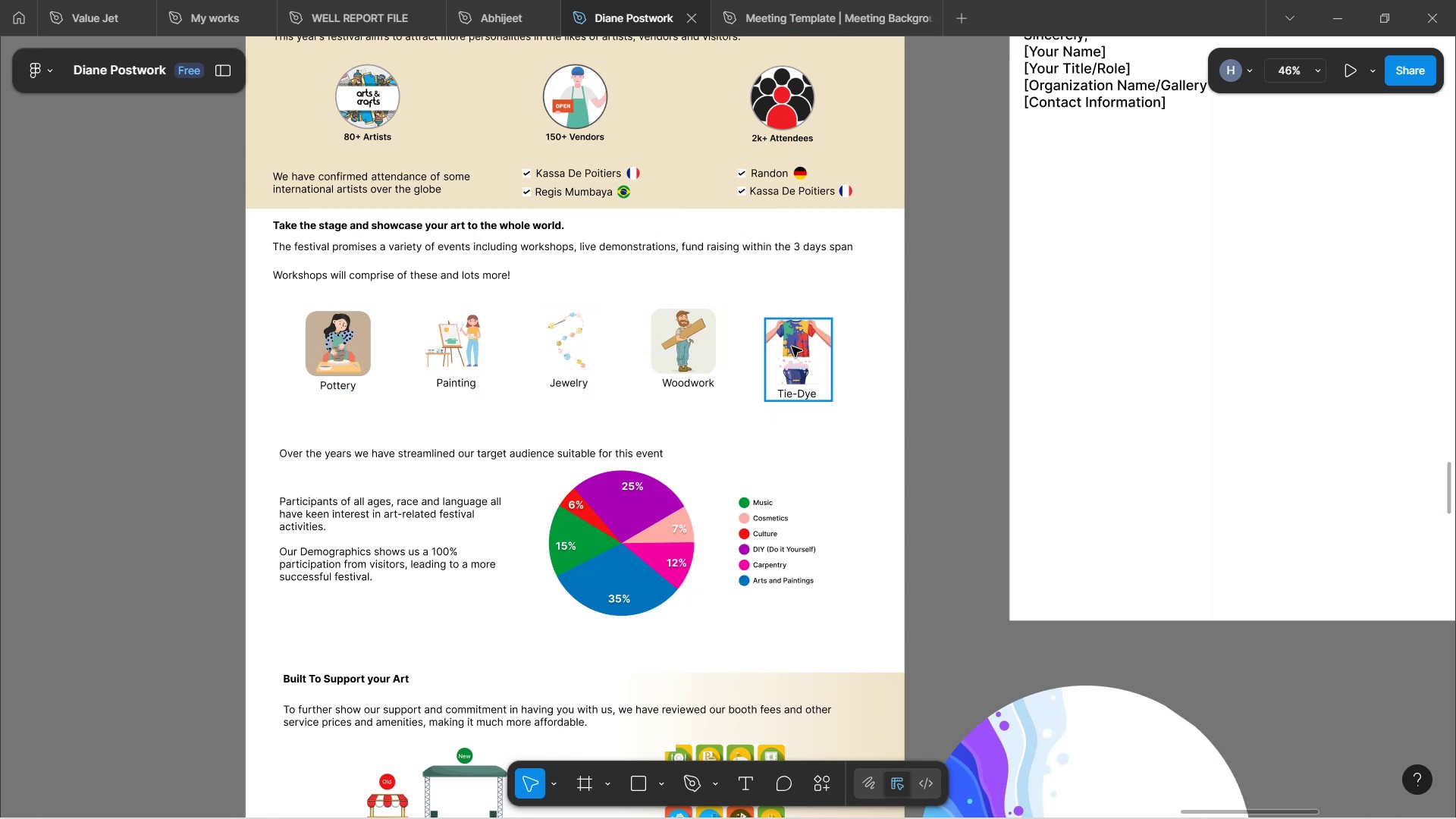 
left_click([792, 350])
 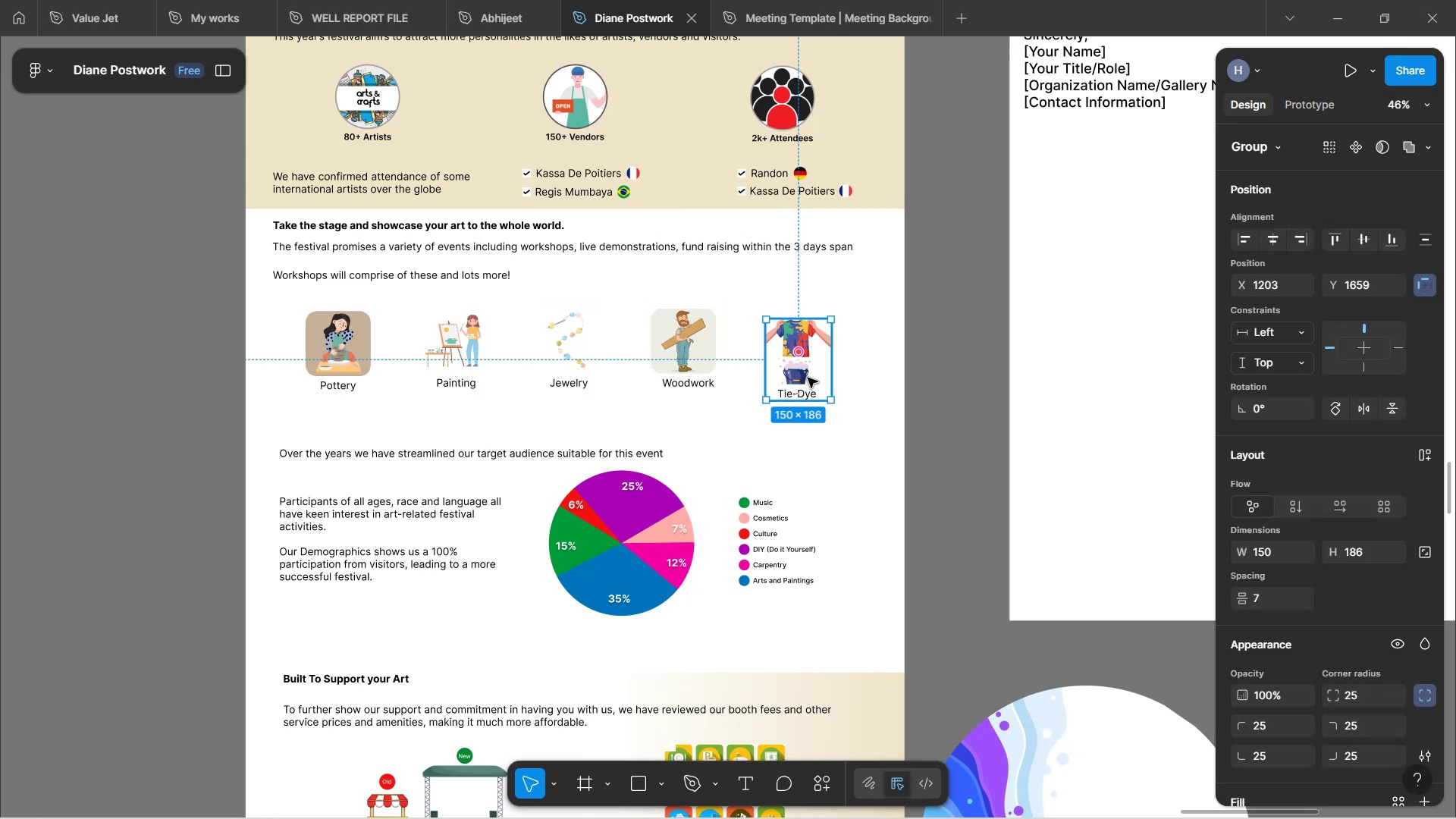 
left_click_drag(start_coordinate=[808, 374], to_coordinate=[802, 365])
 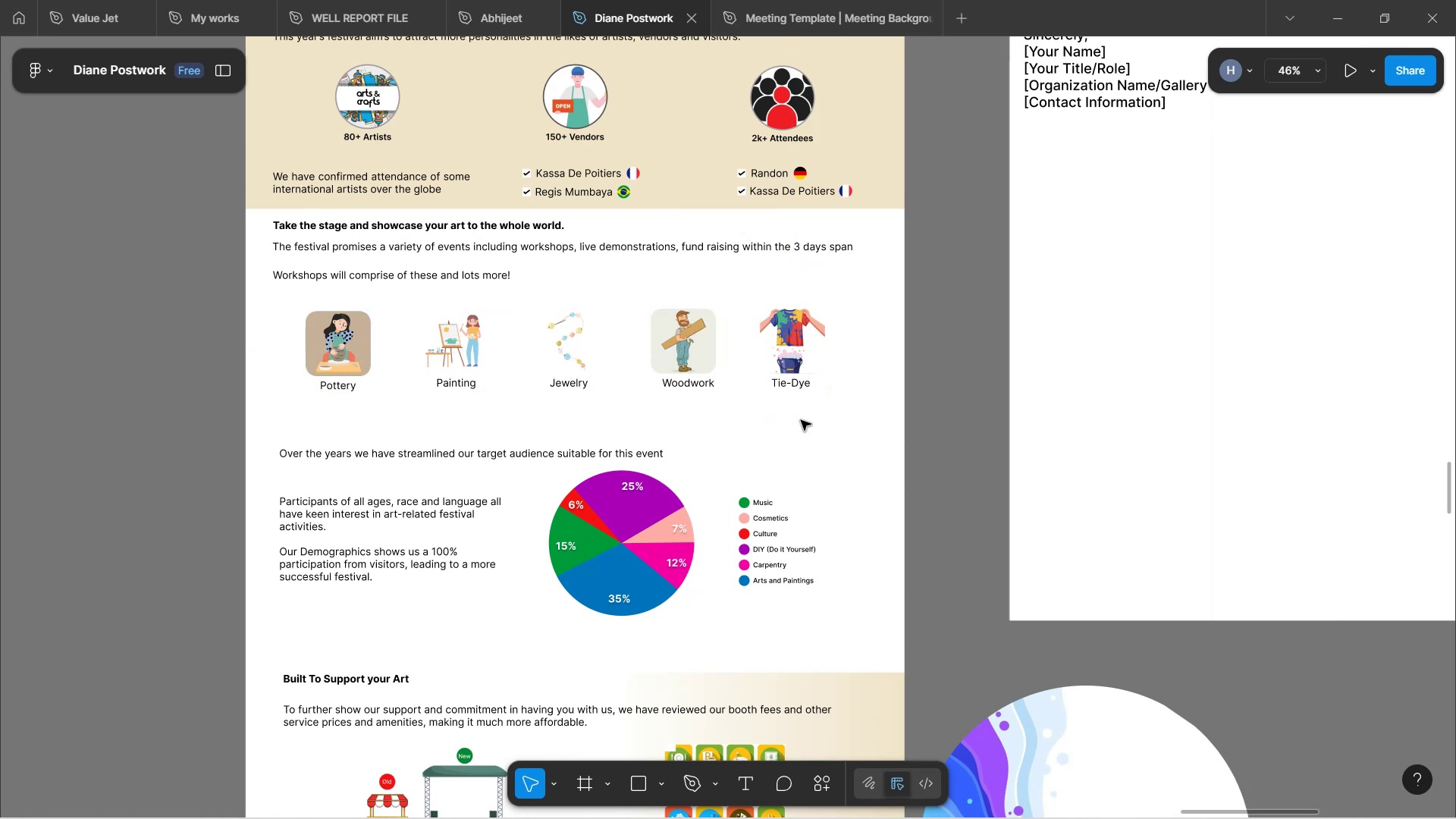 
hold_key(key=ControlLeft, duration=0.59)
scroll: coordinate [727, 407], scroll_direction: up, amount: 2.0
 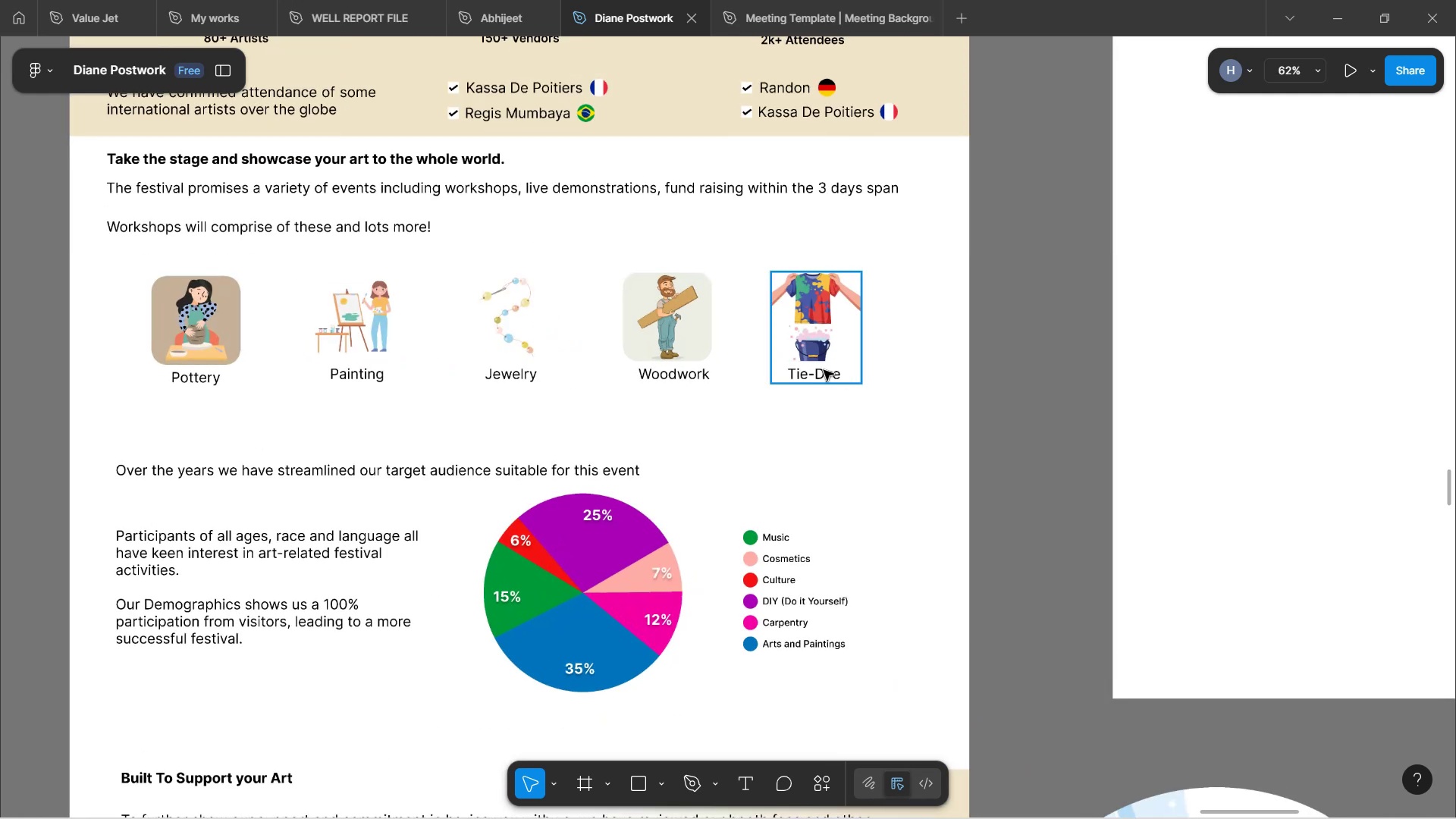 
left_click_drag(start_coordinate=[880, 387], to_coordinate=[136, 323])
 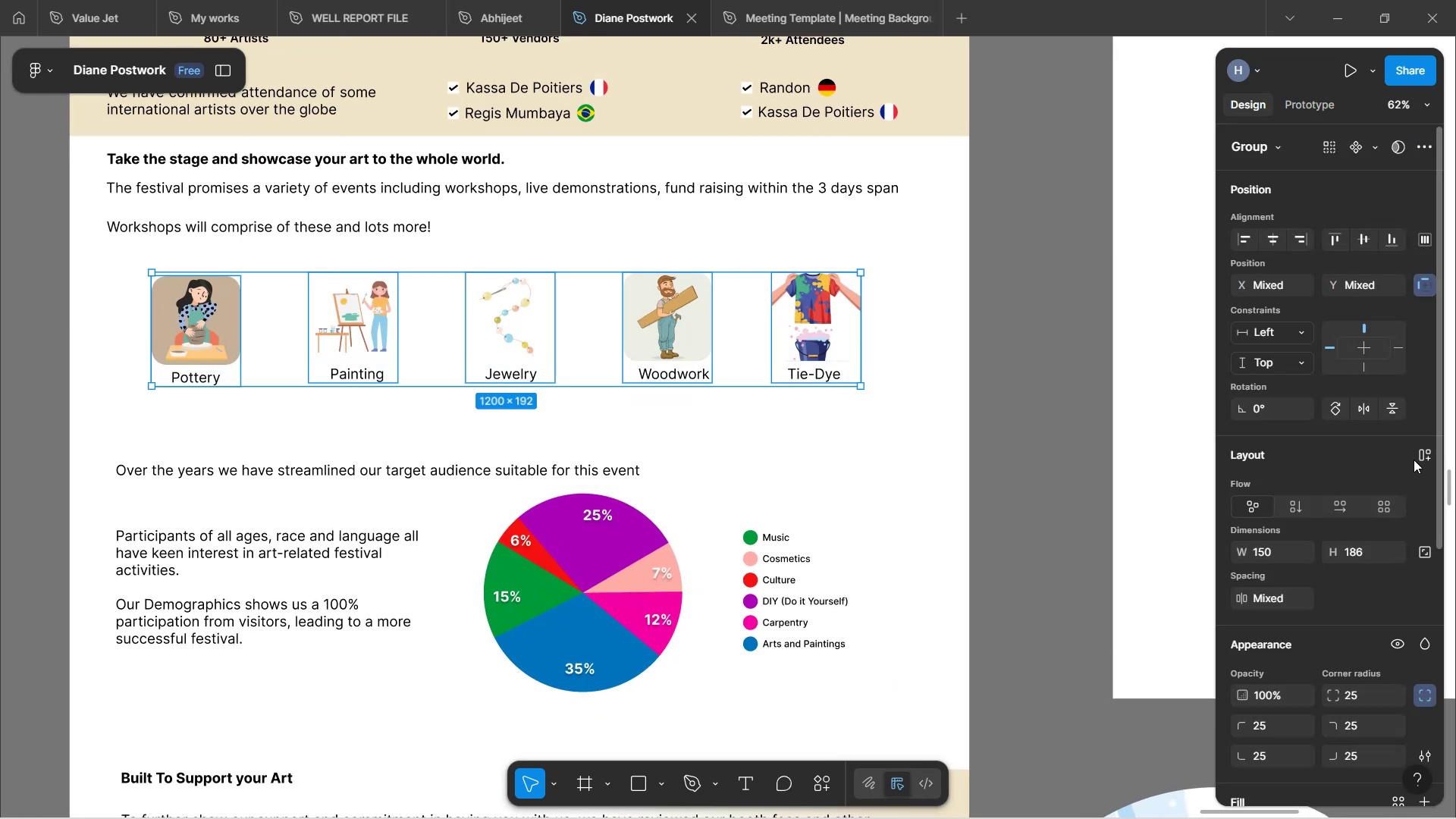 
left_click([1424, 457])
 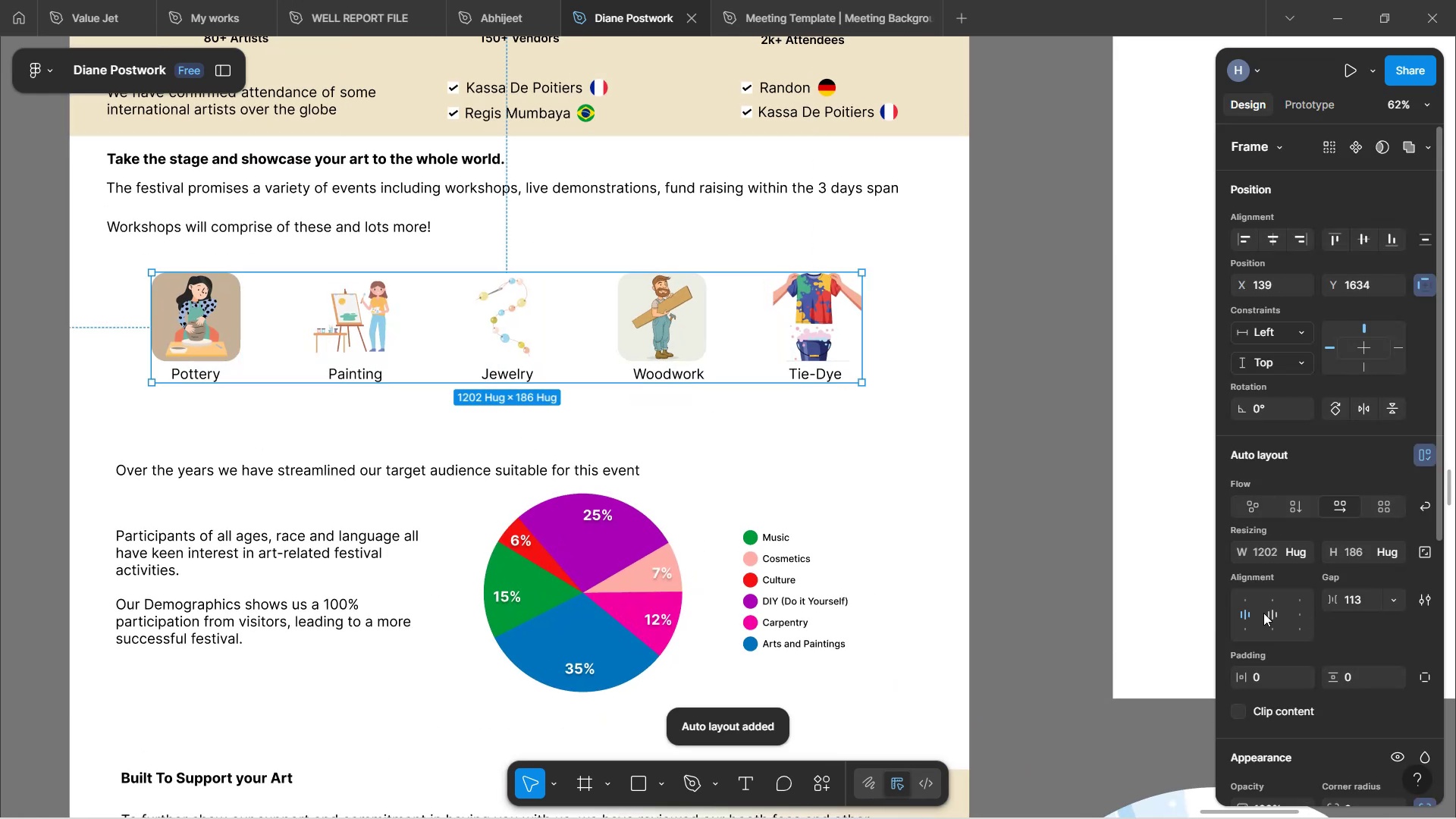 
left_click([1273, 613])
 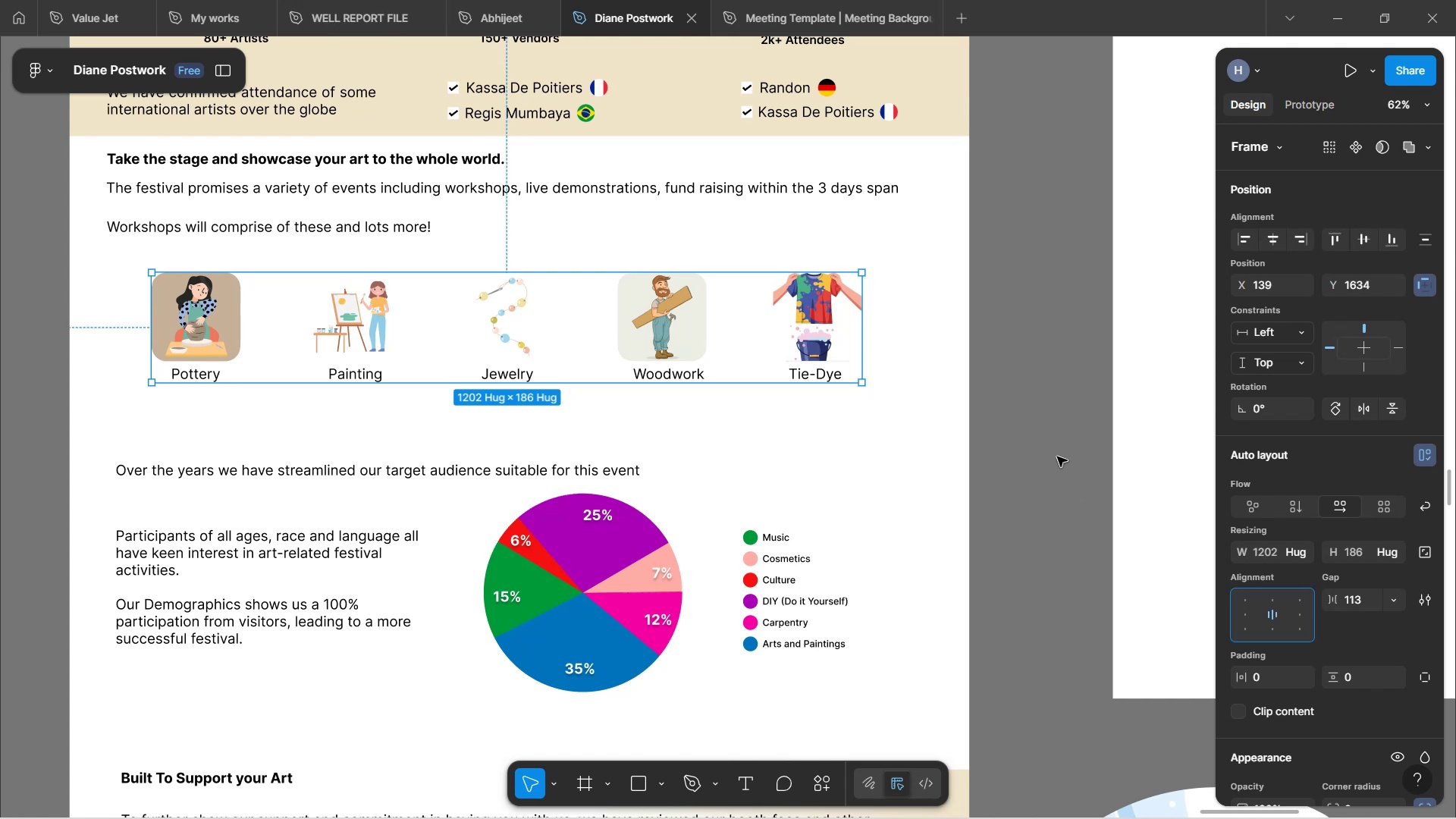 
left_click([1057, 457])
 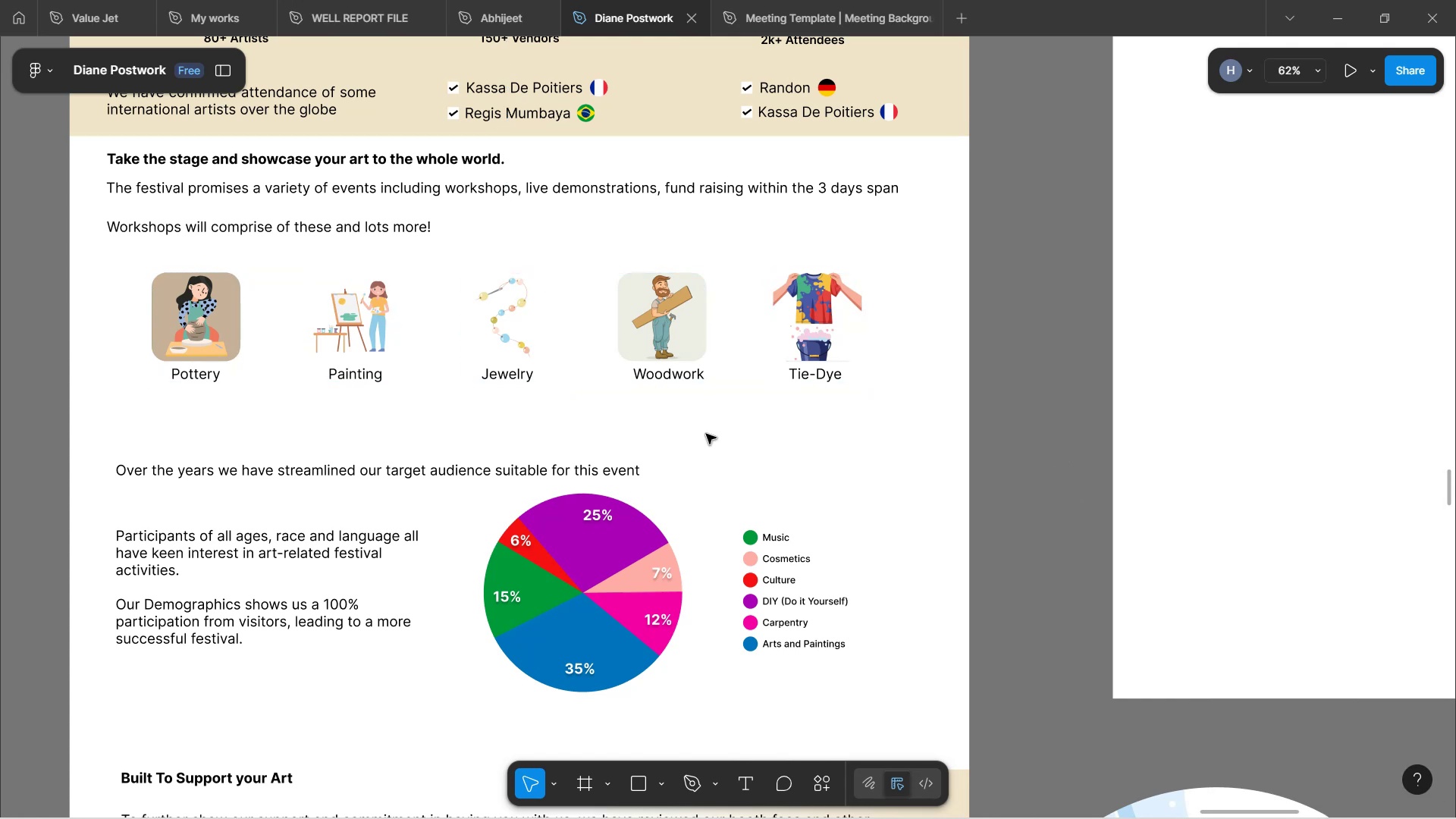 
left_click([706, 434])
 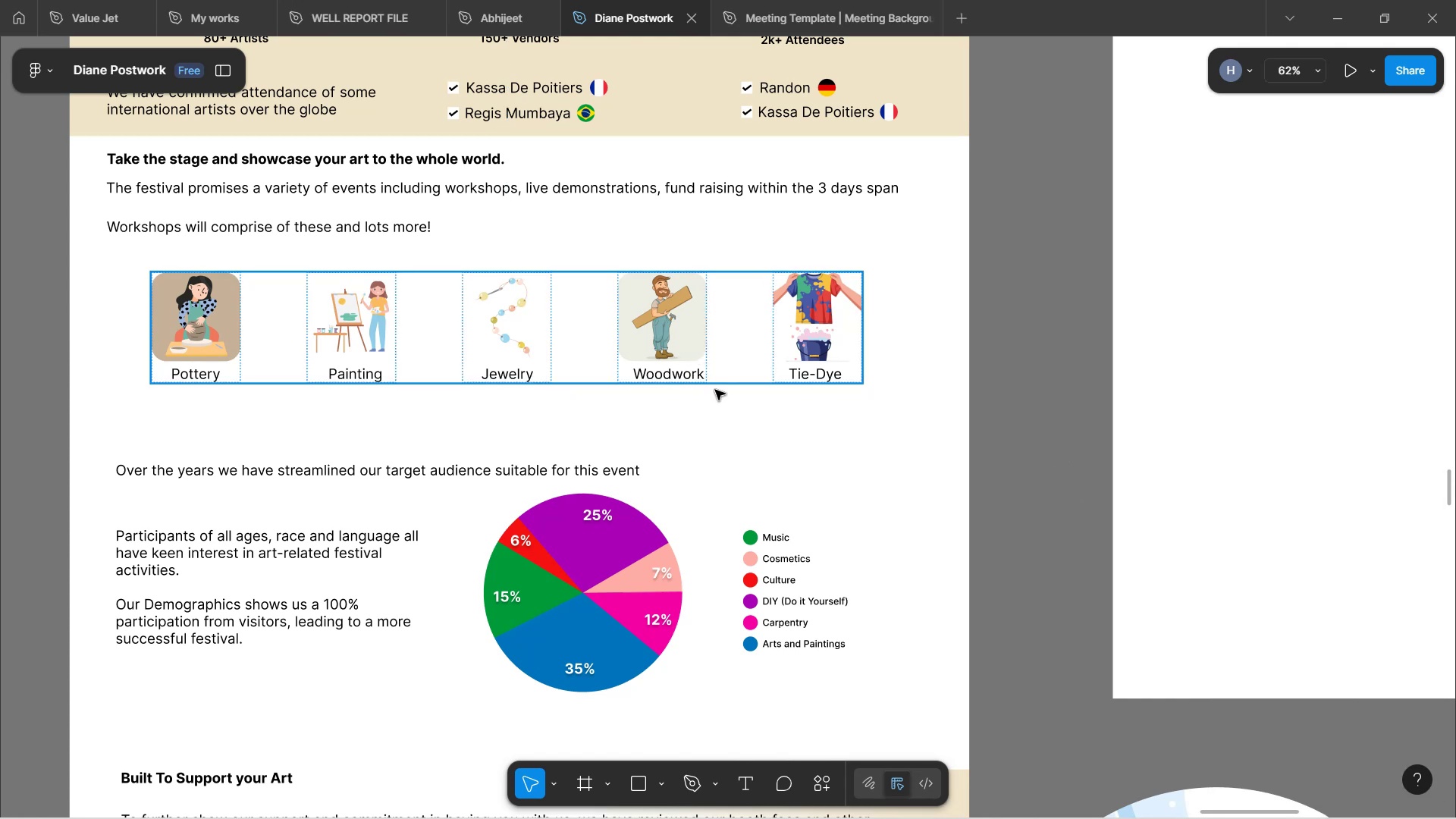 
scroll: coordinate [730, 427], scroll_direction: up, amount: 3.0
 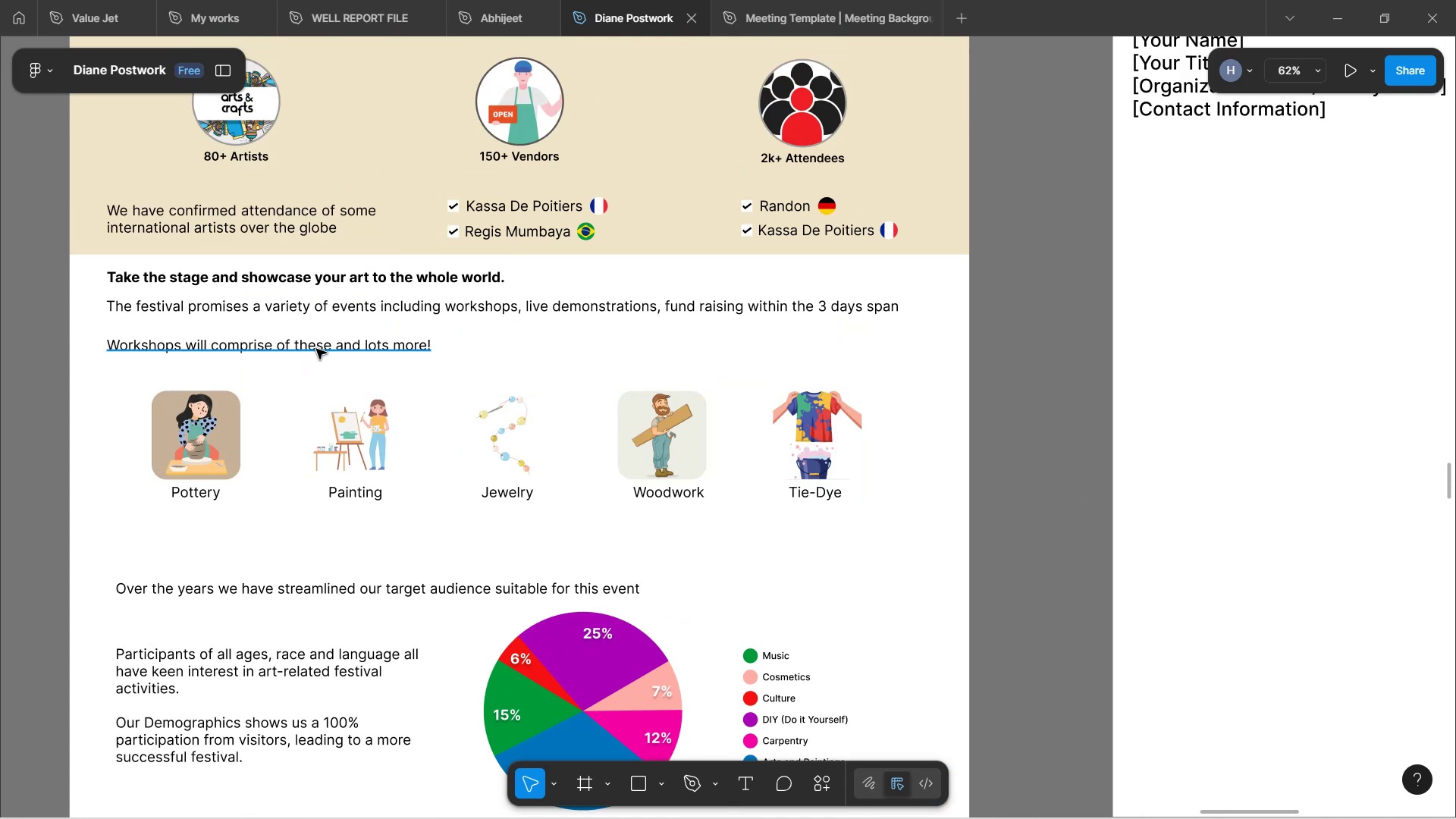 
left_click_drag(start_coordinate=[316, 347], to_coordinate=[365, 367])
 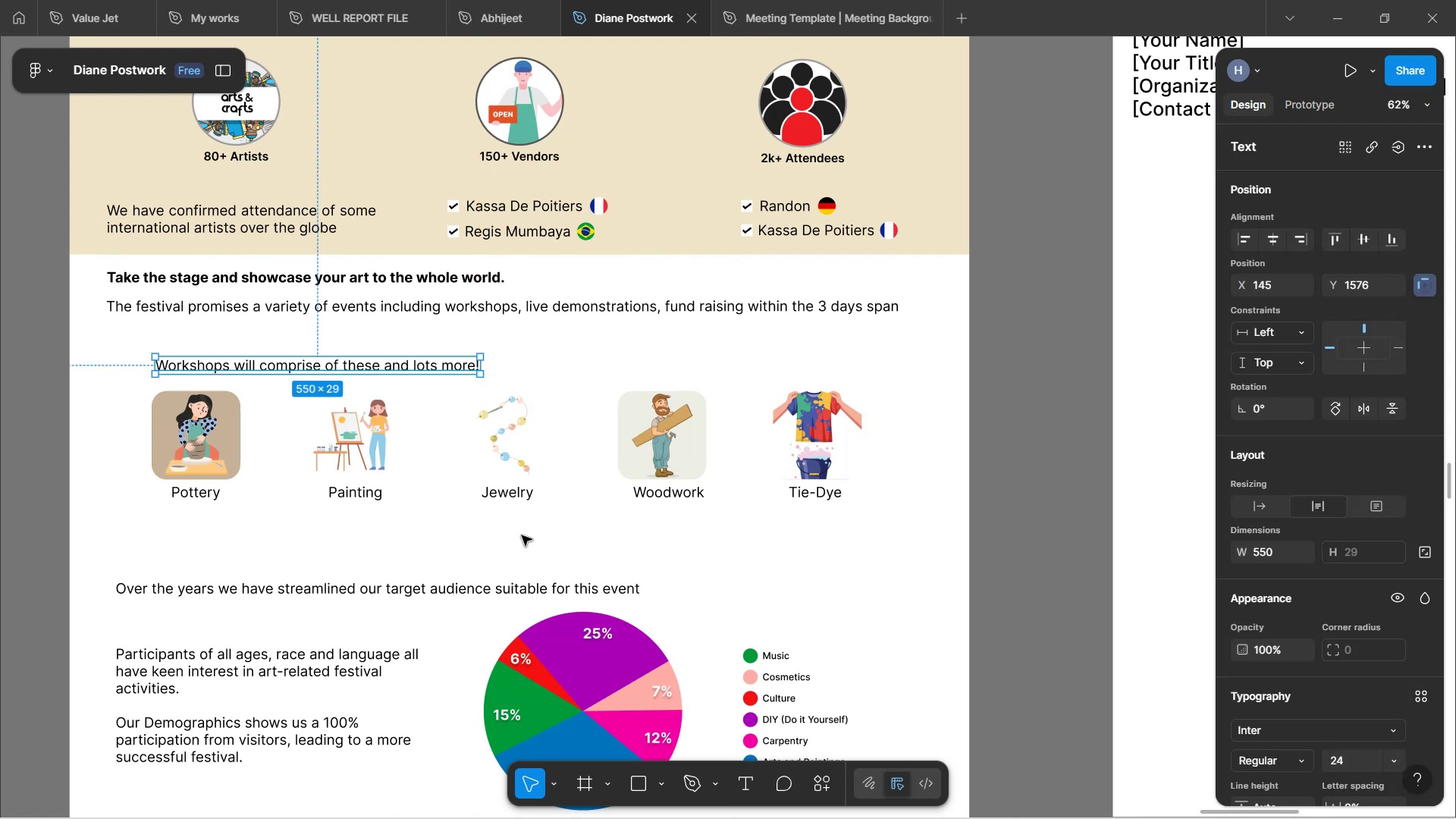 
left_click([522, 535])
 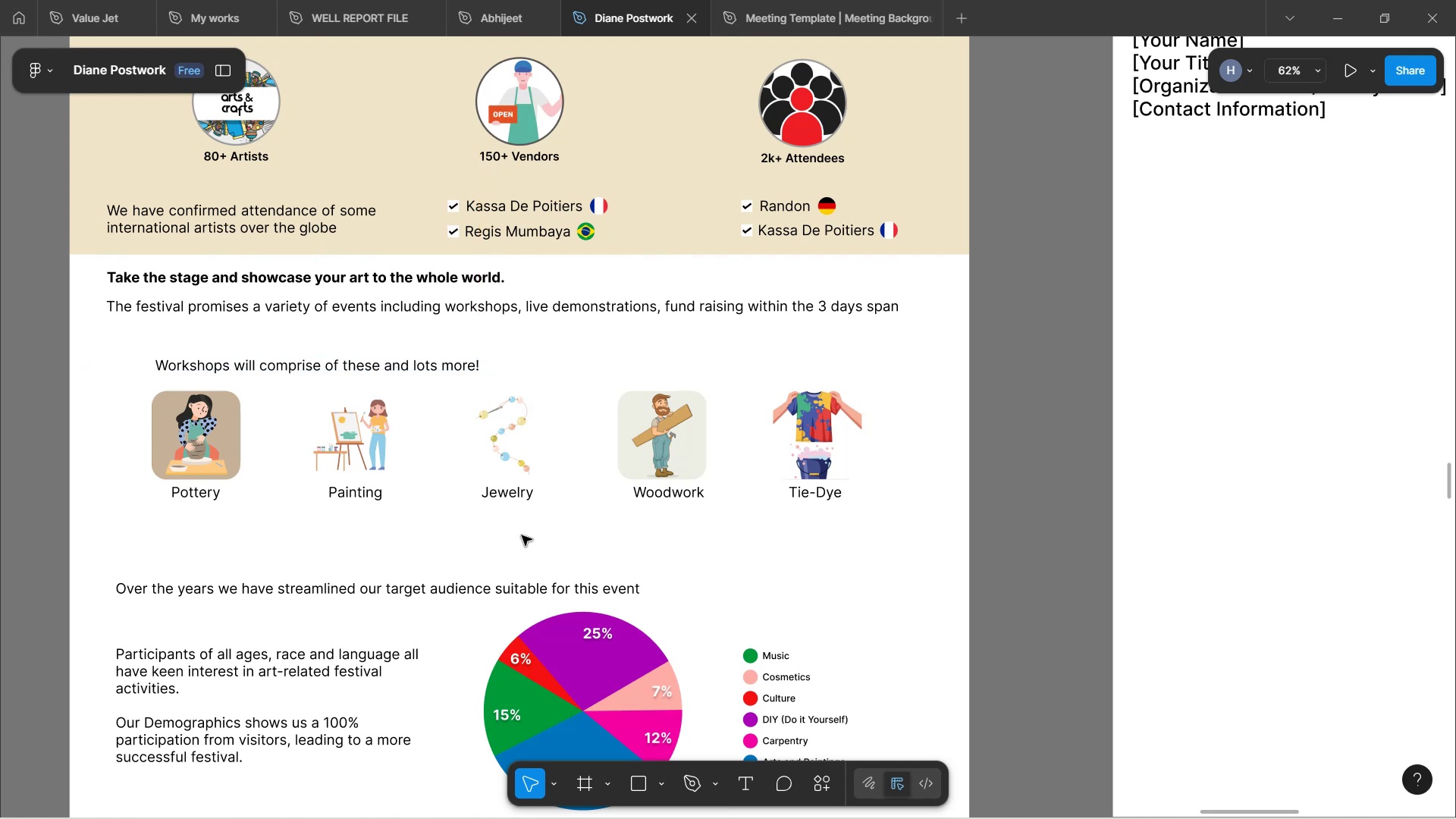 
scroll: coordinate [522, 535], scroll_direction: up, amount: 2.0
 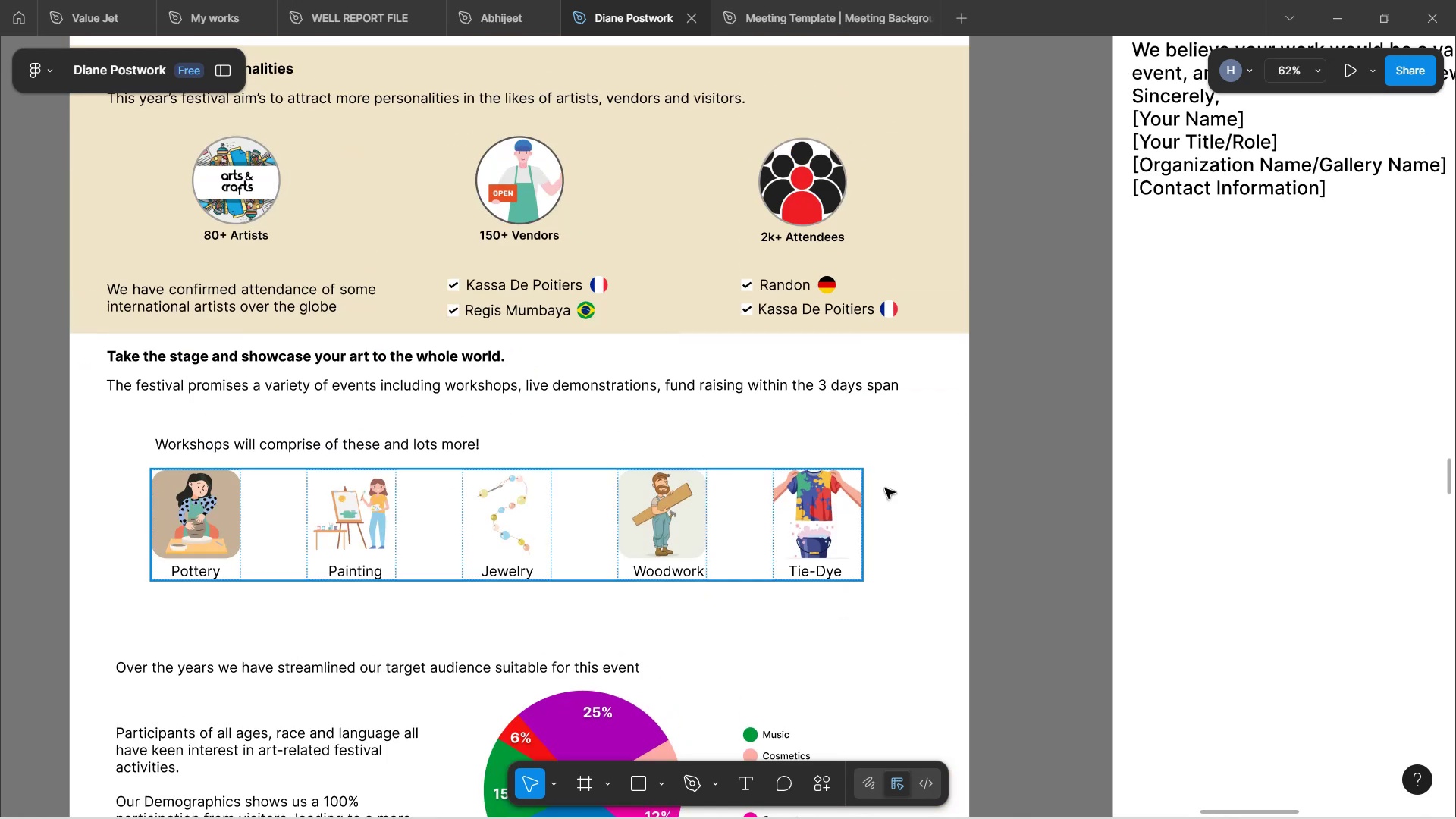 
scroll: coordinate [1047, 547], scroll_direction: down, amount: 5.0
 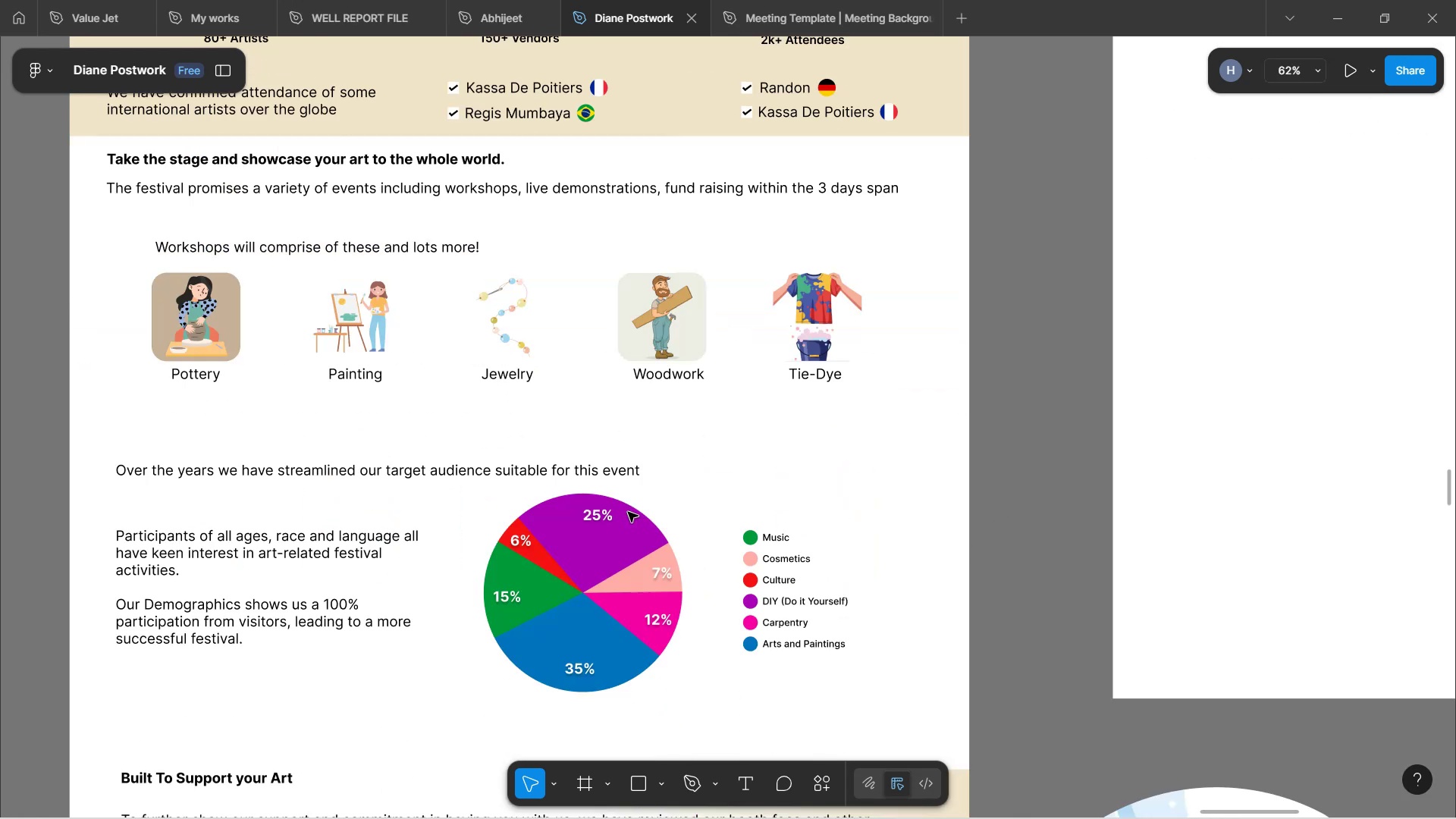 
left_click([543, 466])
 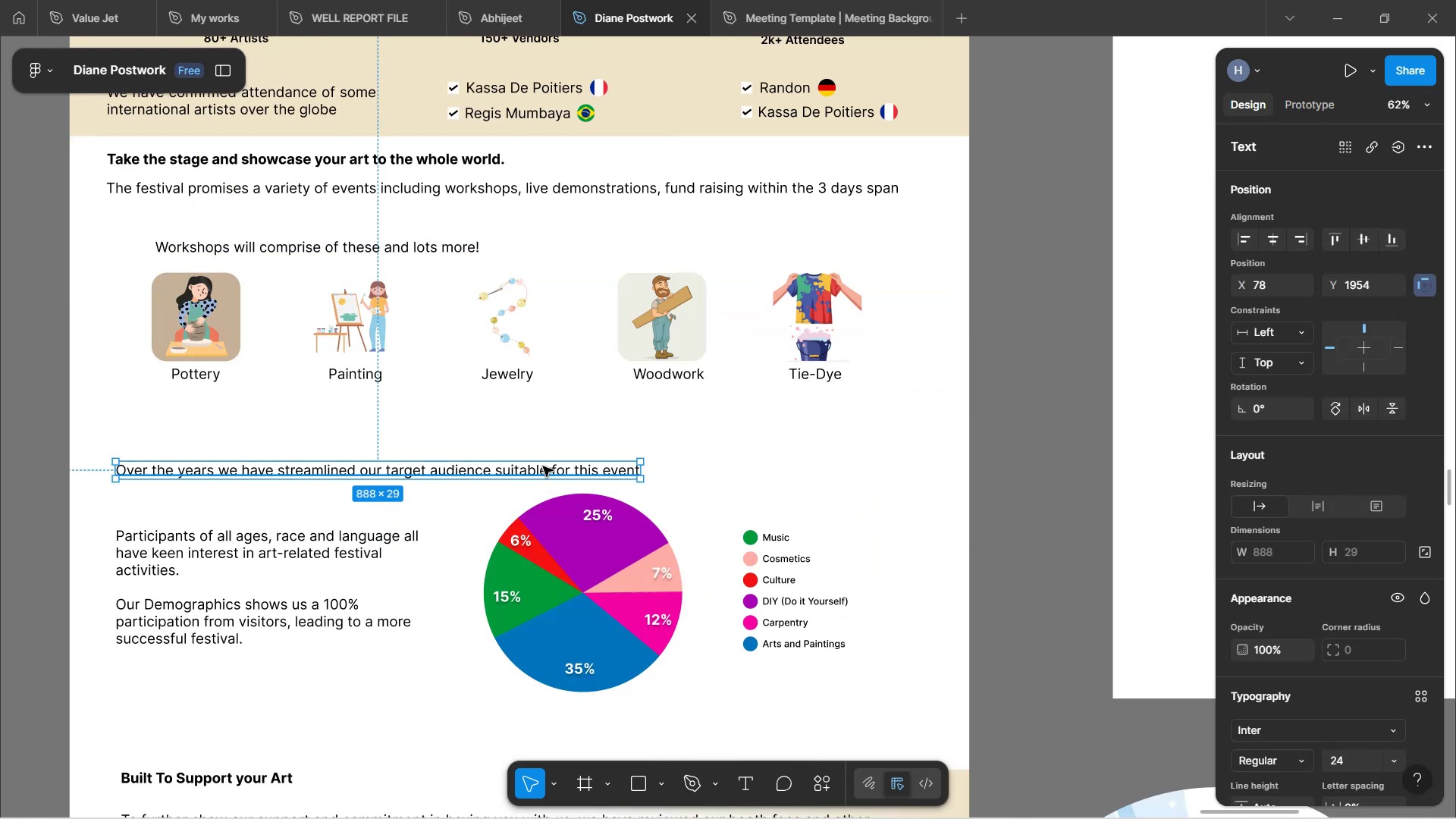 
hold_key(key=ArrowUp, duration=0.95)
 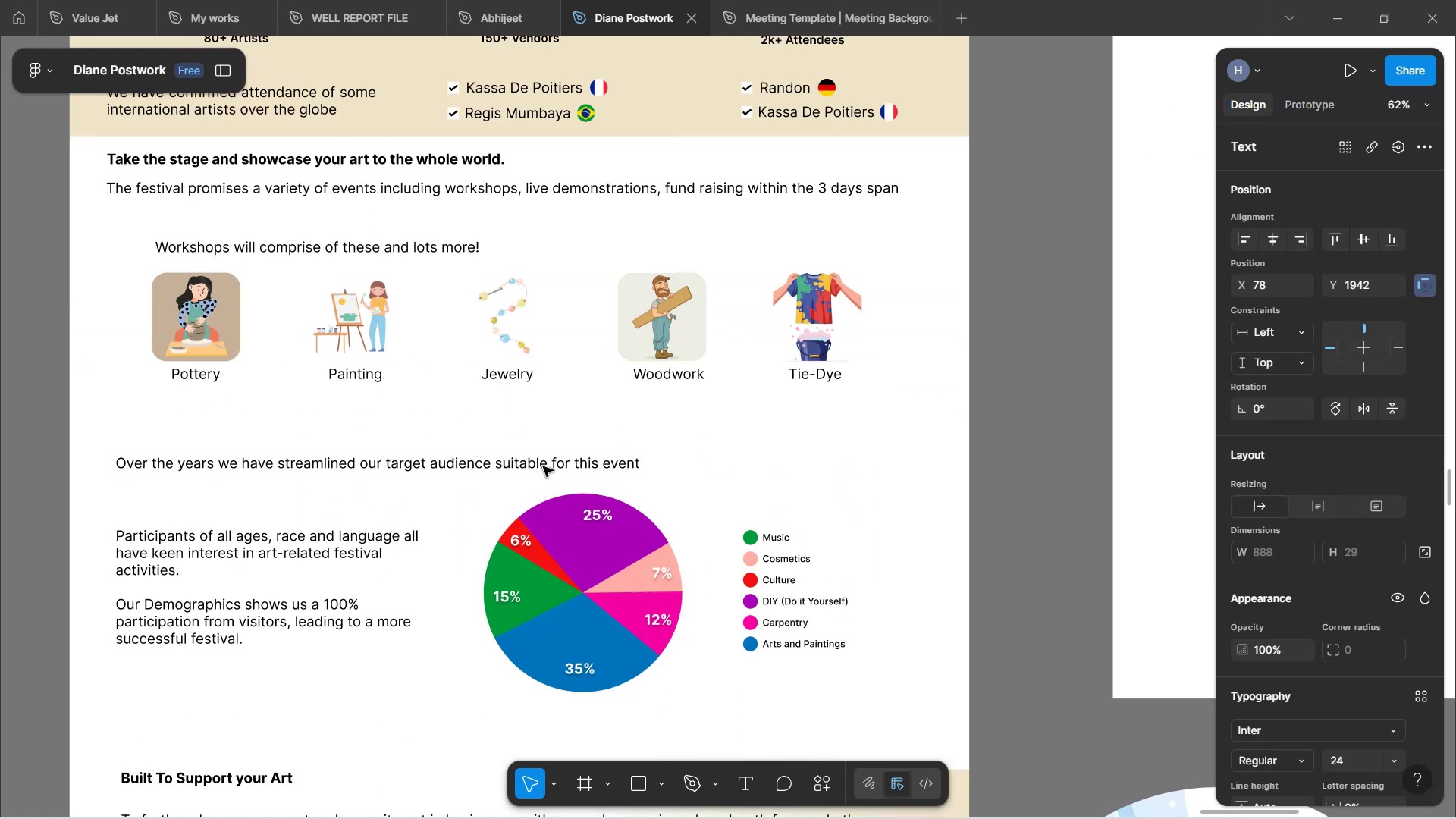 
scroll: coordinate [543, 466], scroll_direction: up, amount: 2.0
 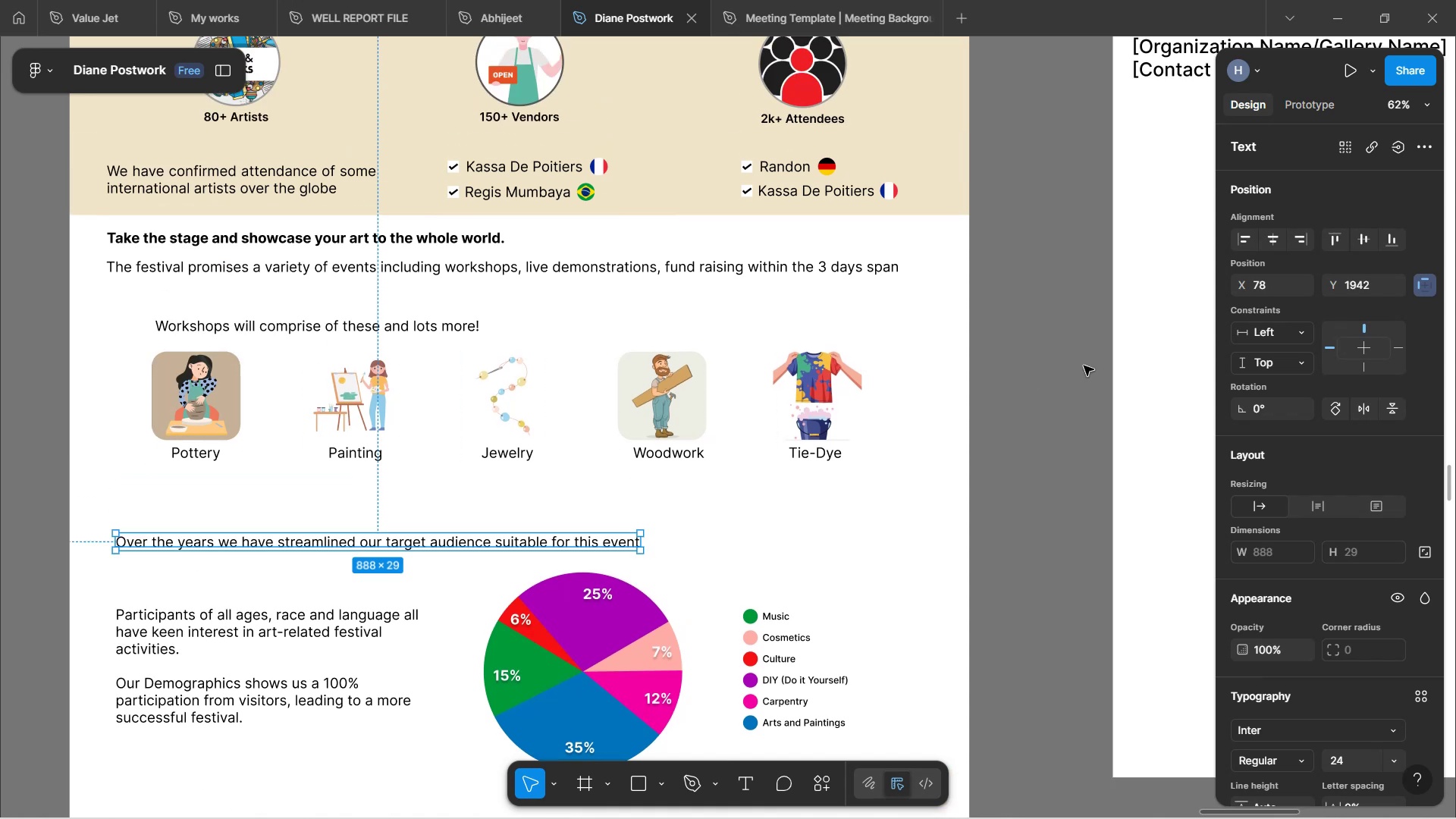 
left_click([1056, 366])
 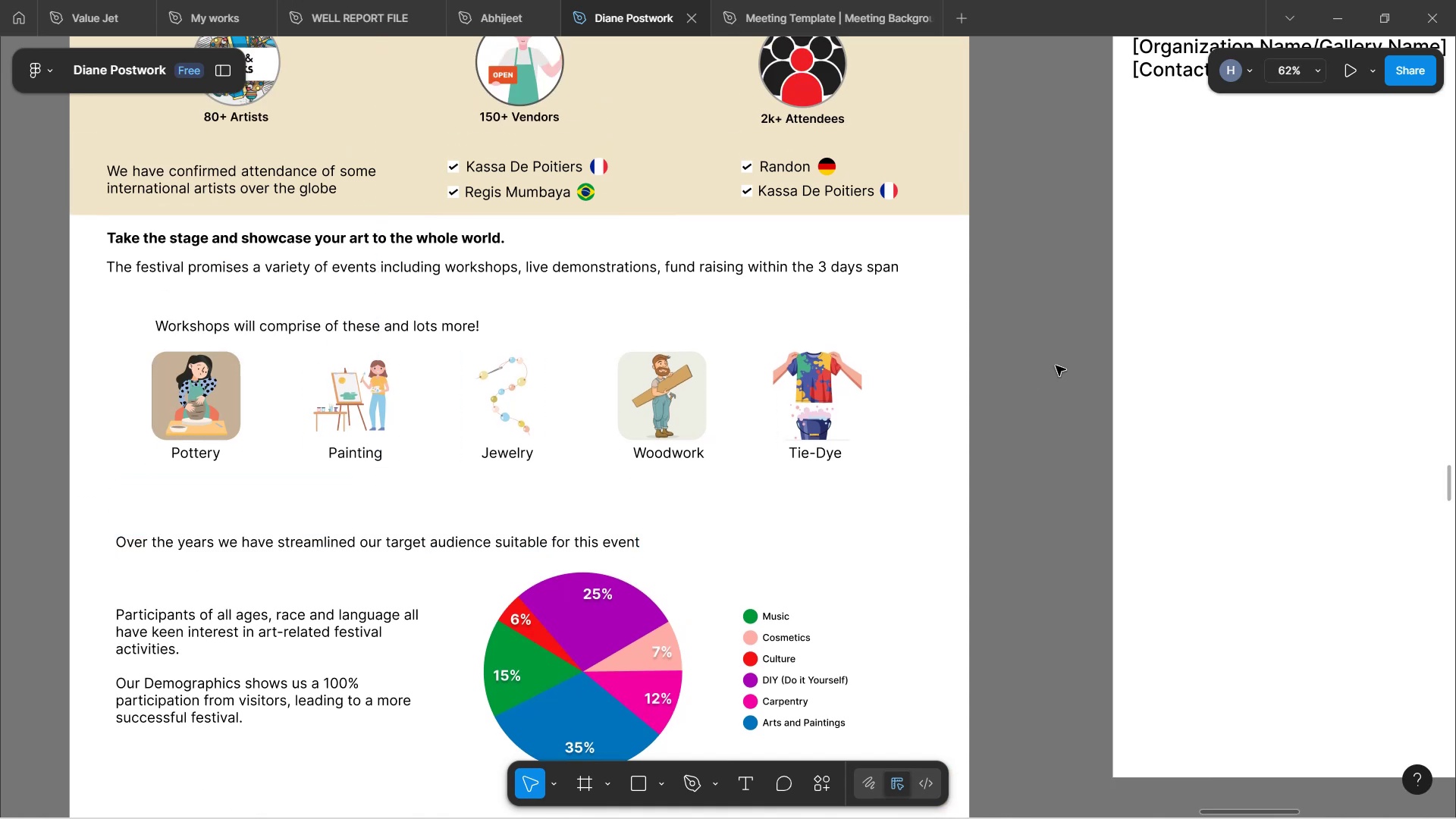 
scroll: coordinate [1056, 366], scroll_direction: up, amount: 9.0
 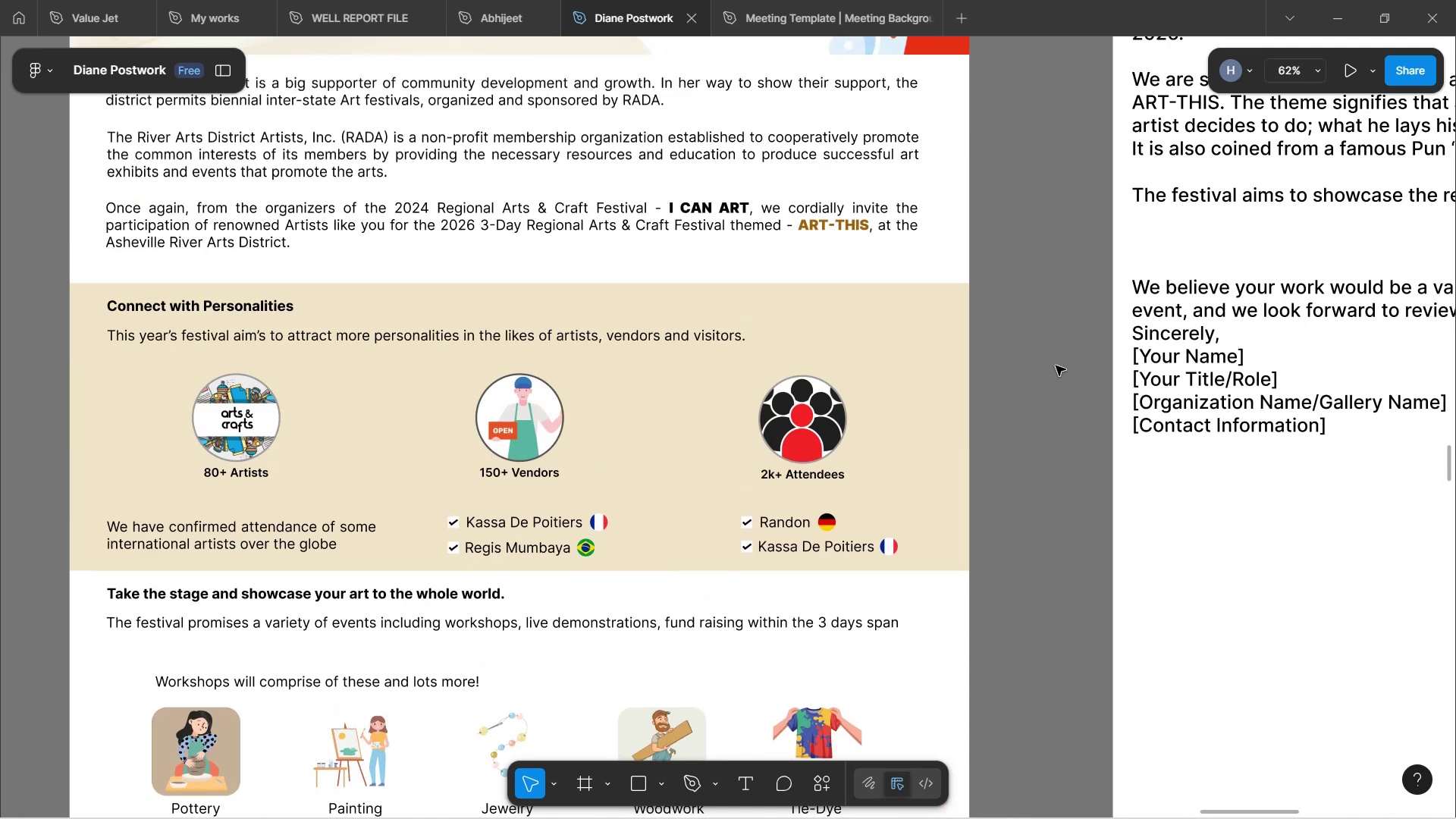 
scroll: coordinate [1039, 373], scroll_direction: down, amount: 31.0
 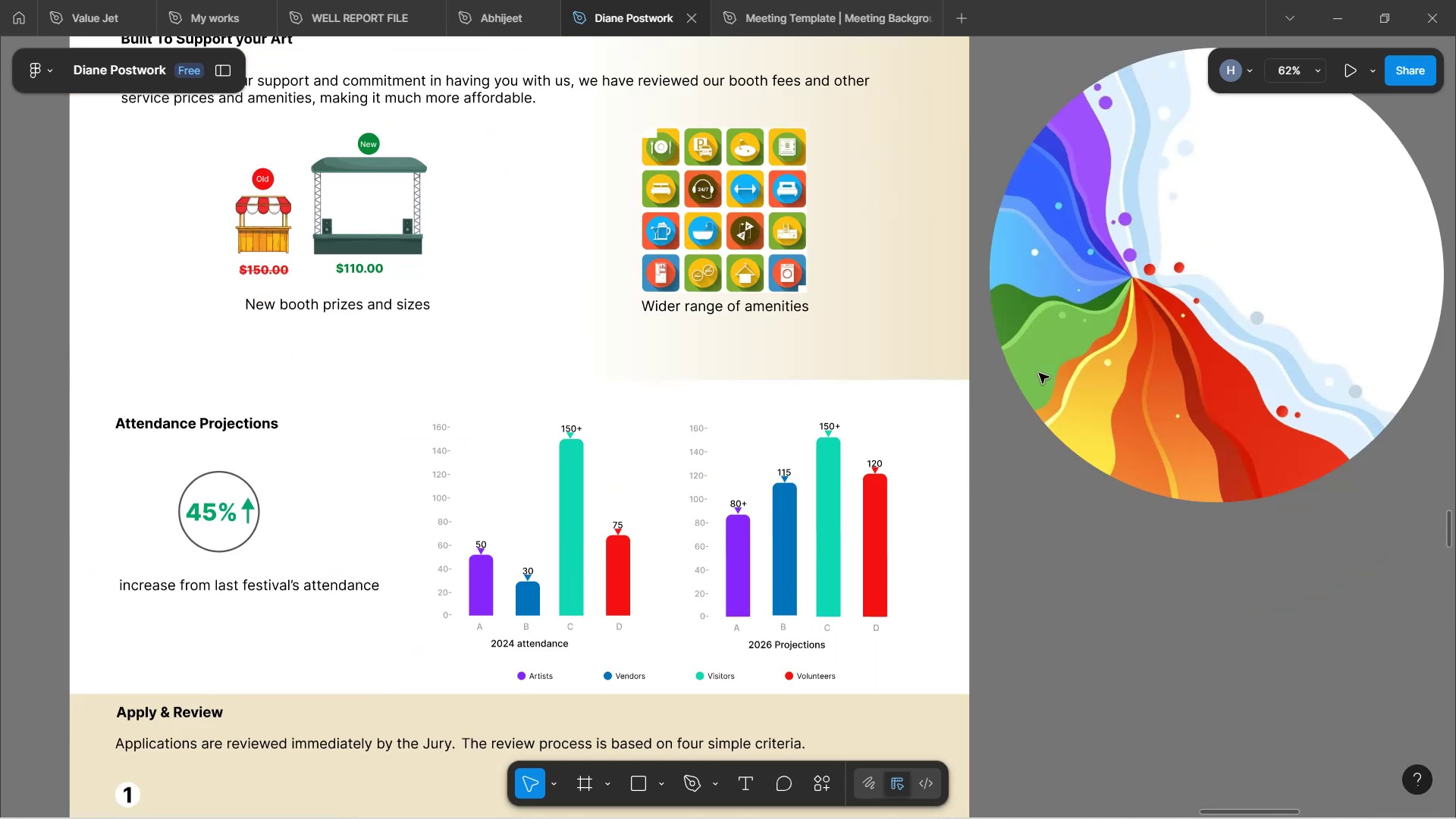 
hold_key(key=ControlLeft, duration=1.06)
scroll: coordinate [1039, 373], scroll_direction: down, amount: 5.0
 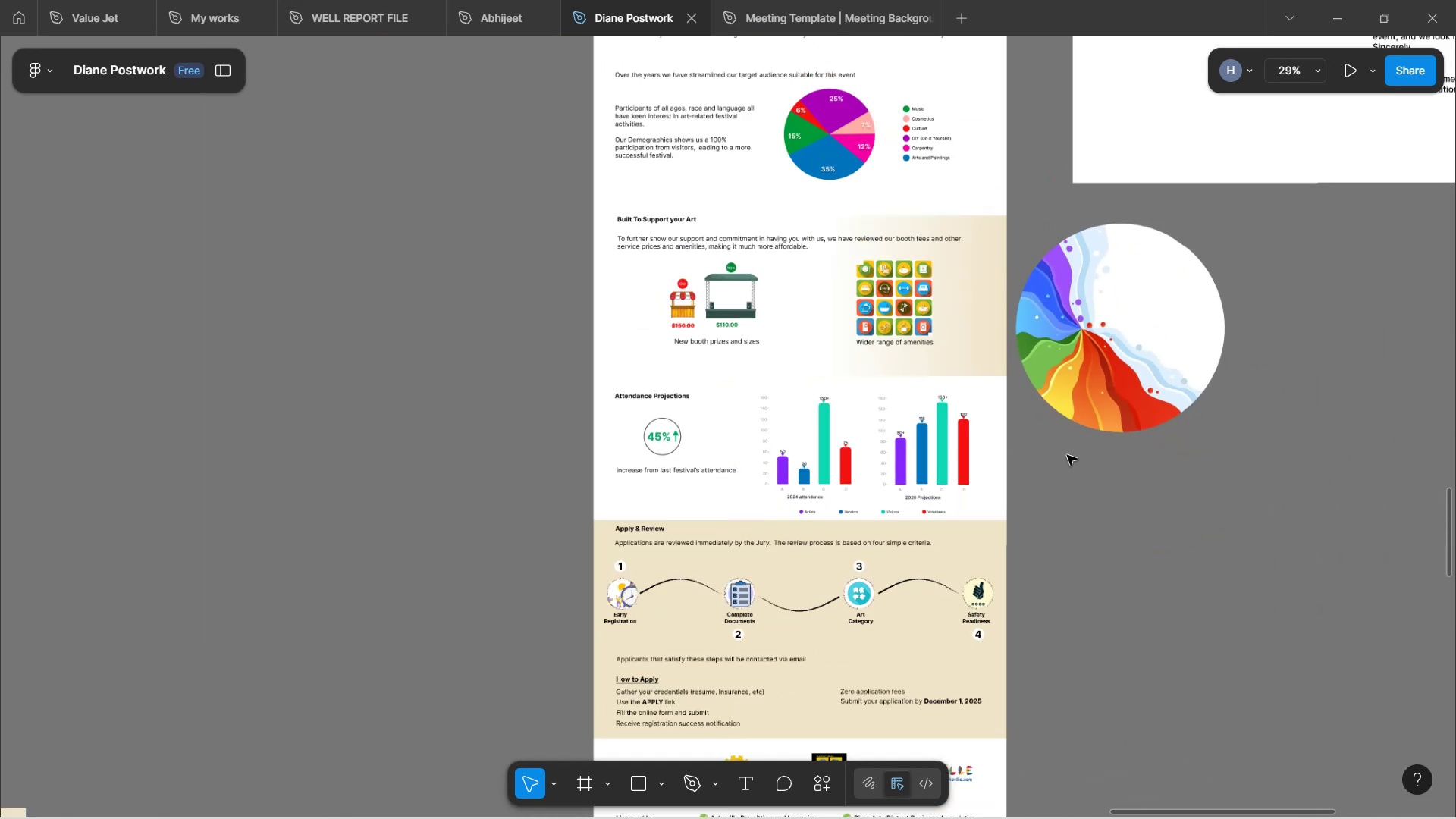 
hold_key(key=Space, duration=1.14)
 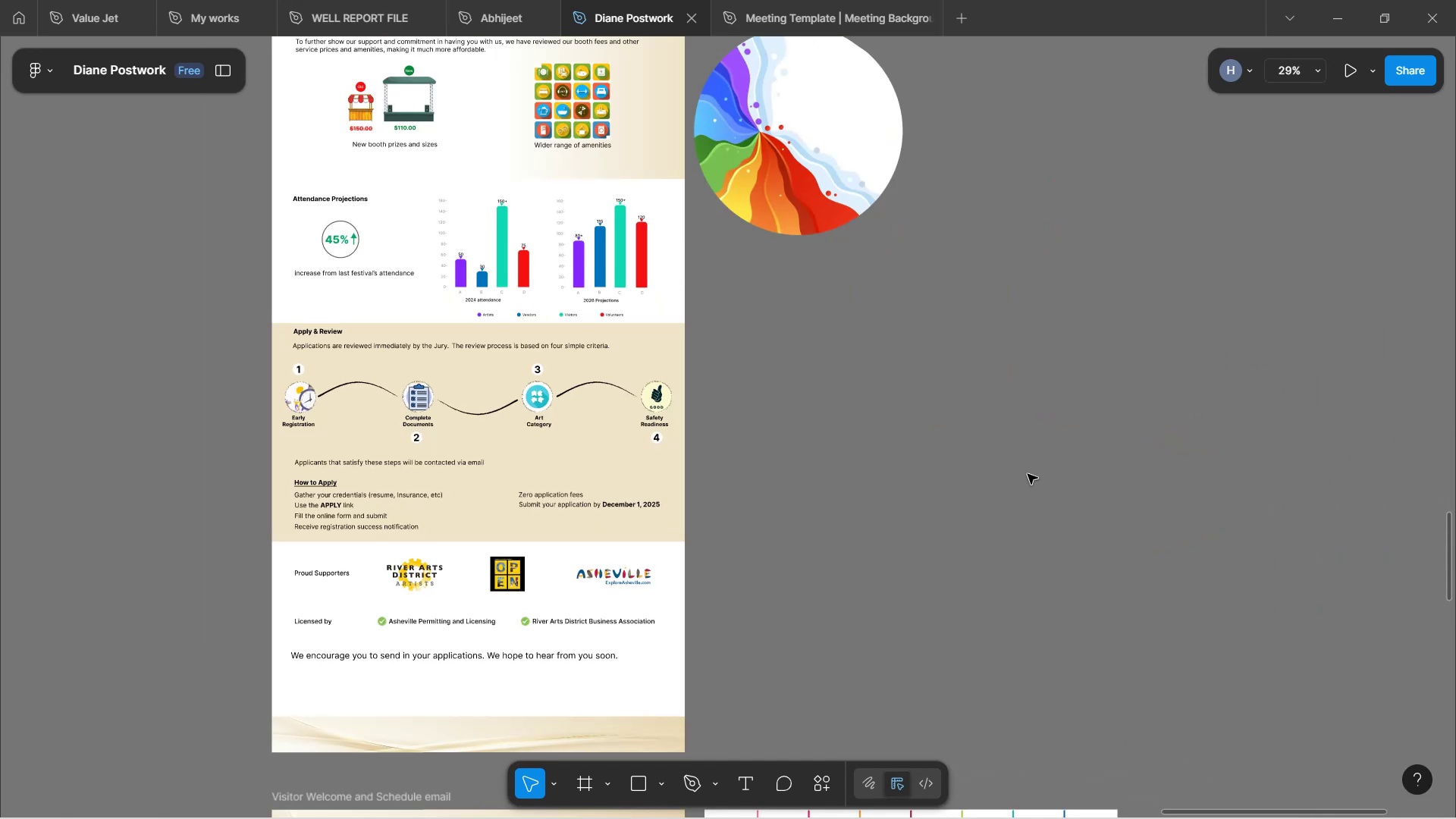 
left_click_drag(start_coordinate=[1120, 508], to_coordinate=[798, 311])
 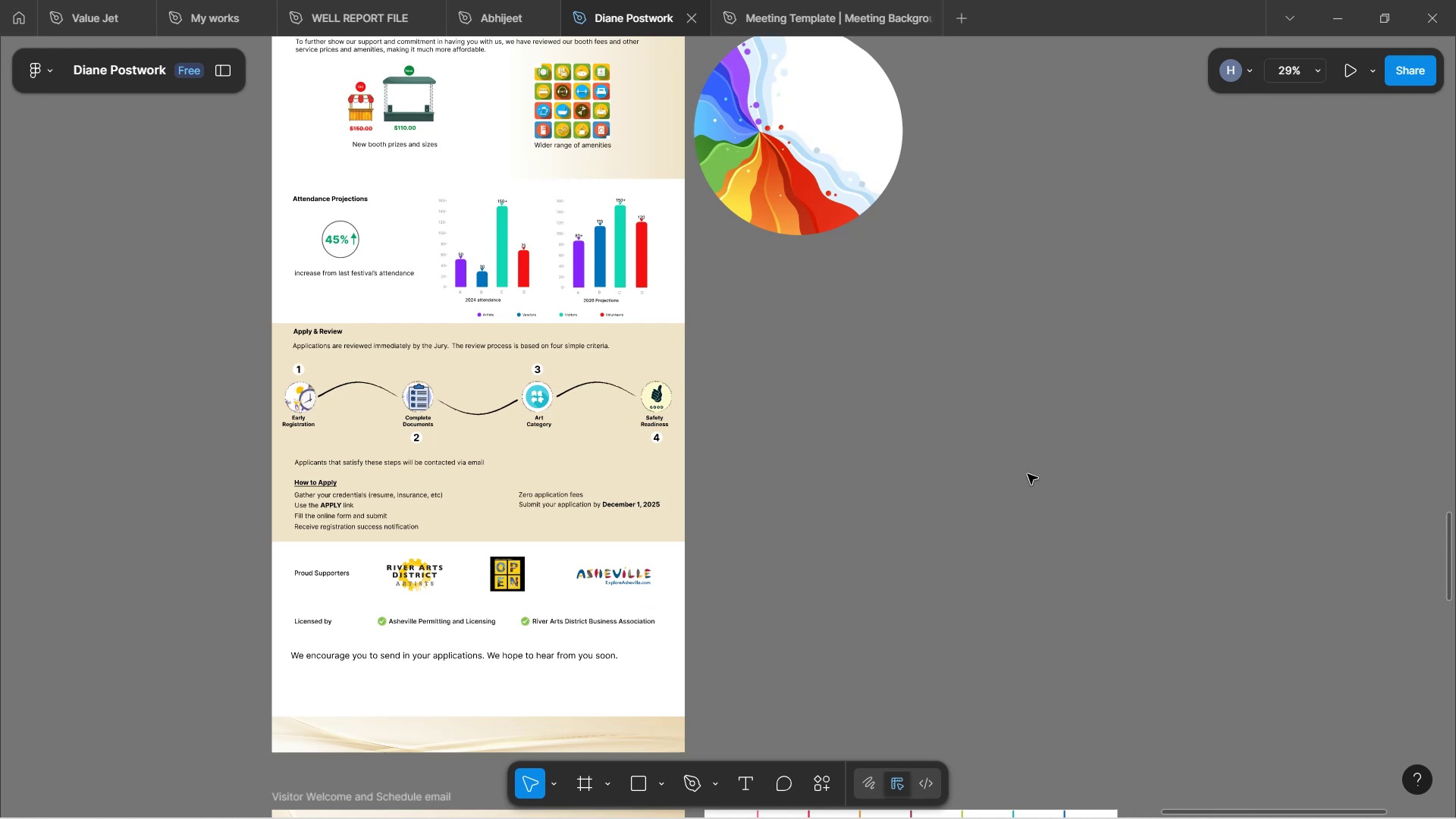 
hold_key(key=ControlLeft, duration=0.44)
scroll: coordinate [942, 462], scroll_direction: down, amount: 4.0
 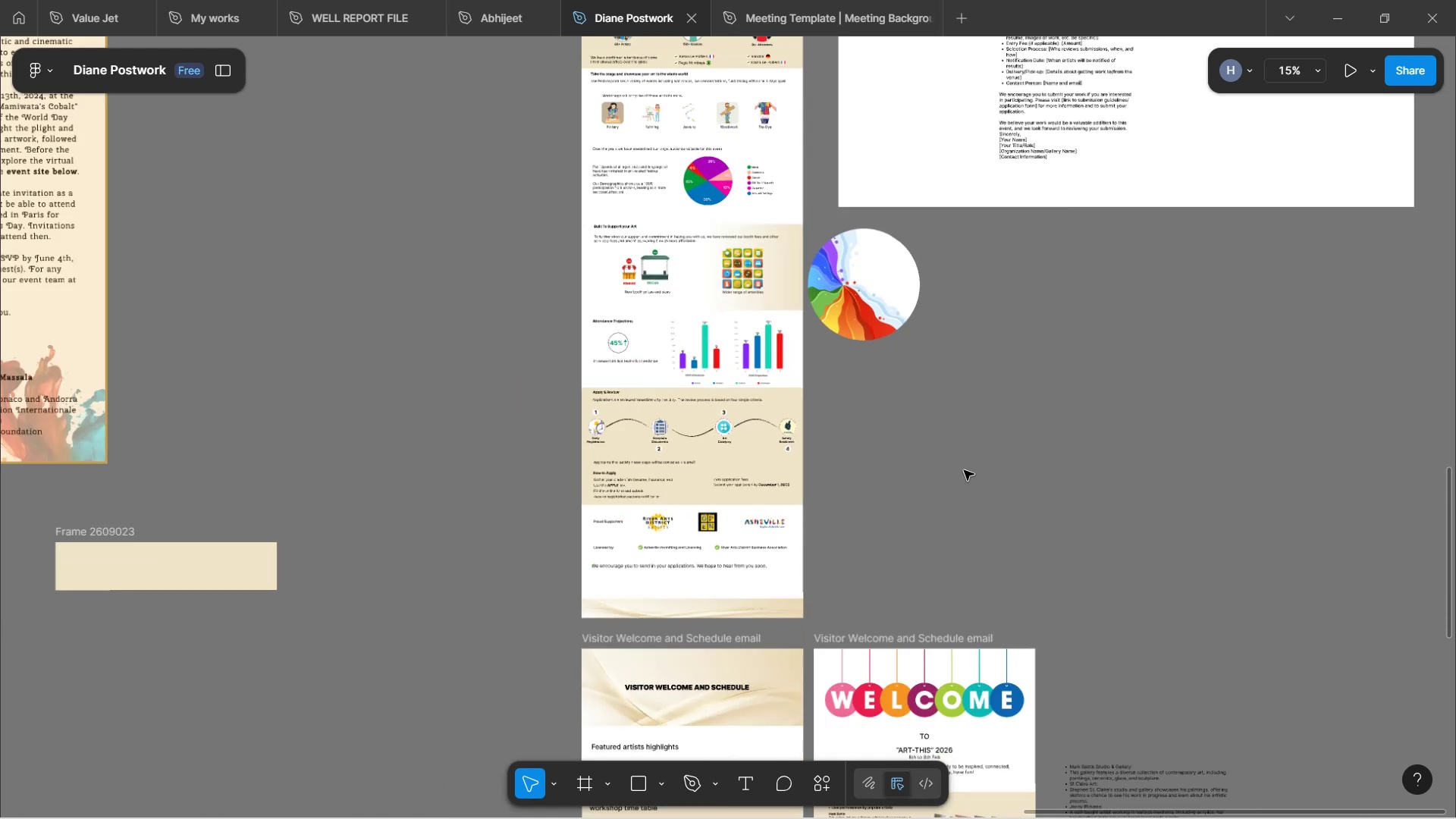 
hold_key(key=Space, duration=1.52)
 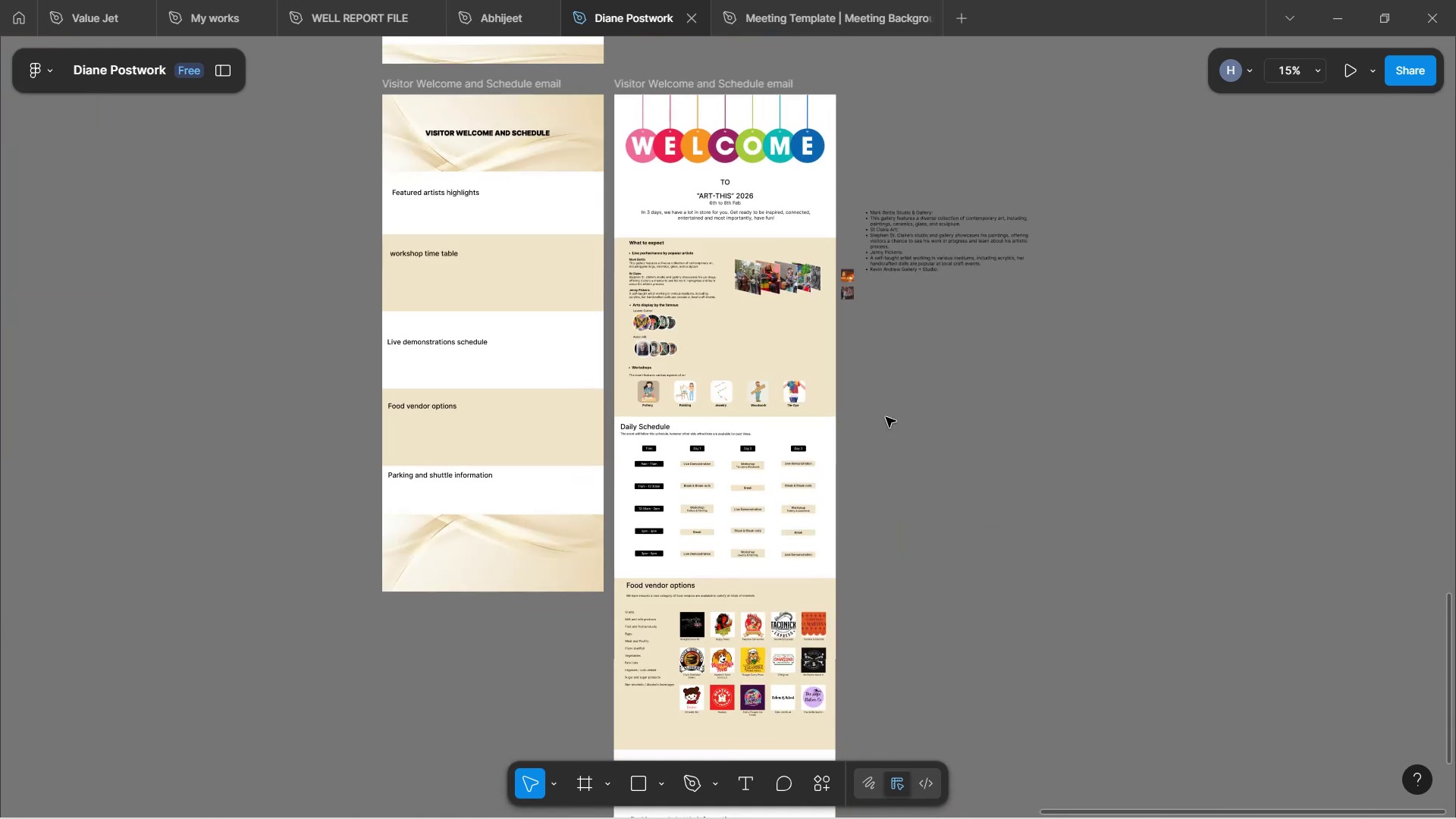 
left_click_drag(start_coordinate=[976, 512], to_coordinate=[819, 209])
 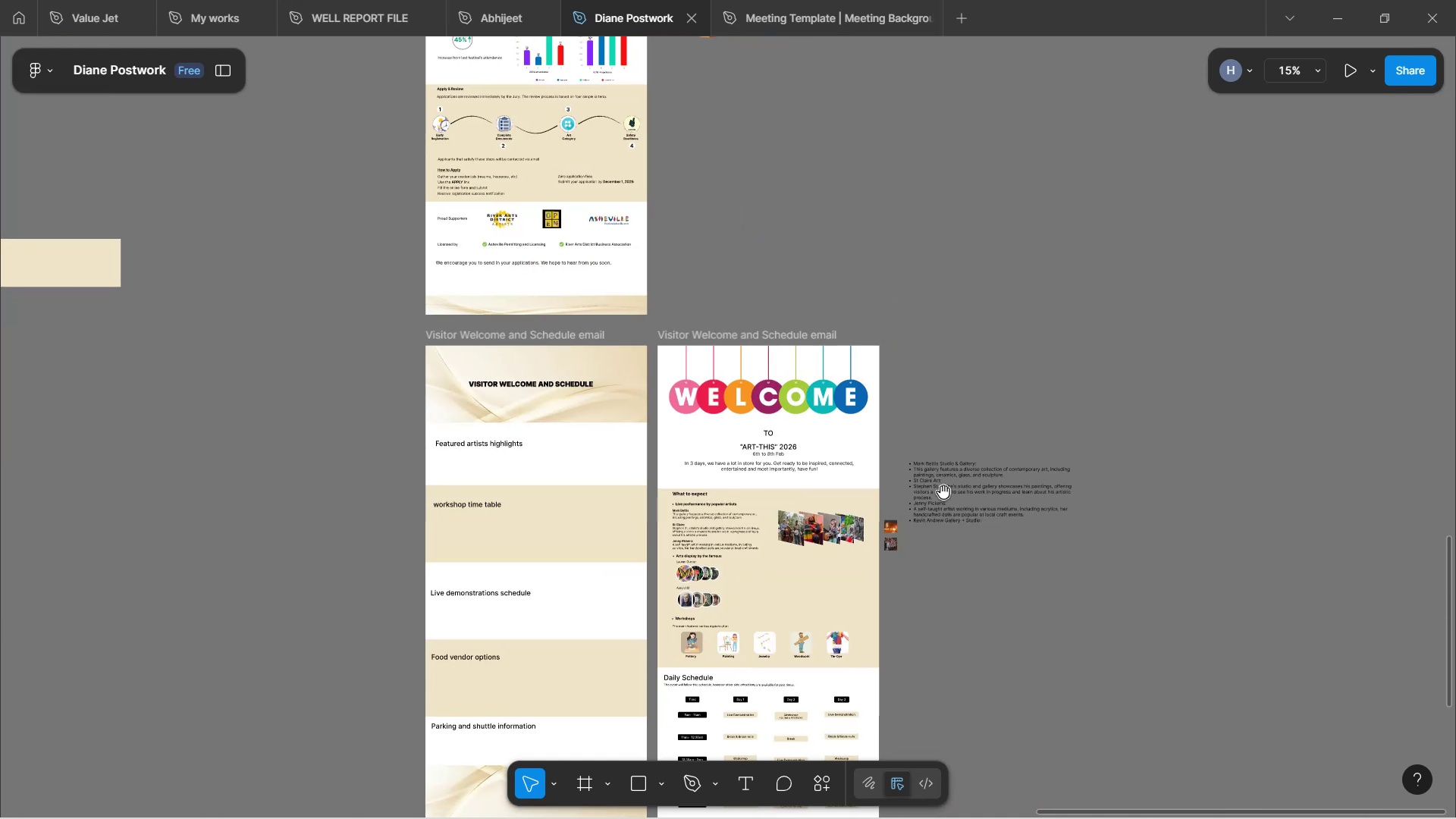 
left_click_drag(start_coordinate=[962, 560], to_coordinate=[919, 309])
 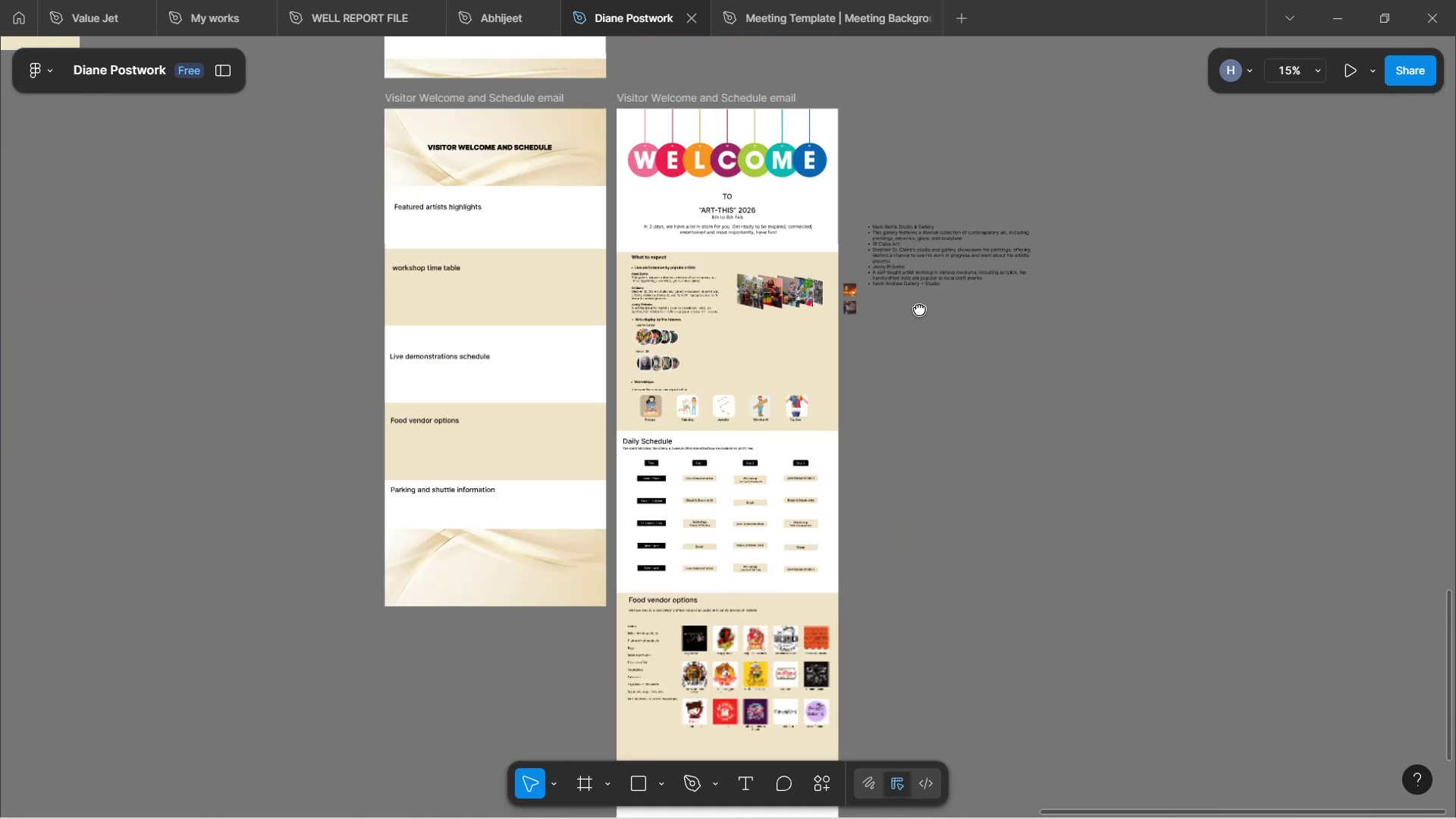 
key(Space)
 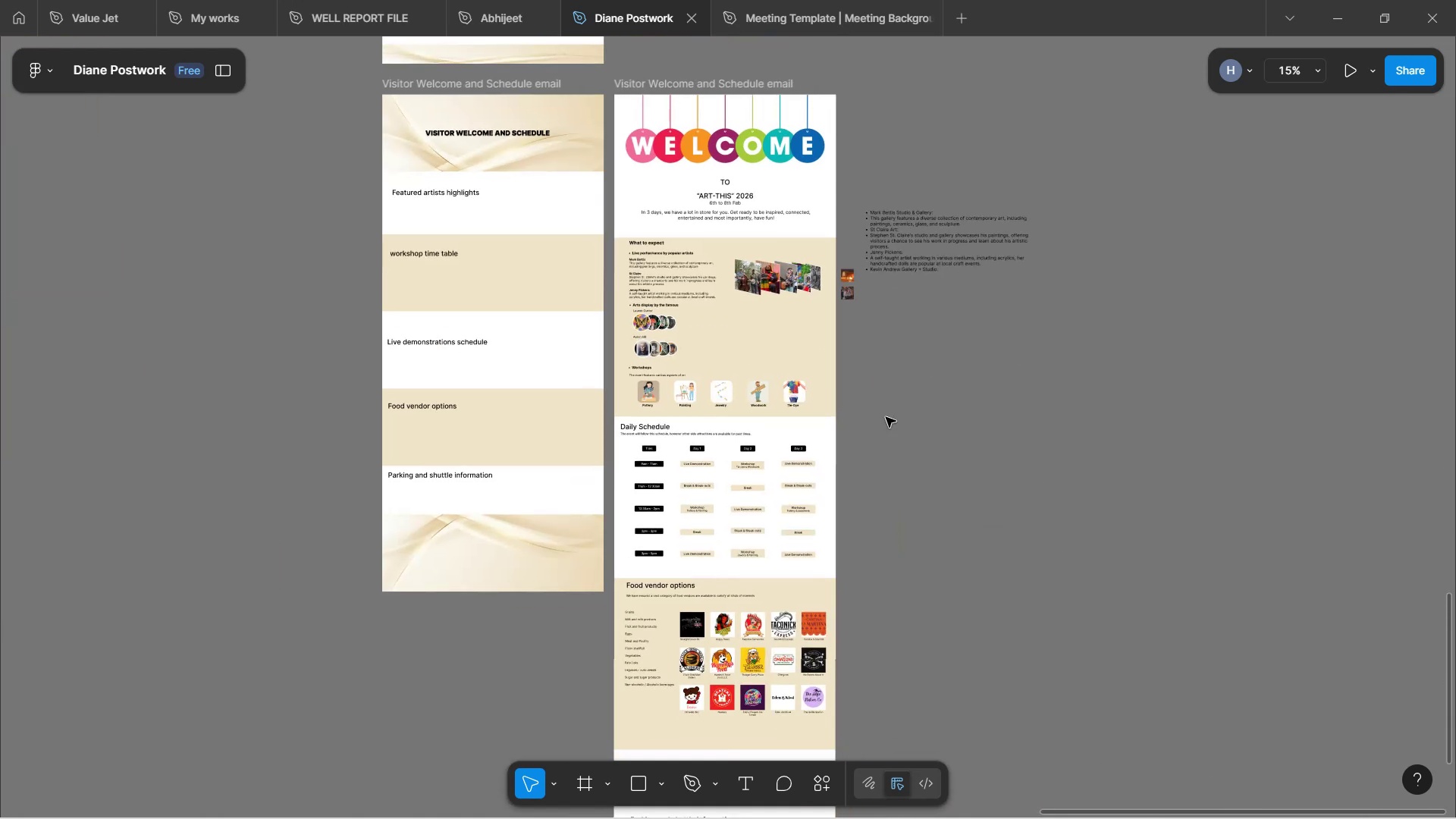 
hold_key(key=ControlLeft, duration=0.91)
scroll: coordinate [989, 390], scroll_direction: up, amount: 7.0
 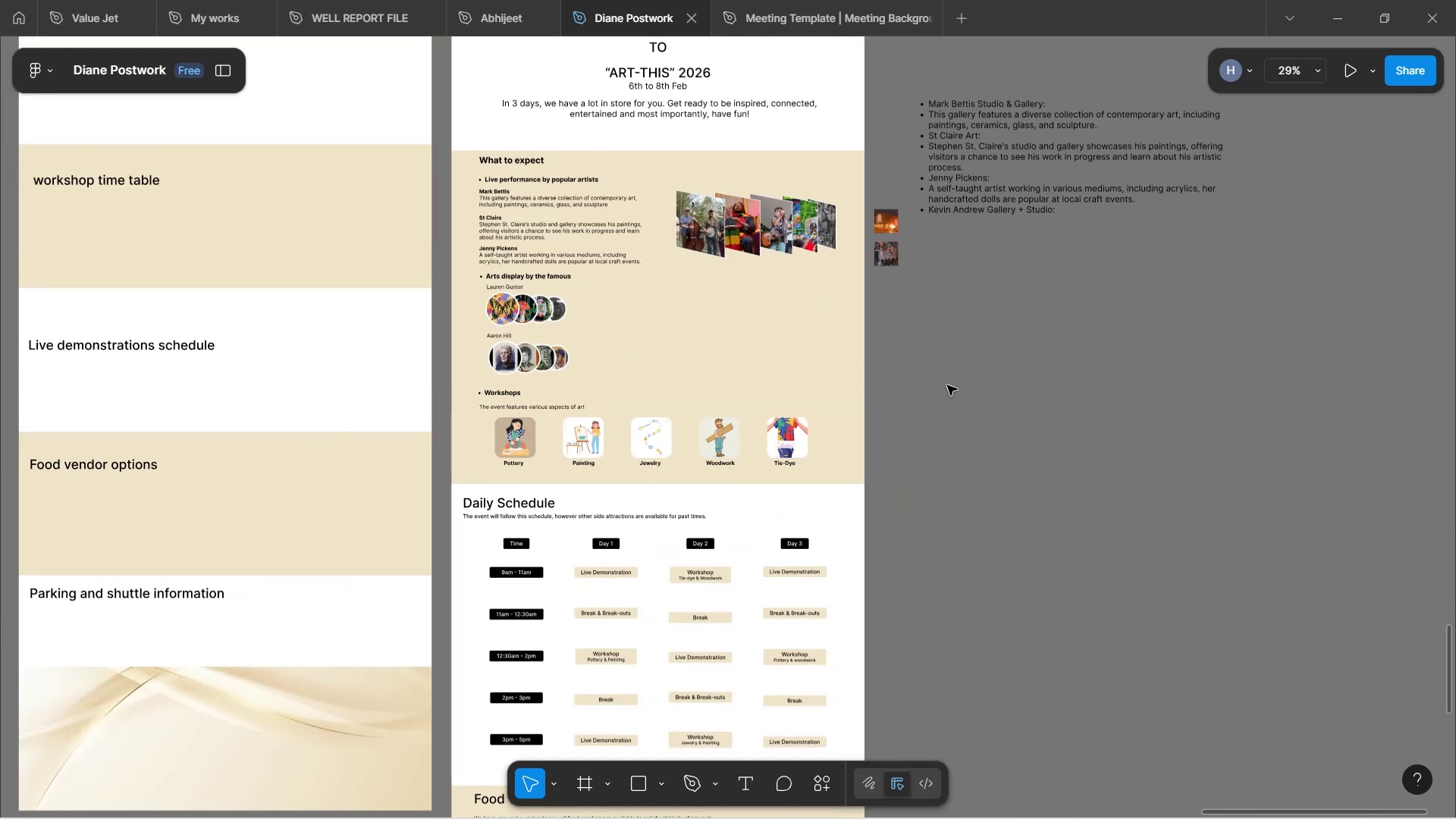 
hold_key(key=ControlLeft, duration=1.65)
scroll: coordinate [601, 435], scroll_direction: up, amount: 6.0
 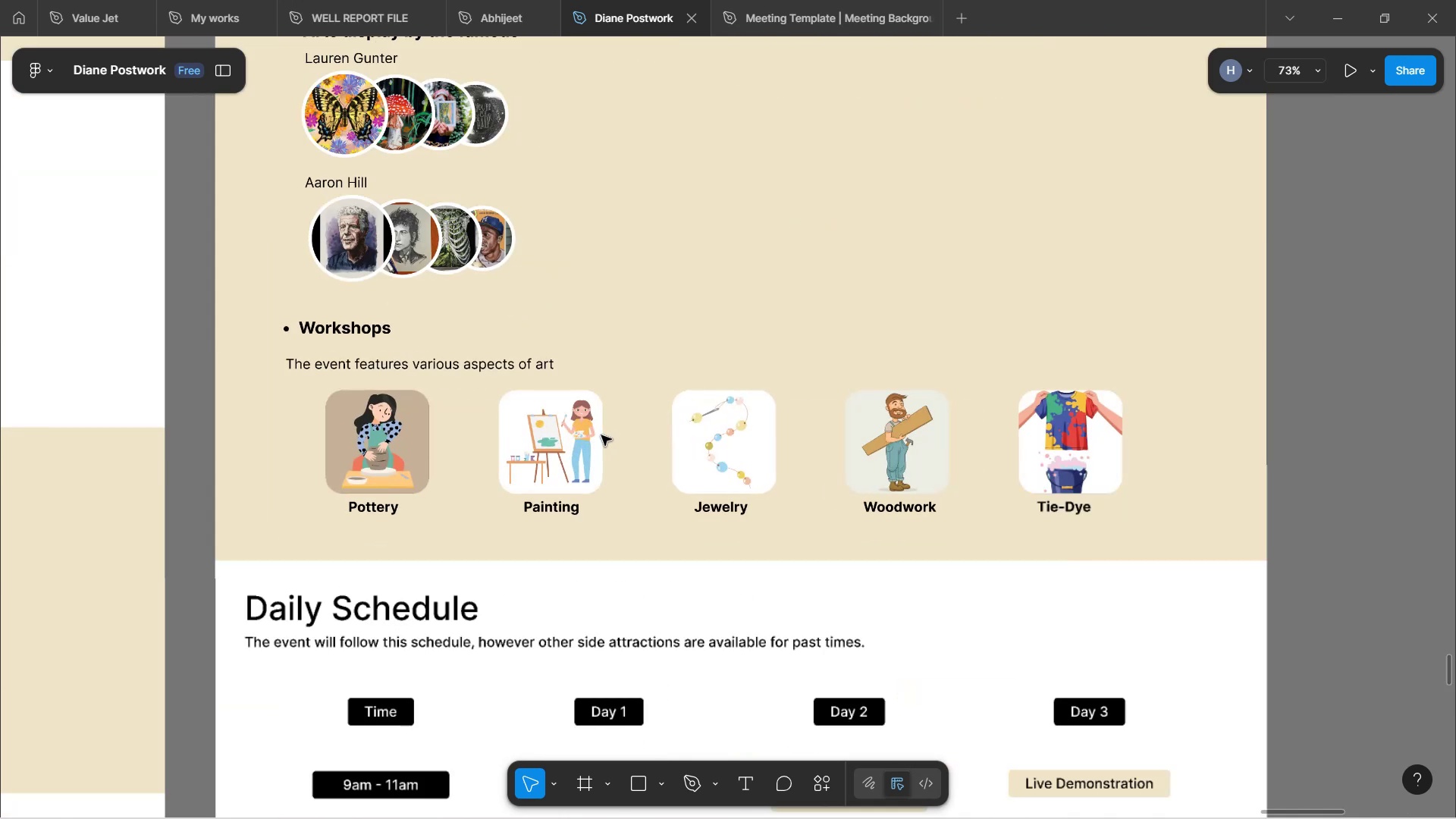 
hold_key(key=ControlLeft, duration=1.03)
scroll: coordinate [601, 435], scroll_direction: down, amount: 2.0
 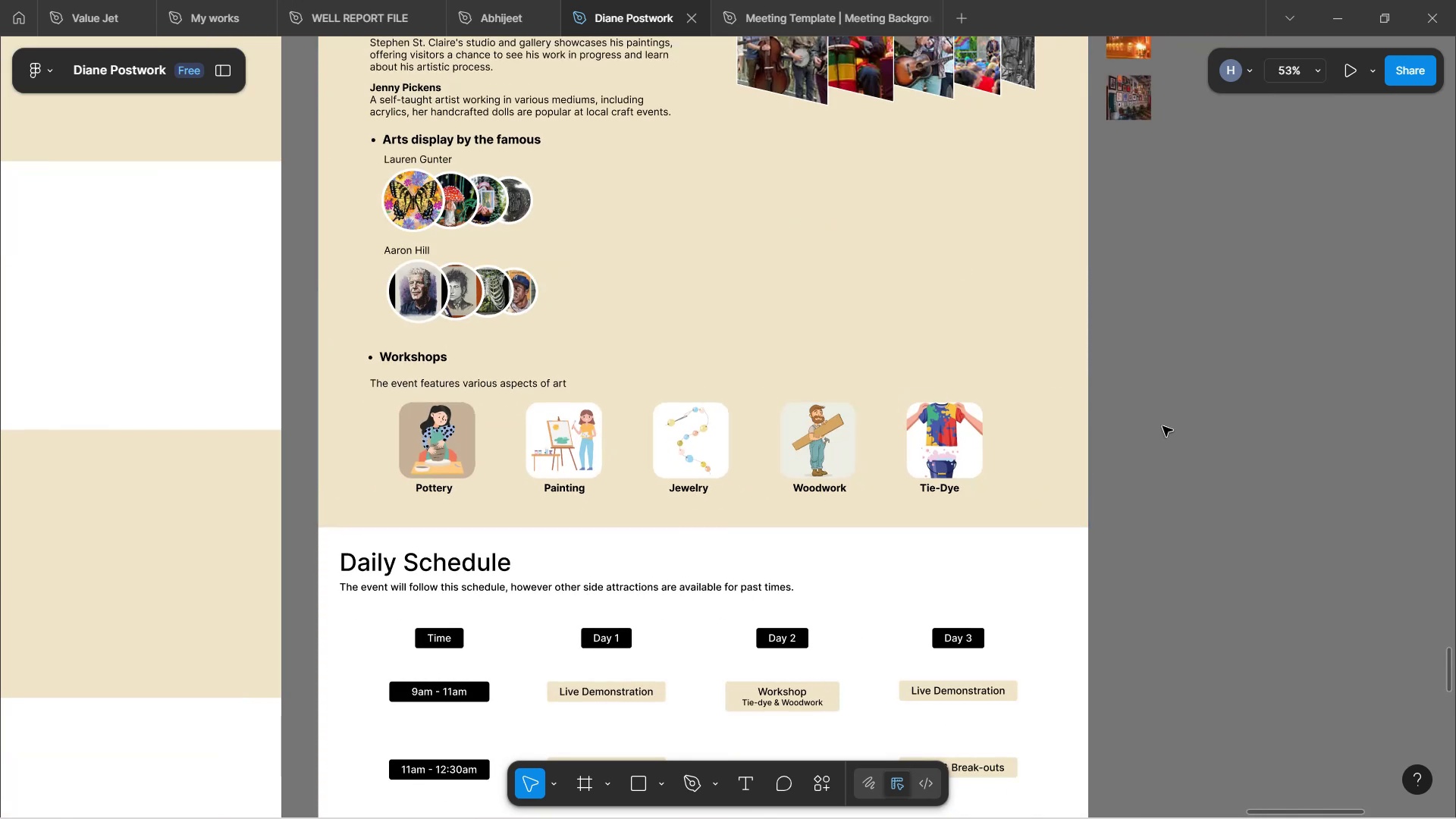 
scroll: coordinate [1164, 385], scroll_direction: up, amount: 6.0
 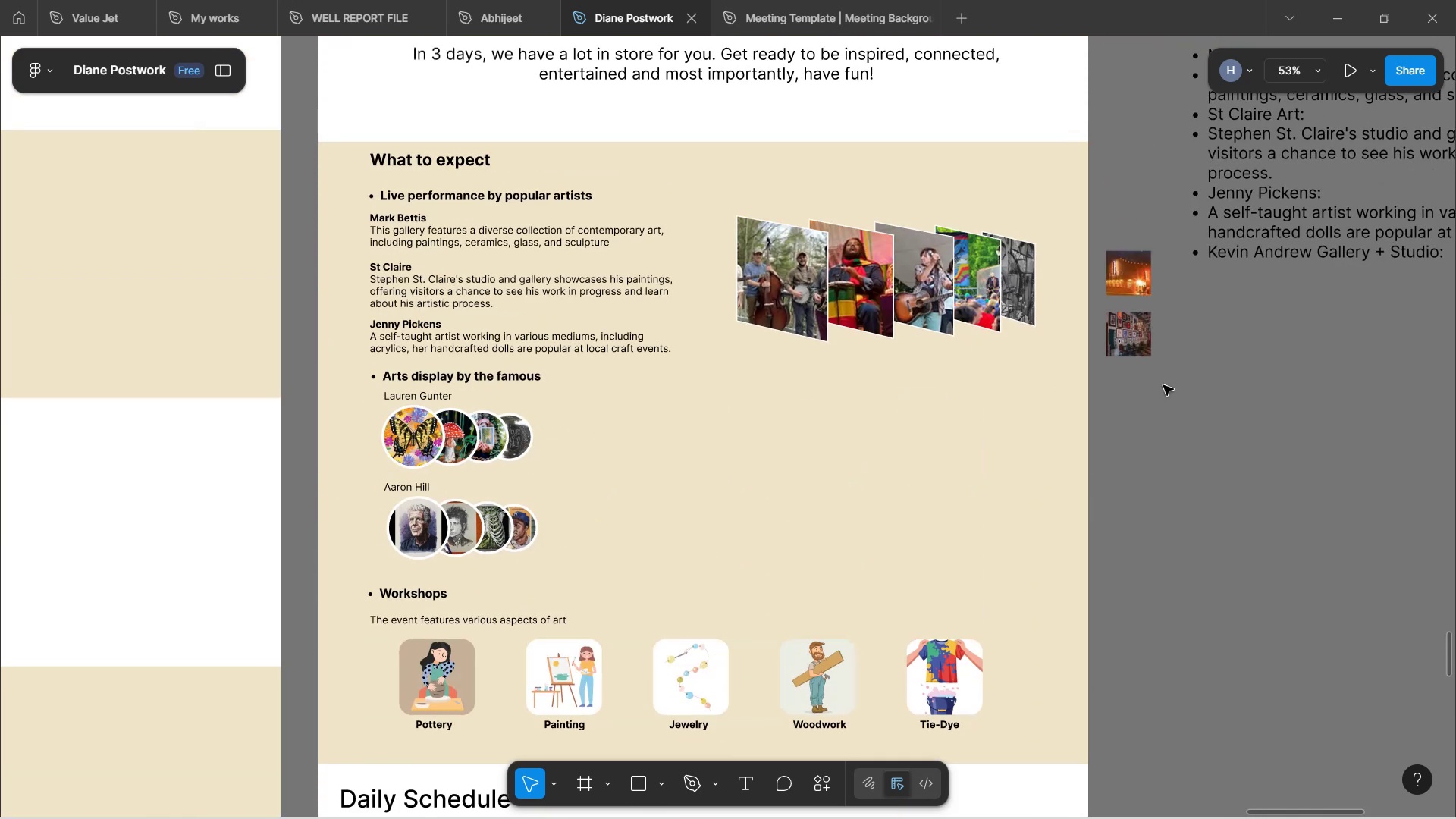 
scroll: coordinate [855, 595], scroll_direction: down, amount: 29.0
 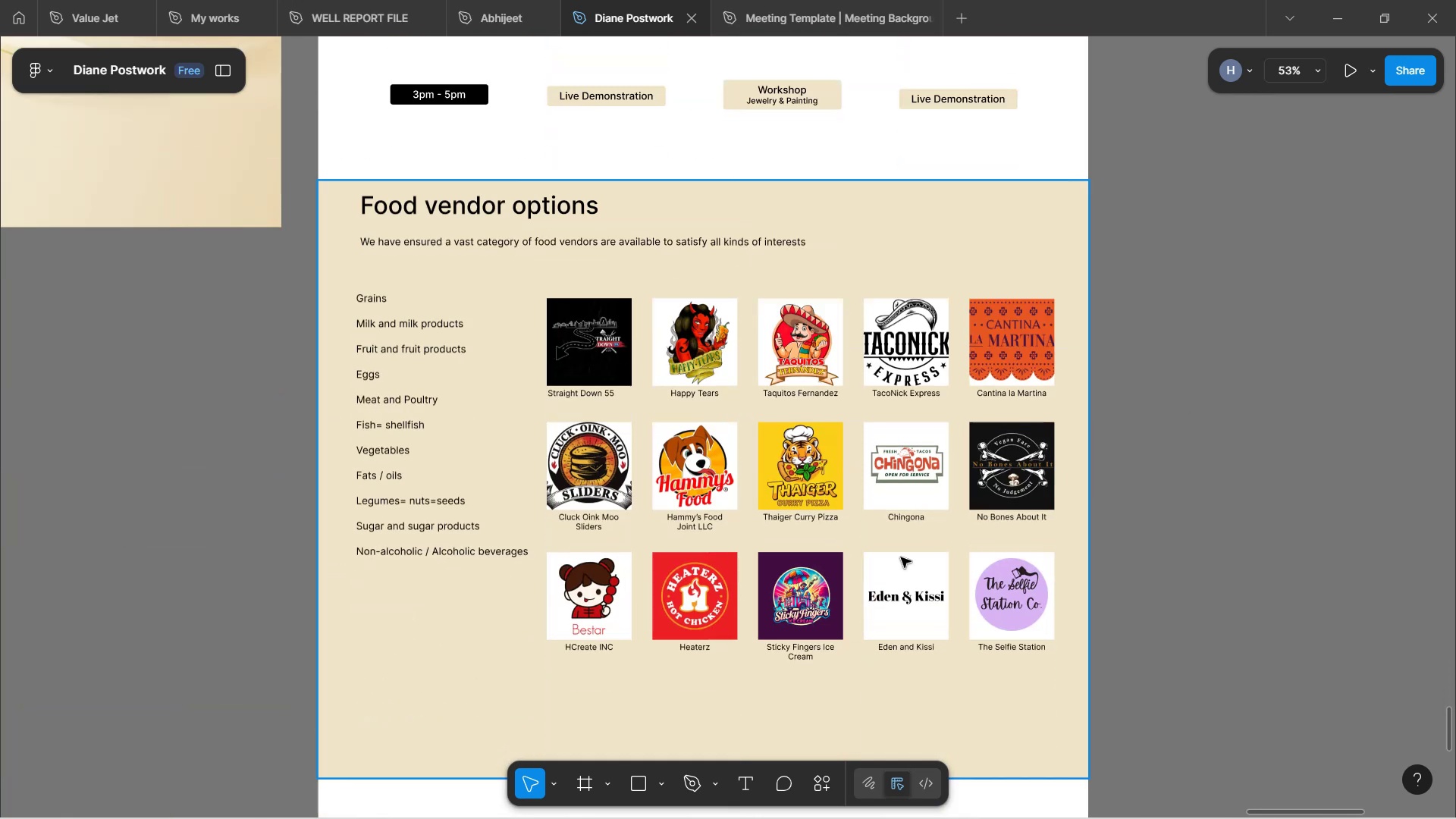 
scroll: coordinate [901, 557], scroll_direction: down, amount: 4.0
 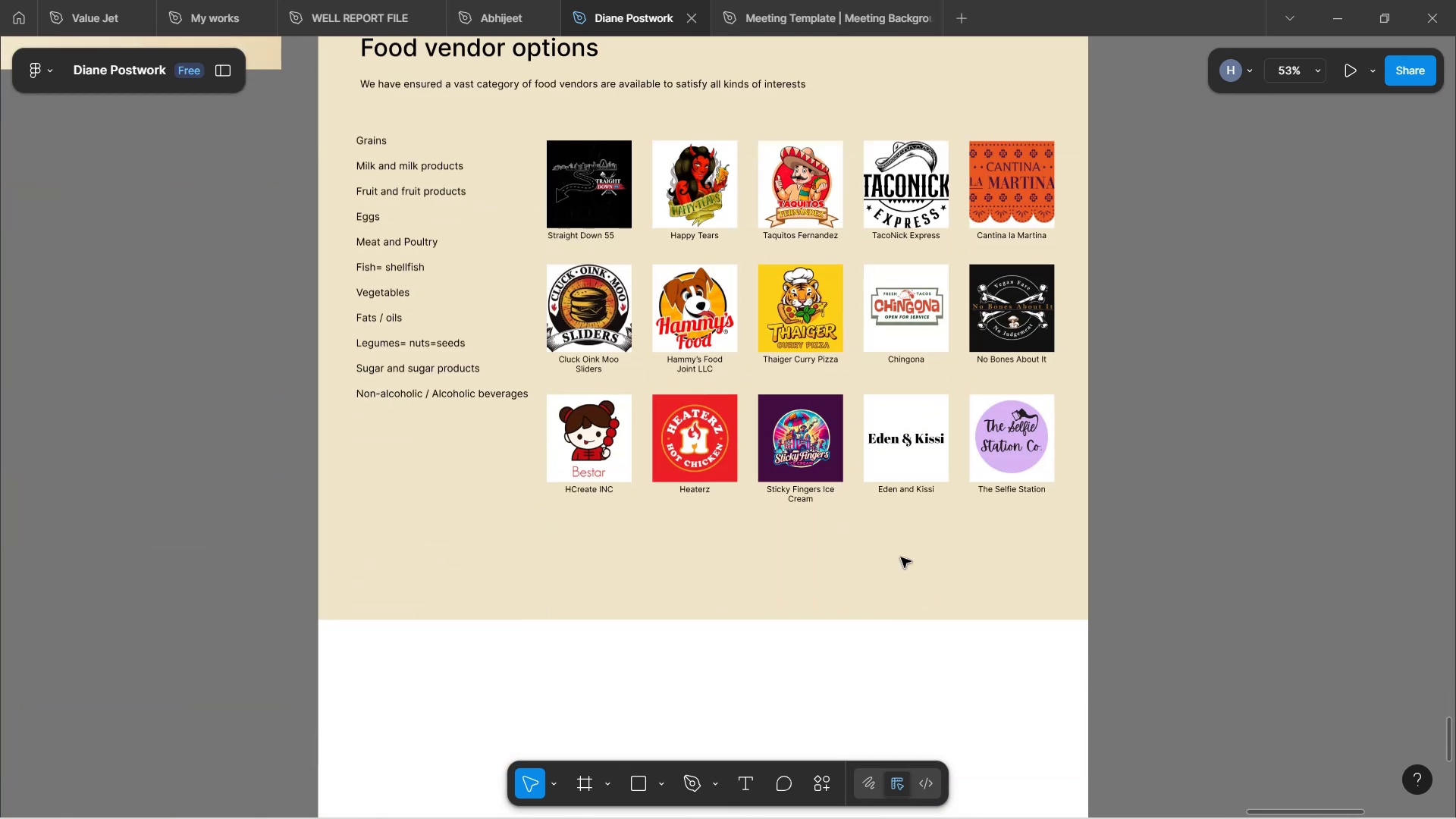 
scroll: coordinate [914, 538], scroll_direction: up, amount: 4.0
 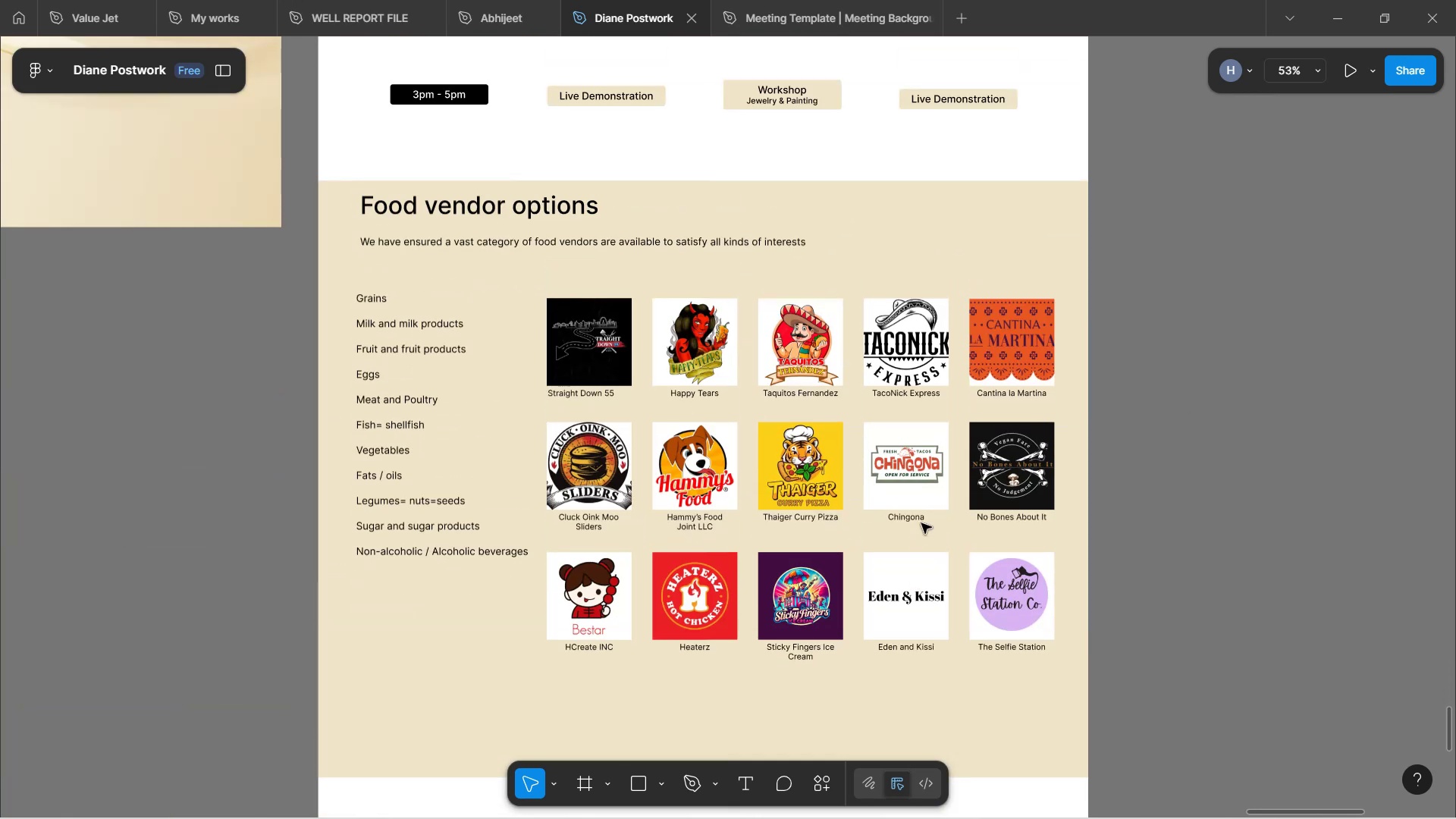 
scroll: coordinate [1275, 408], scroll_direction: down, amount: 3.0
 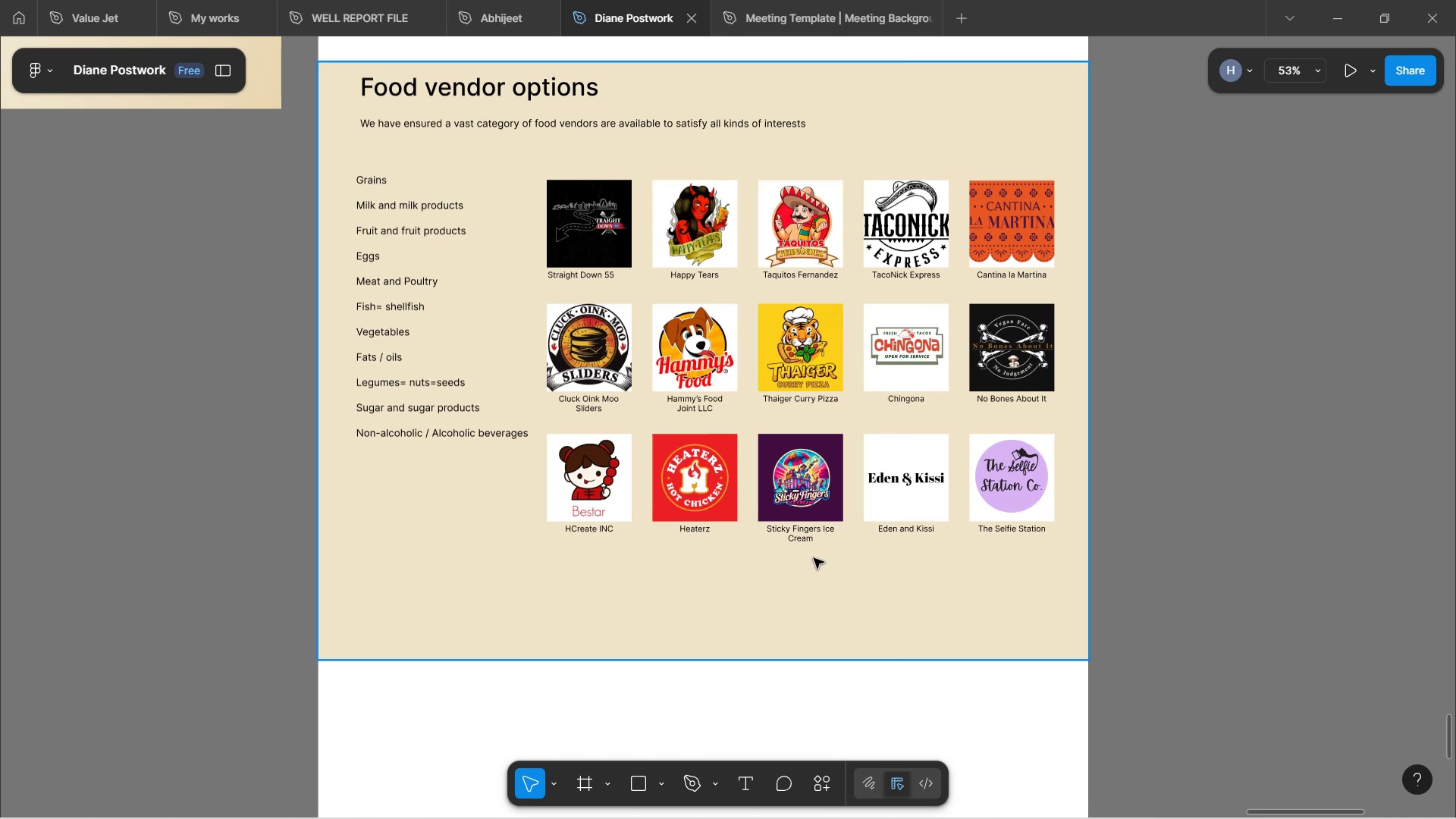 
left_click([814, 584])
 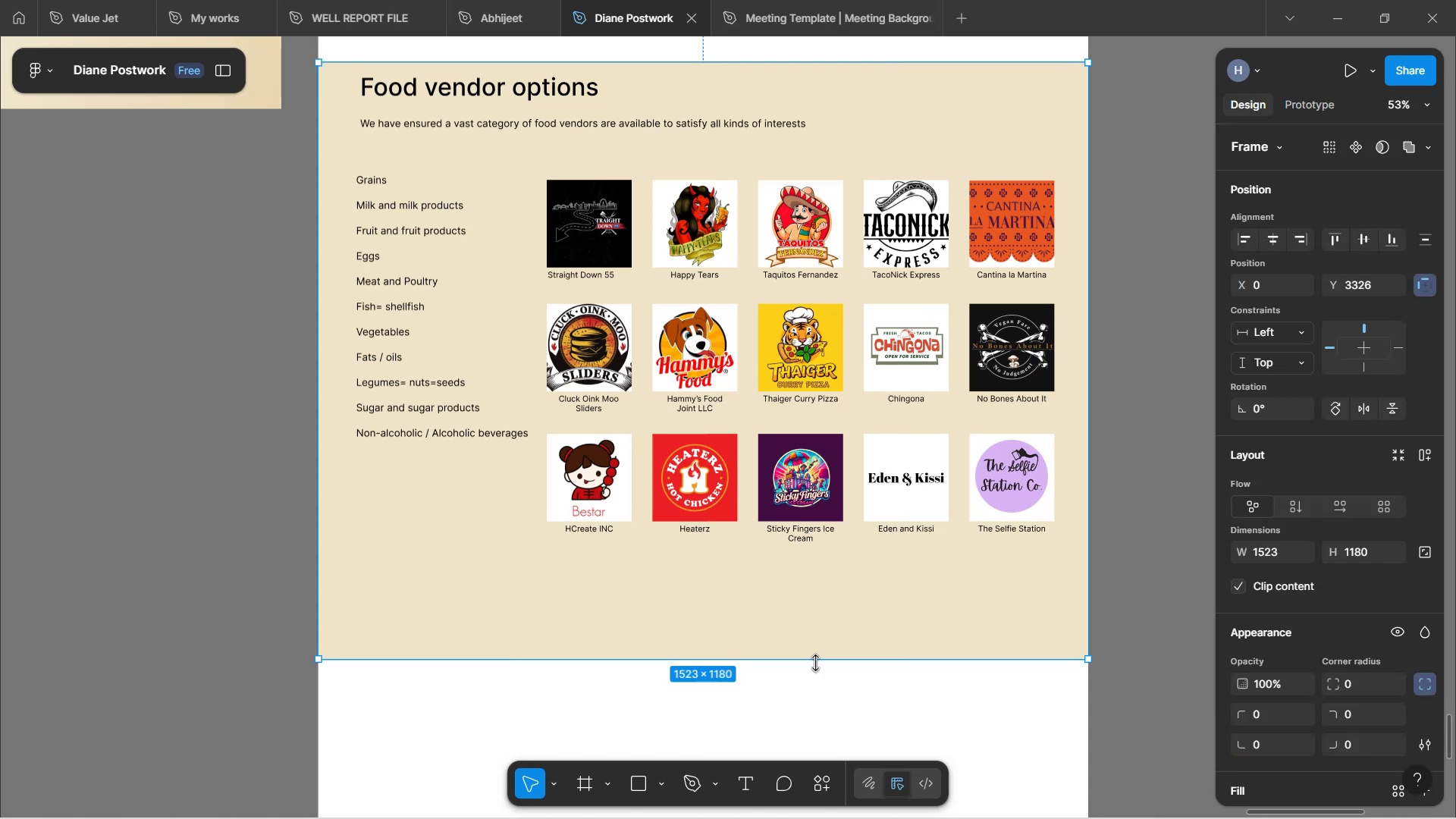 
left_click_drag(start_coordinate=[817, 664], to_coordinate=[814, 595])
 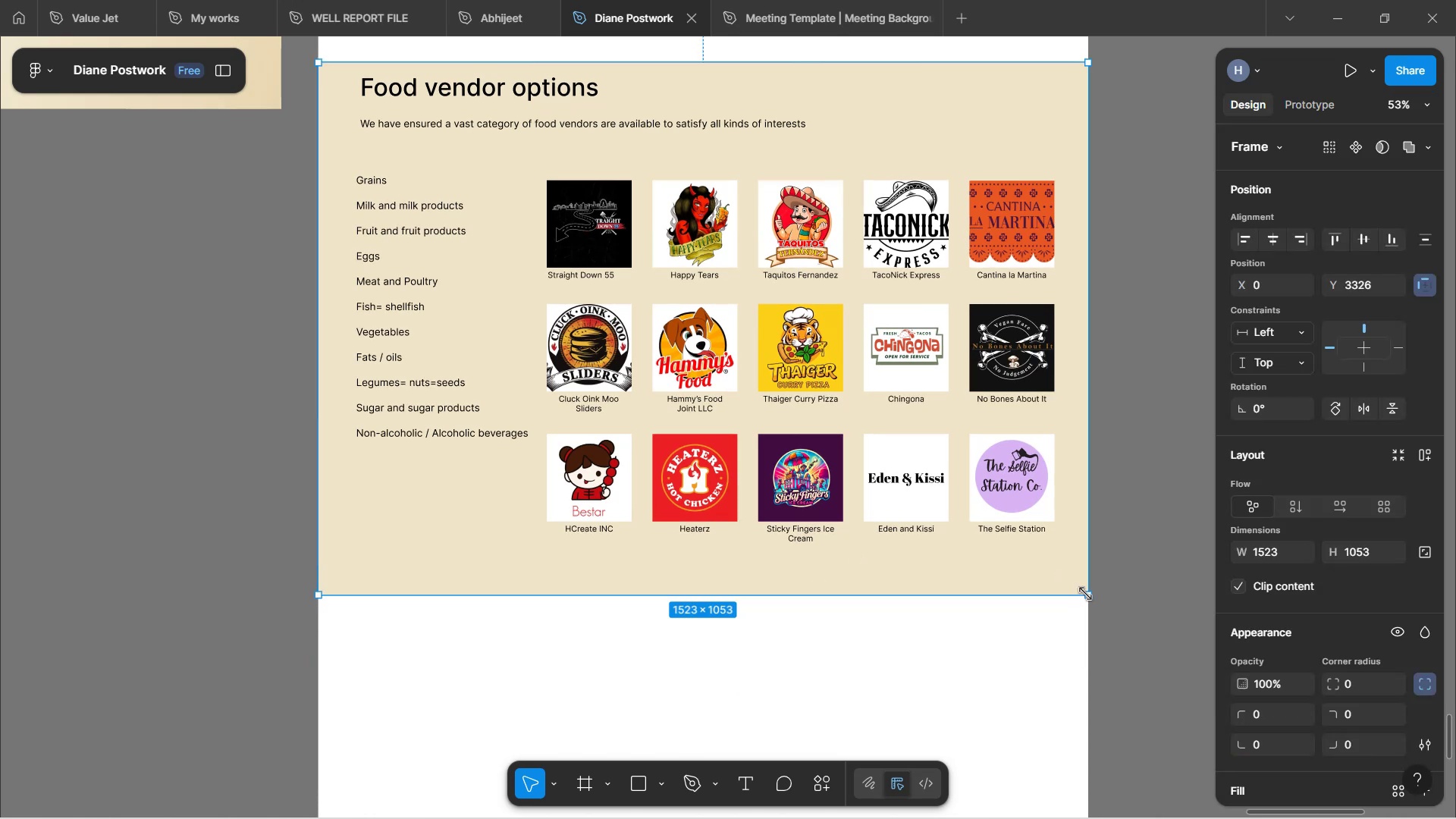 
left_click_drag(start_coordinate=[1109, 602], to_coordinate=[1112, 602])
 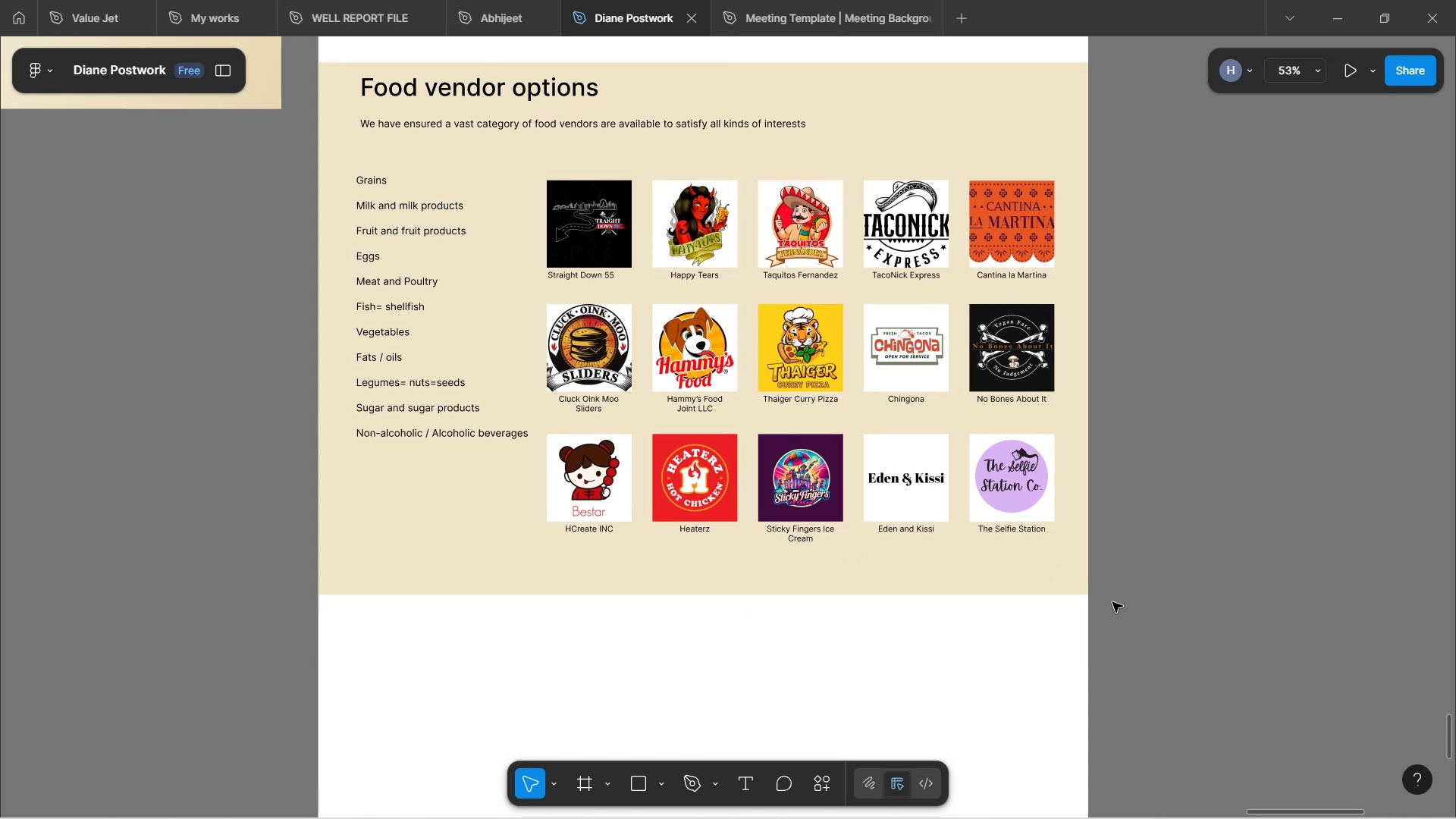 
scroll: coordinate [1107, 594], scroll_direction: down, amount: 11.0
 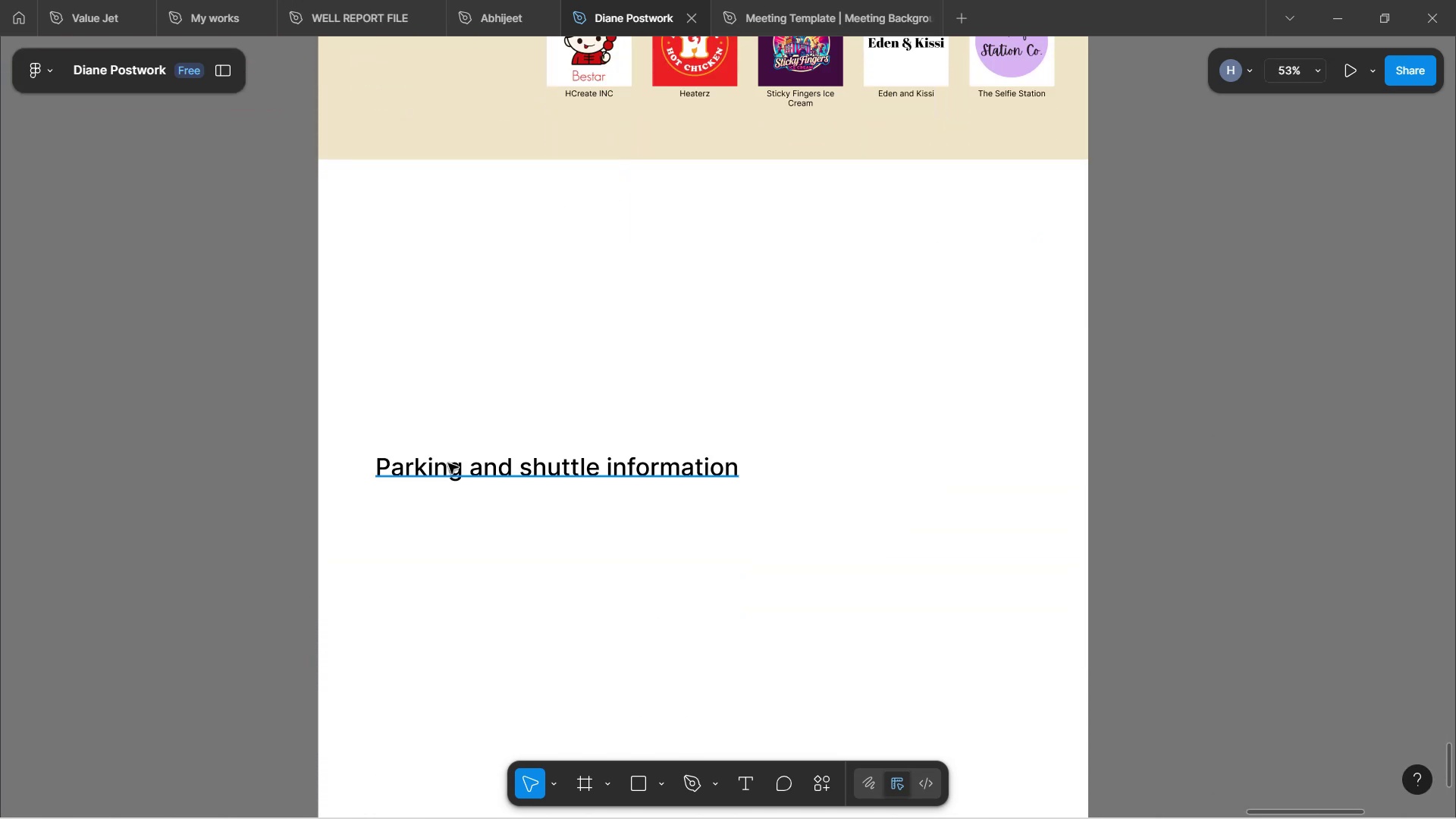 
left_click([448, 463])
 